 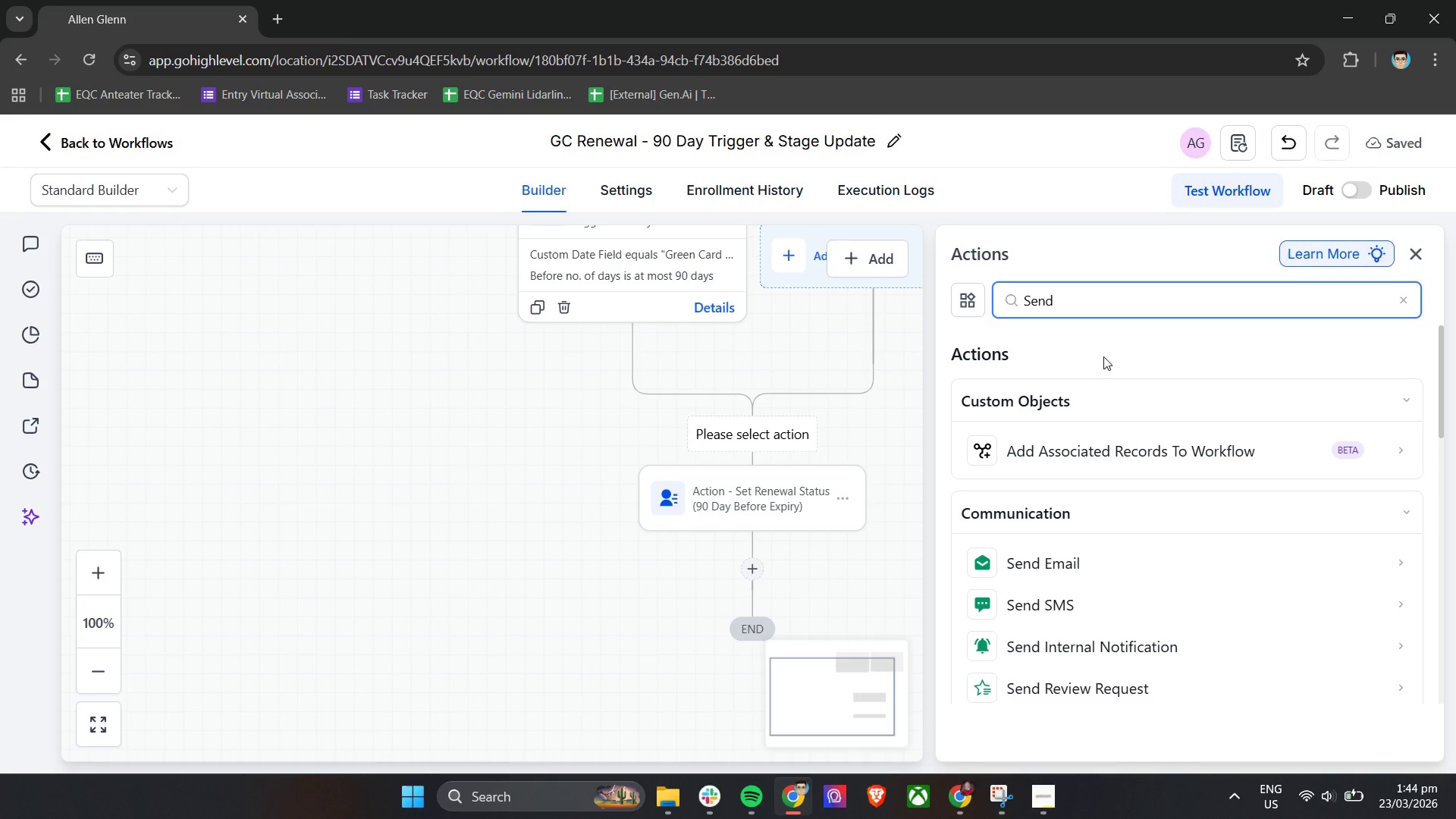 
key(Backspace)
key(Backspace)
key(Backspace)
key(Backspace)
key(Backspace)
type(Add)
 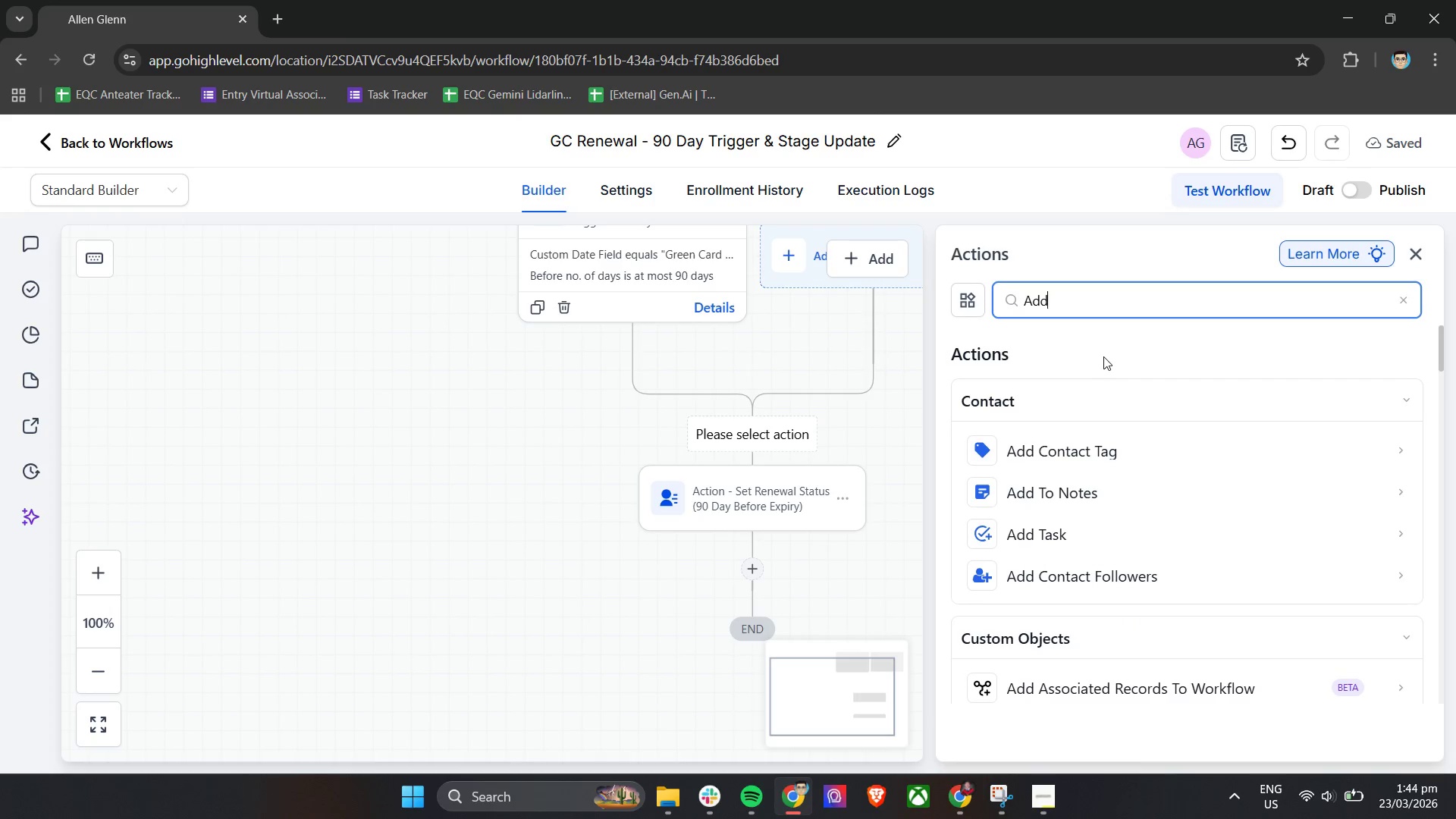 
wait(10.38)
 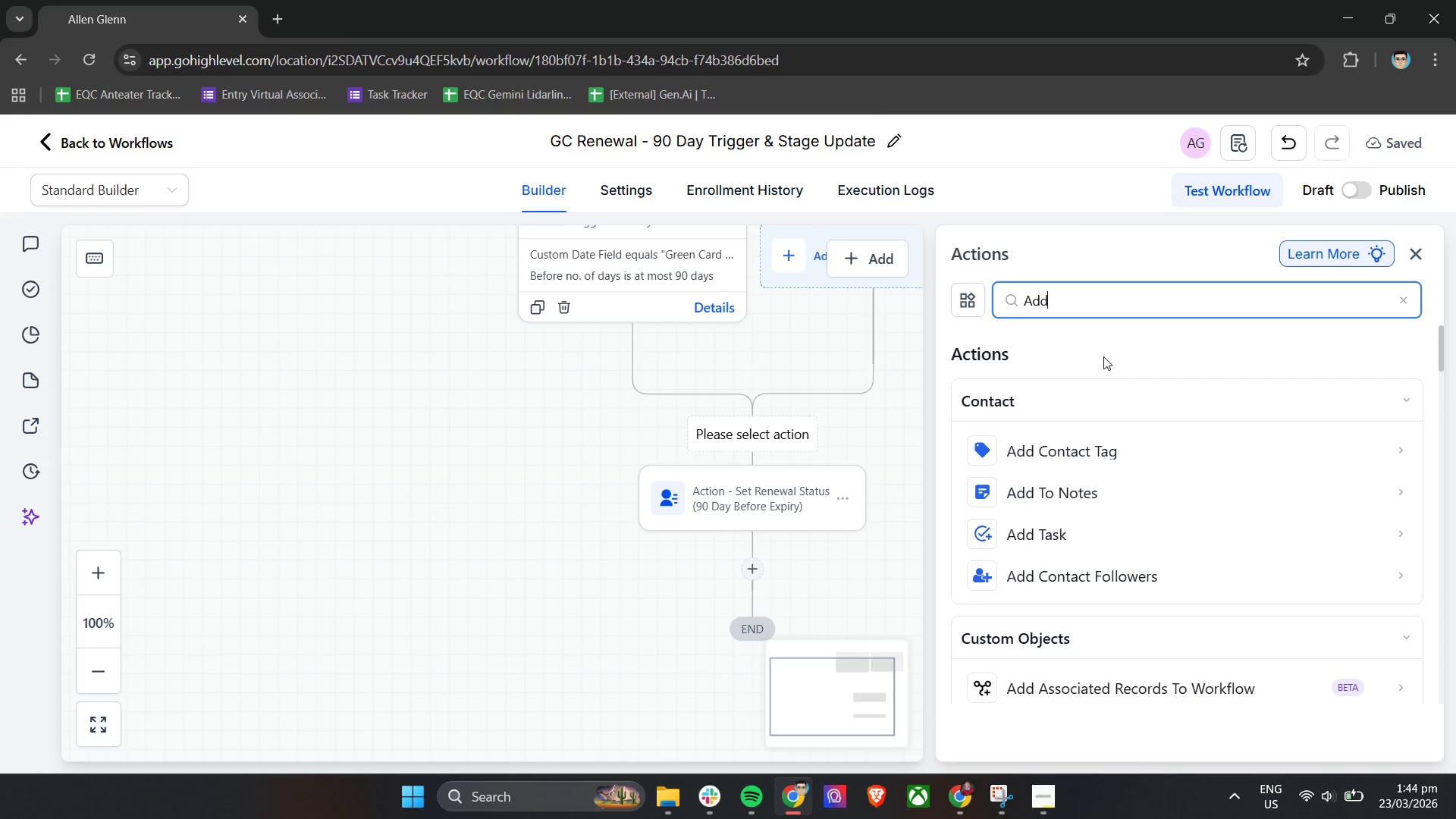 
type( Tg)
key(Backspace)
key(Backspace)
key(Backspace)
 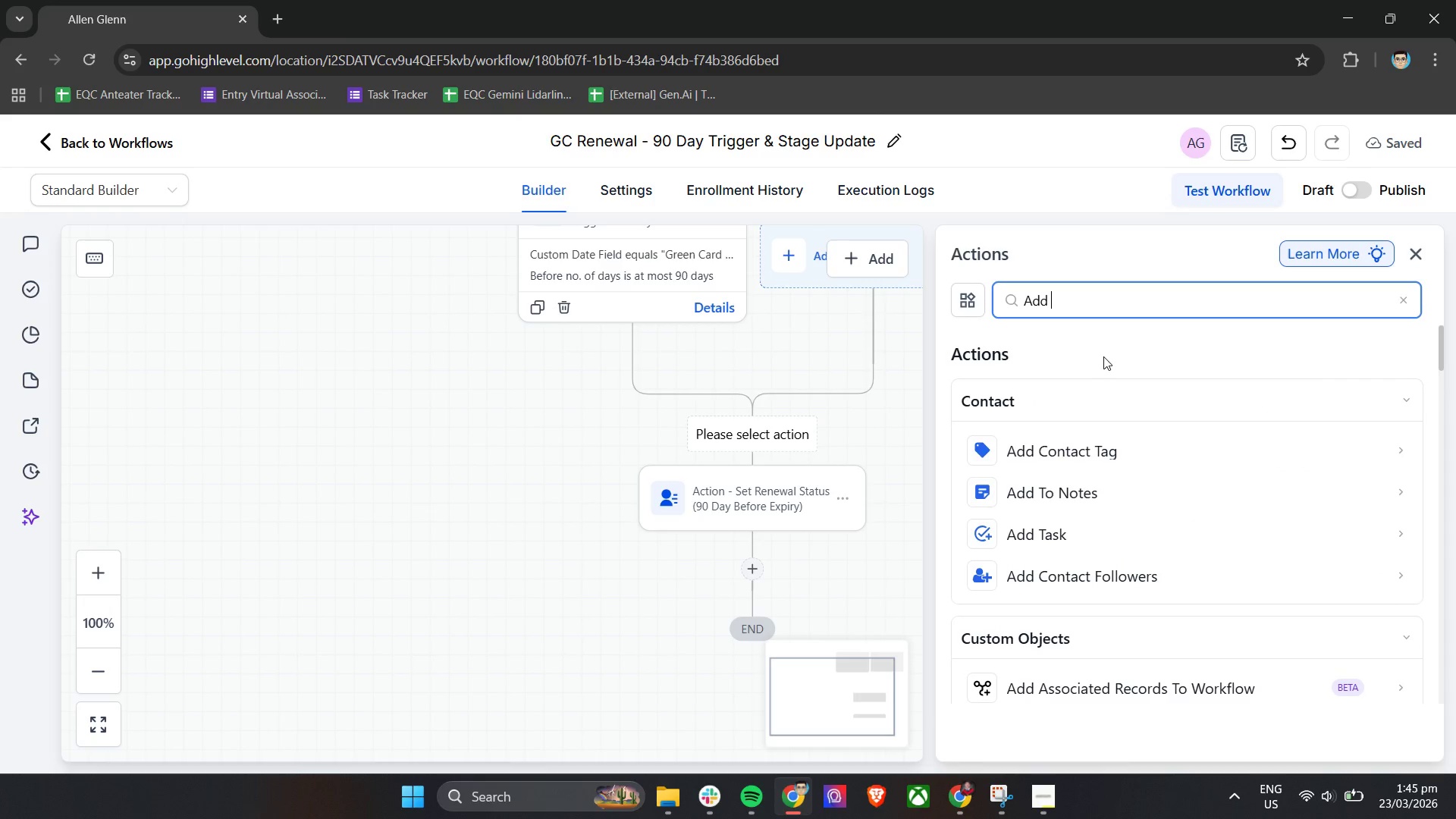 
 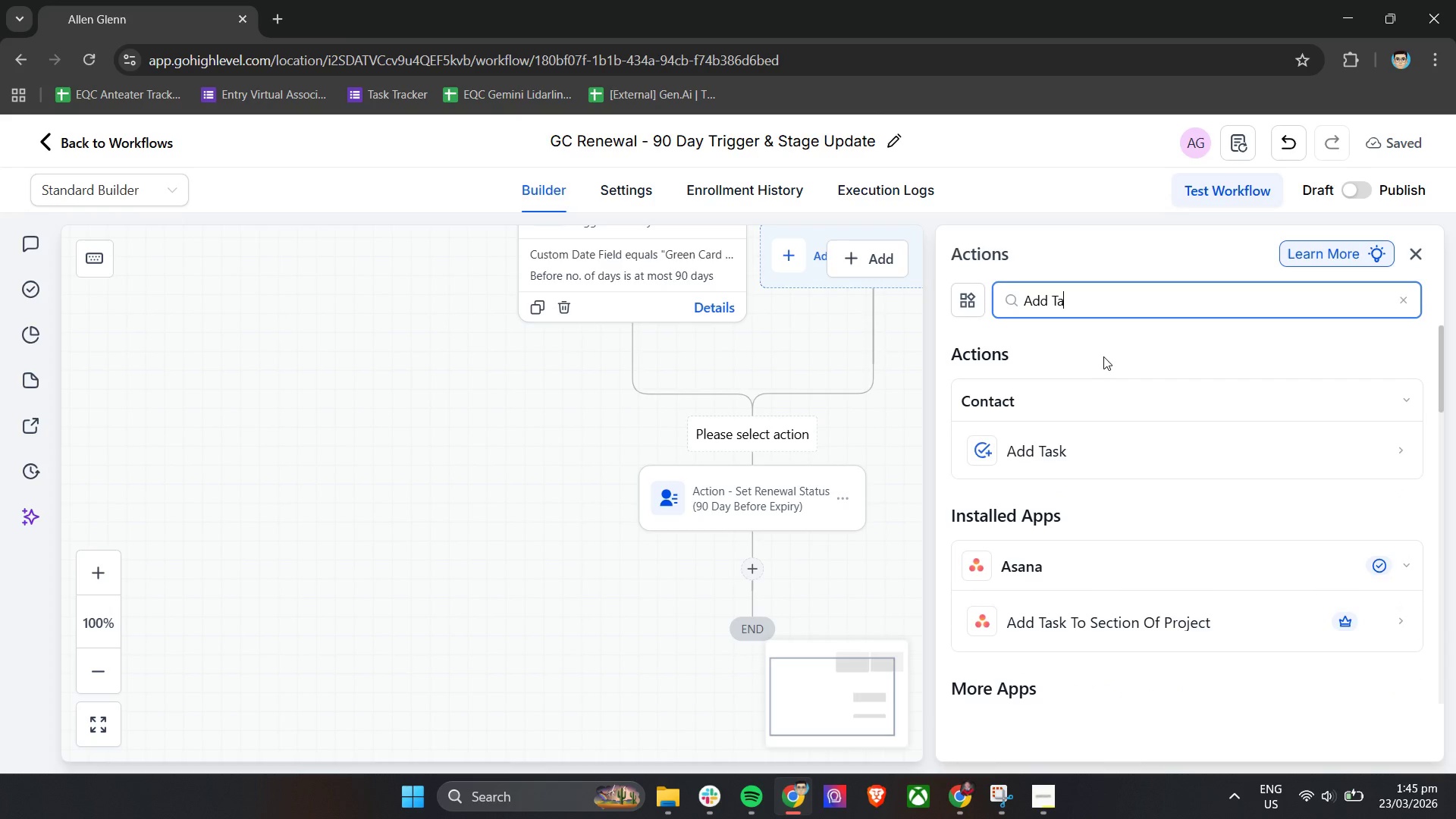 
hold_key(key=A, duration=0.34)
 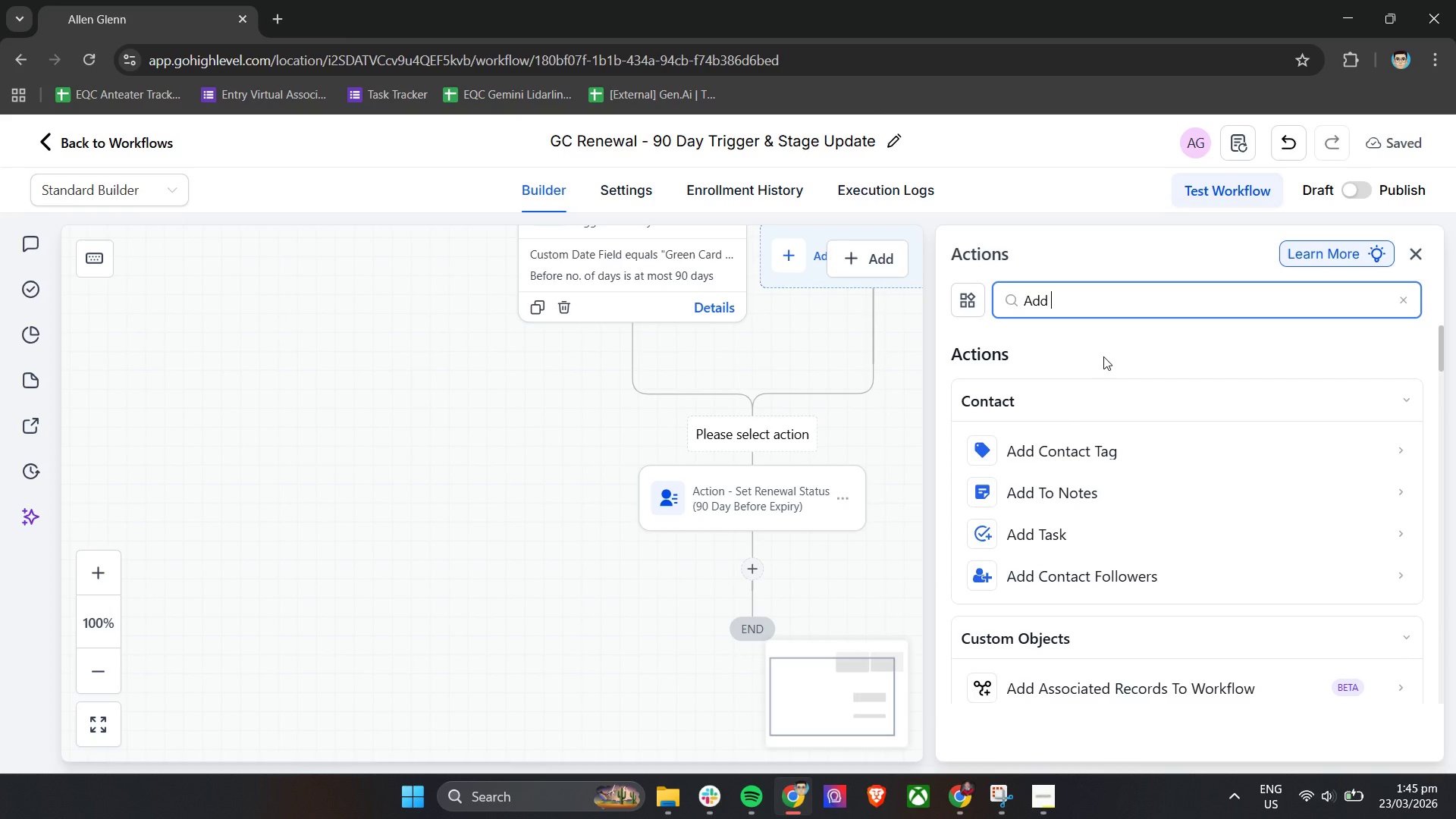 
wait(14.14)
 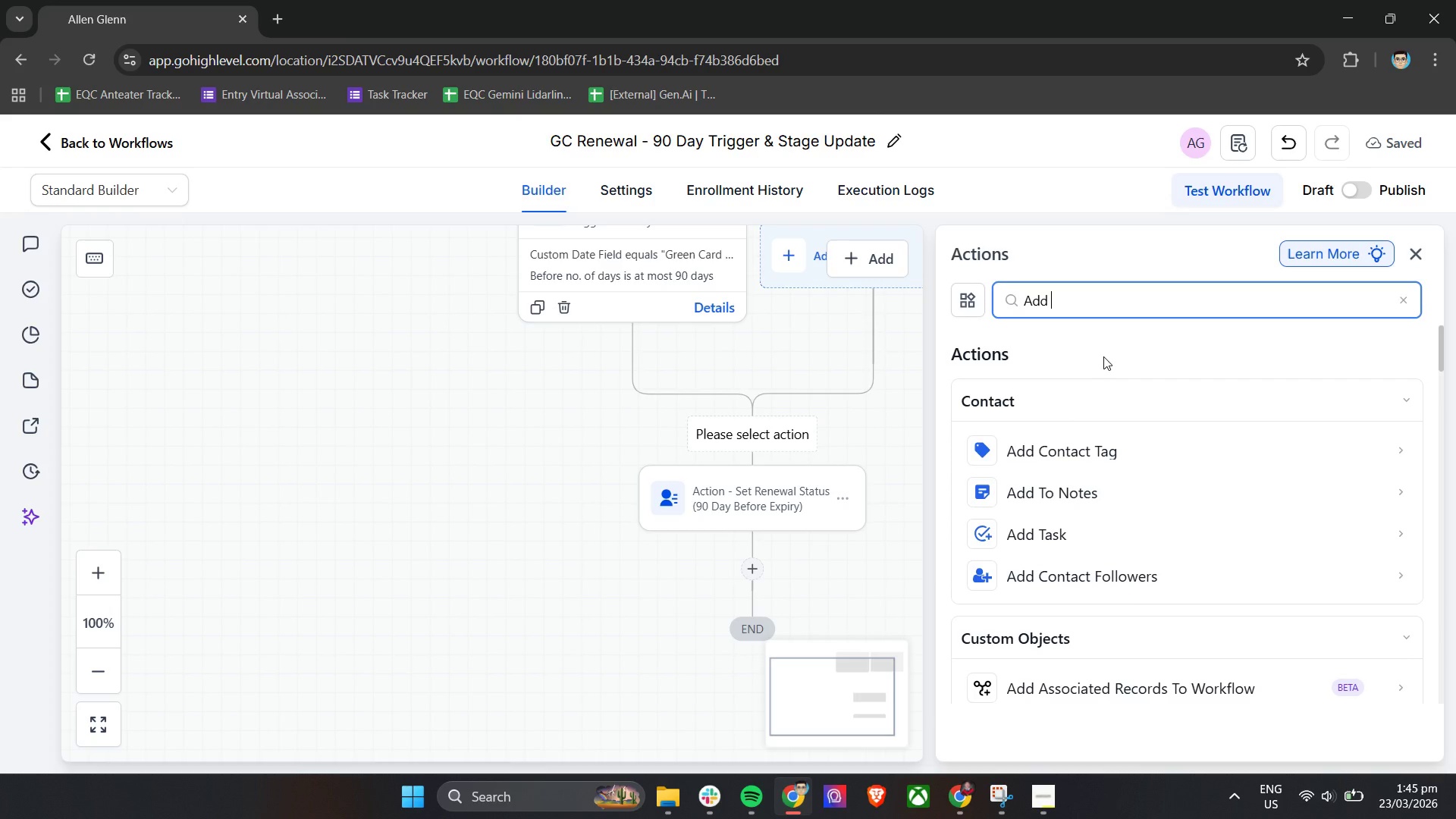 
scroll: coordinate [1141, 461], scroll_direction: down, amount: 8.0
 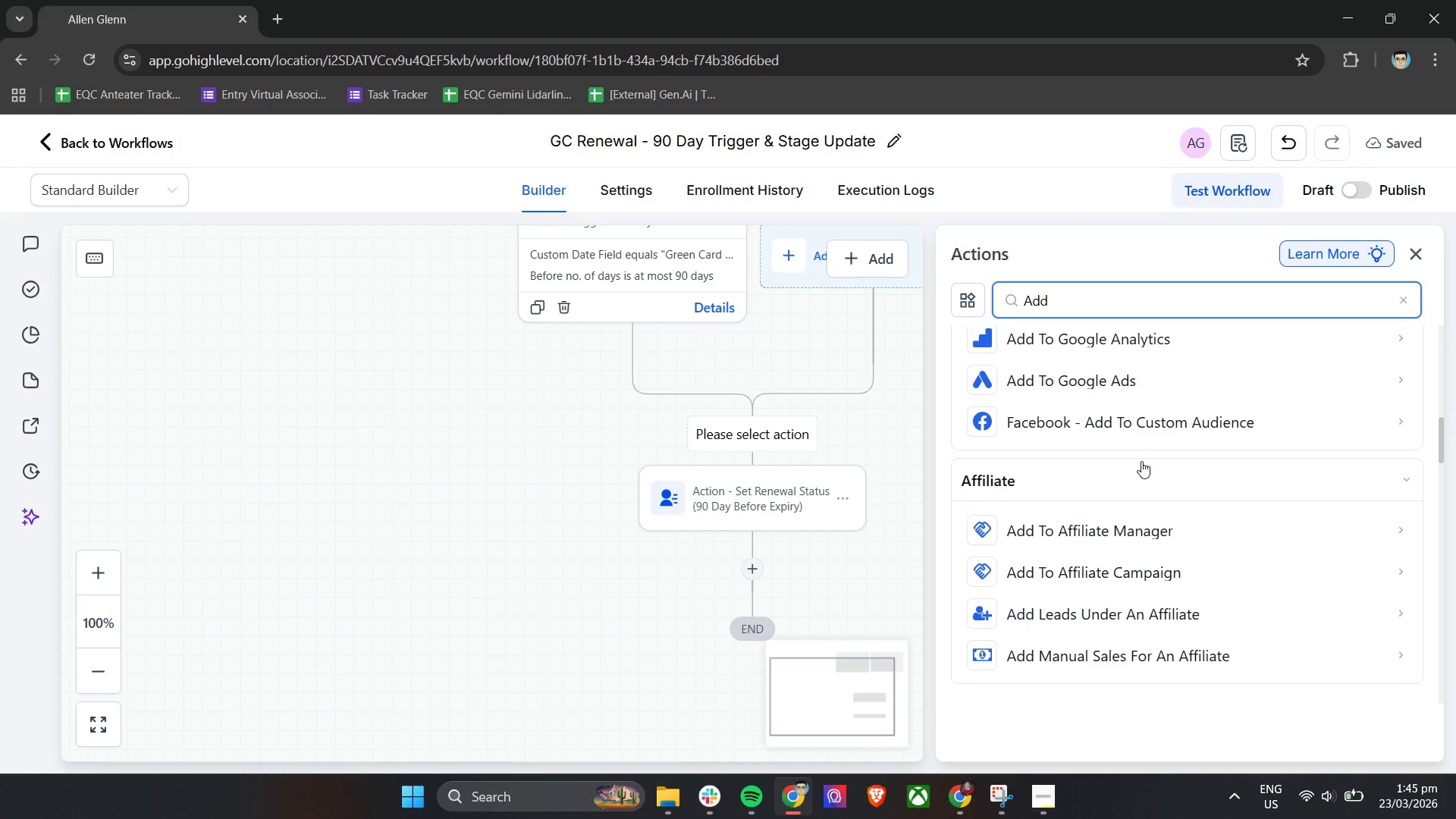 
scroll: coordinate [1138, 388], scroll_direction: up, amount: 12.0
 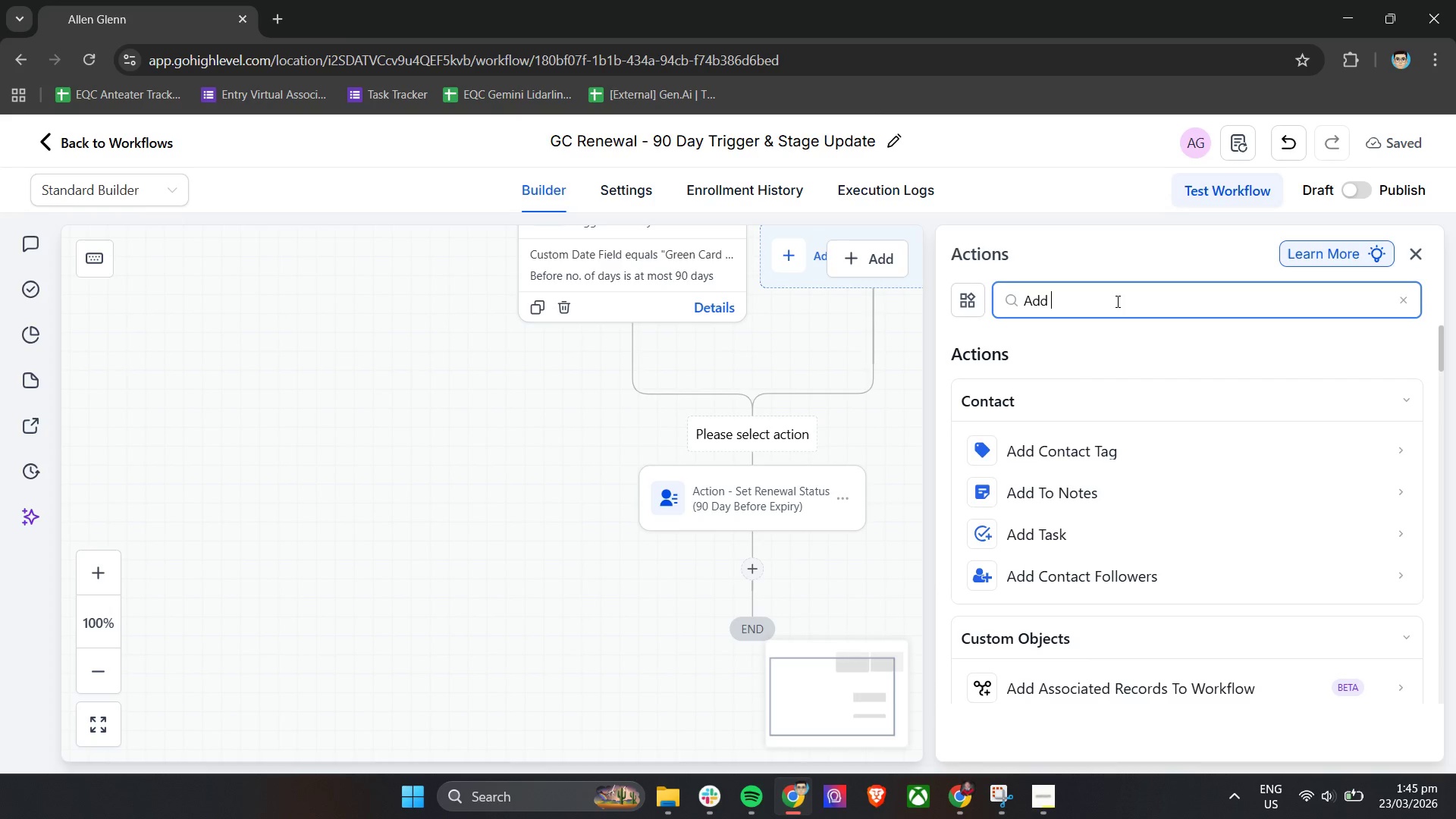 
double_click([1116, 301])
 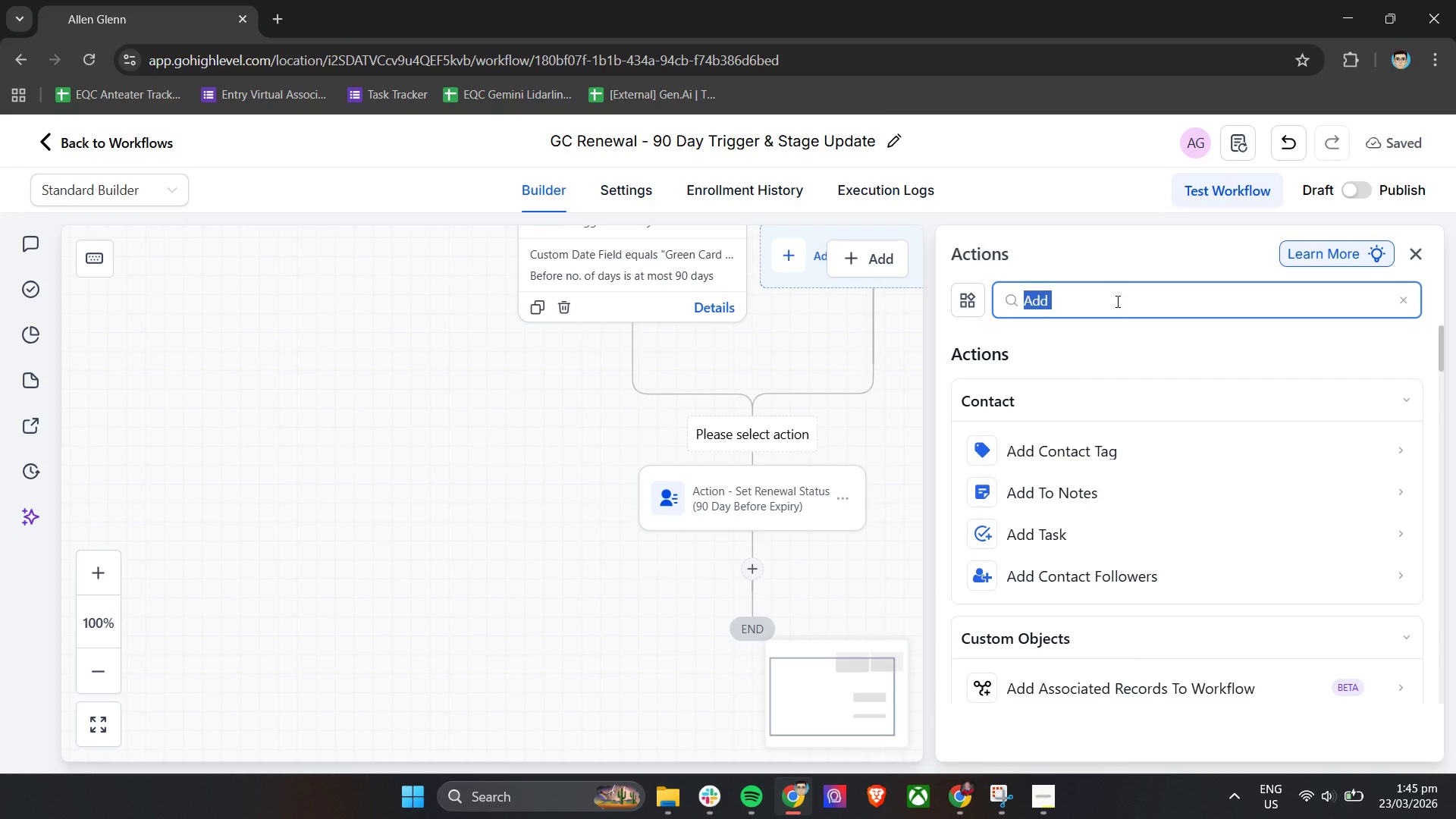 
triple_click([1116, 301])
 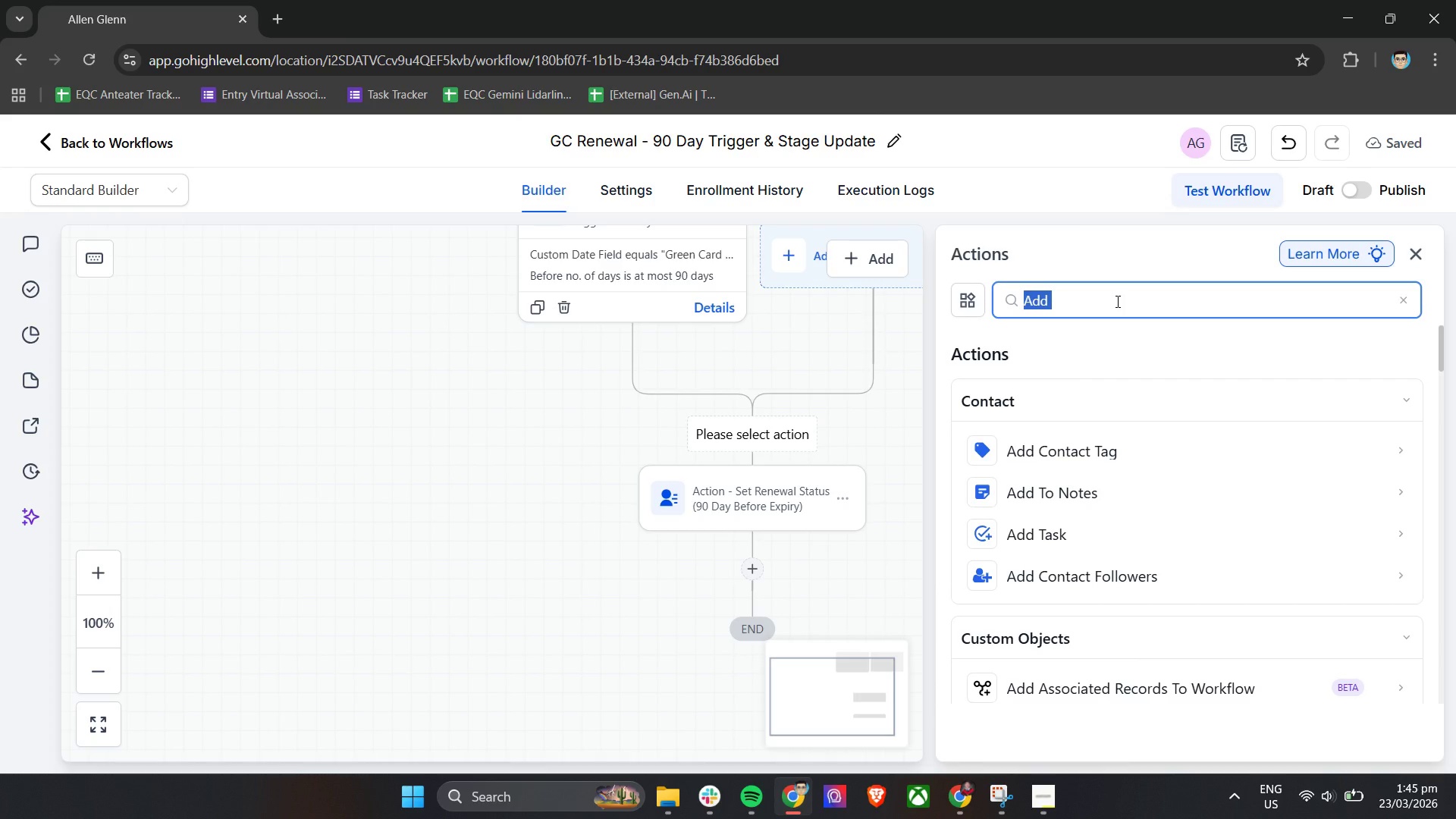 
type(Create)
 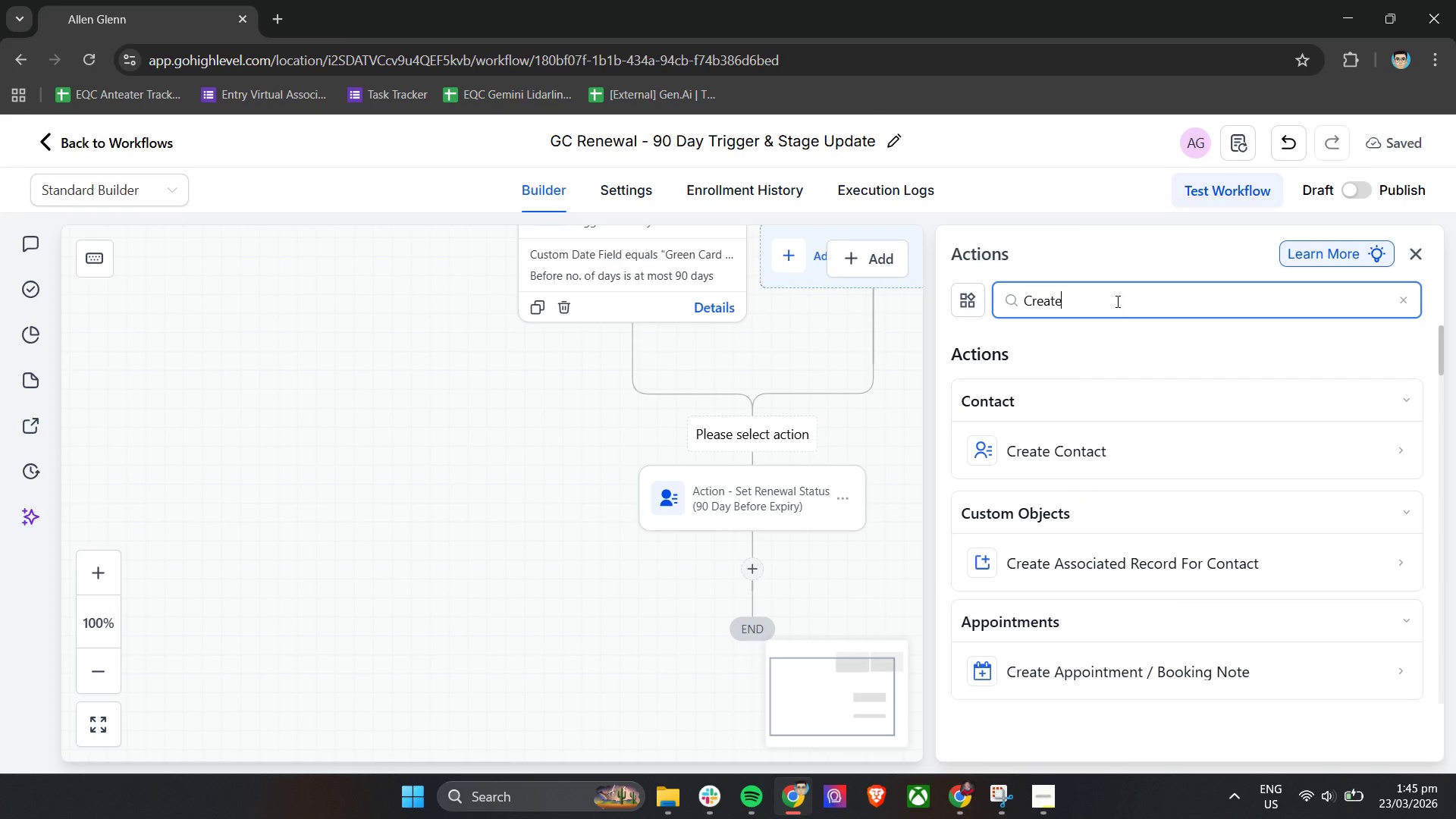 
key(Slash)
 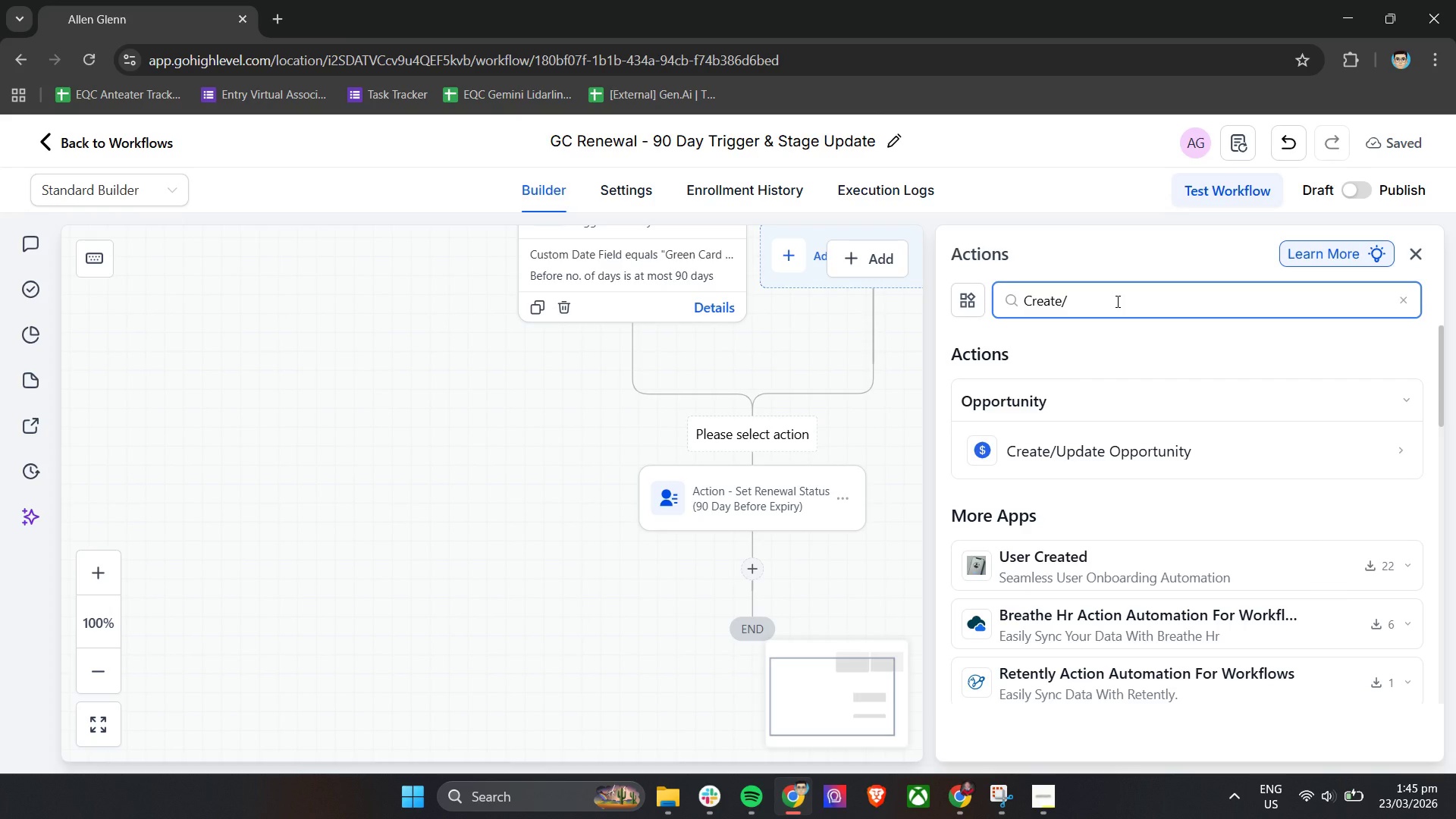 
wait(12.12)
 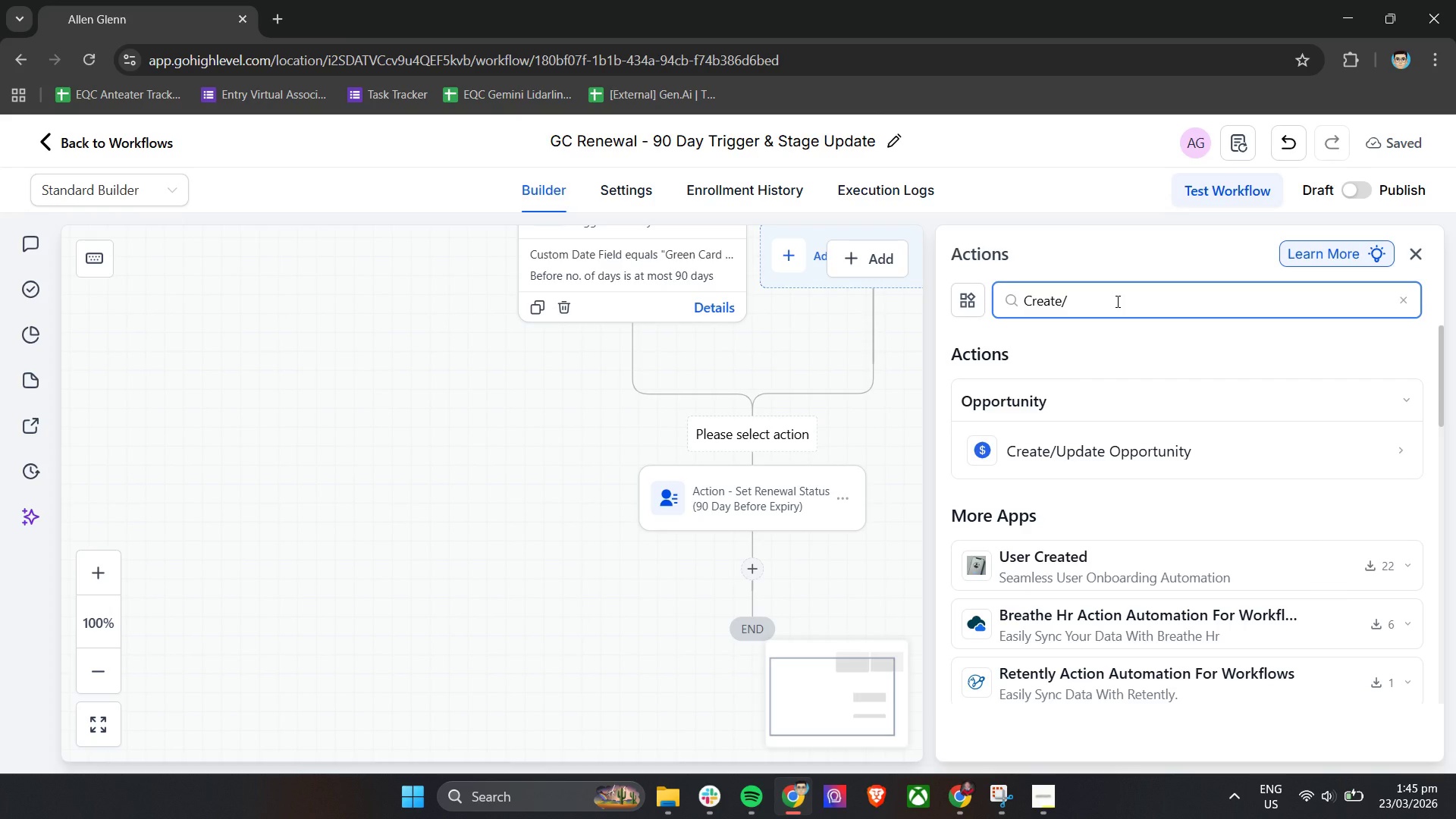 
double_click([1115, 301])
 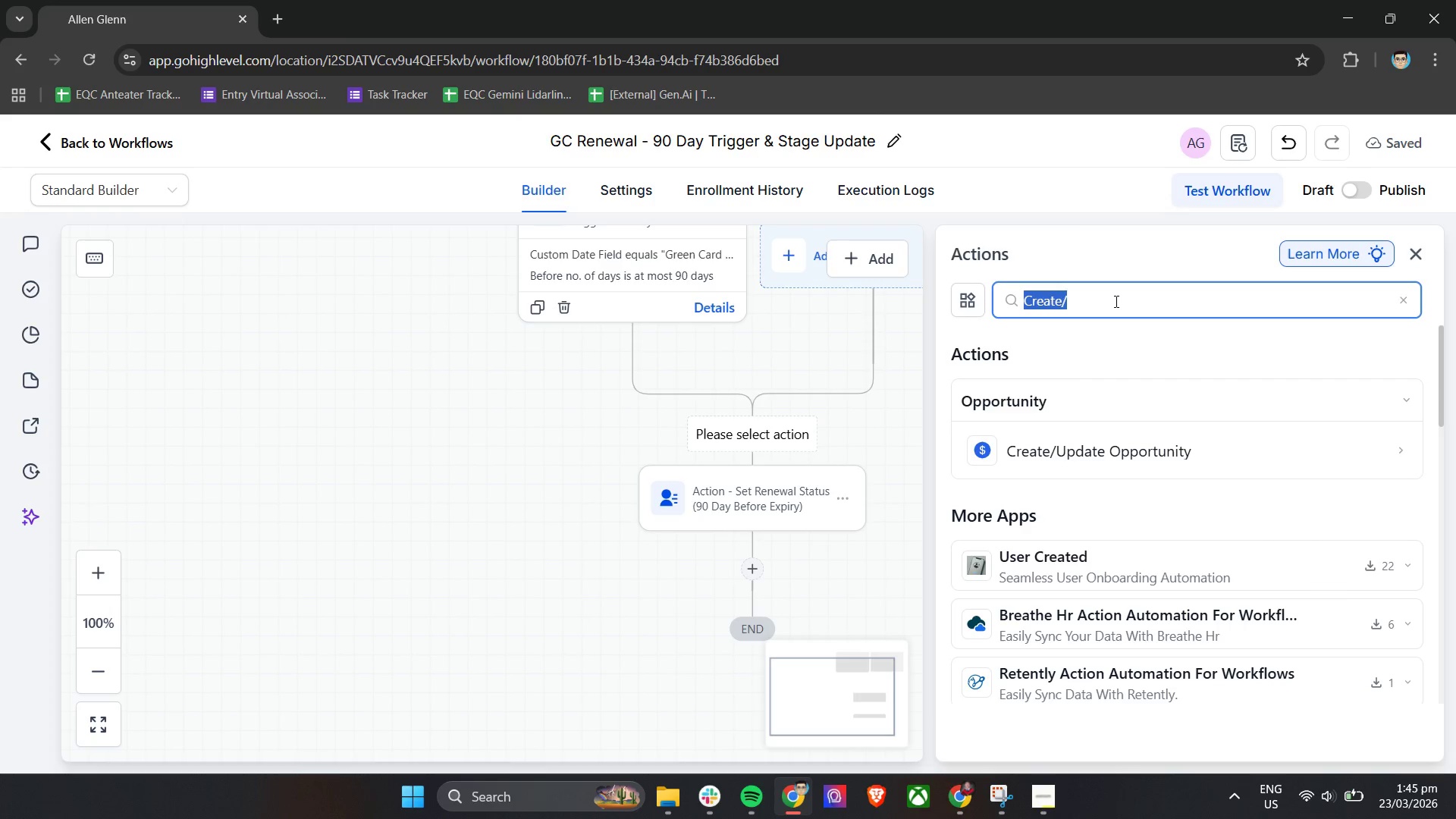 
triple_click([1115, 301])
 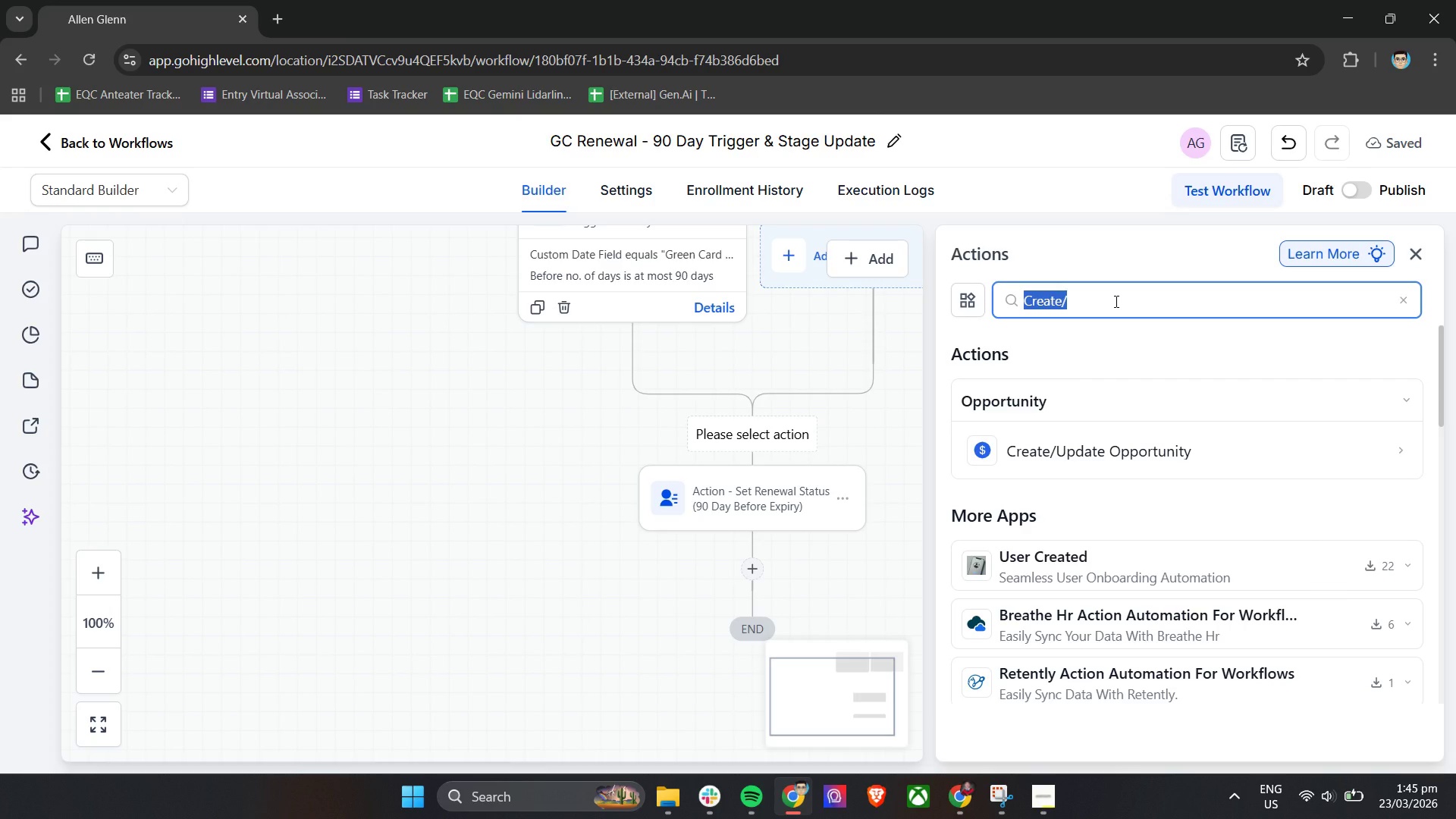 
type(update)
 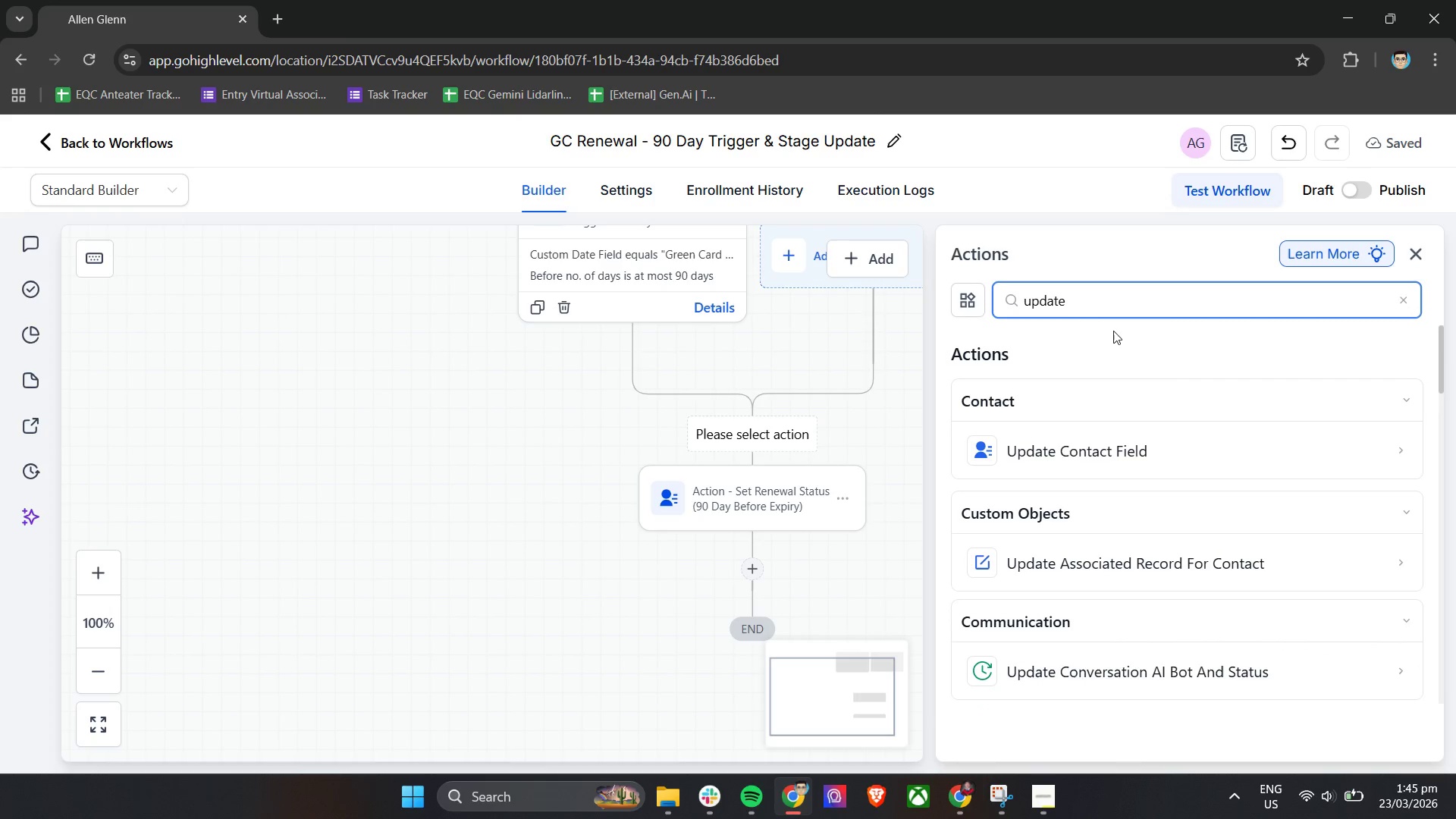 
left_click([1115, 348])
 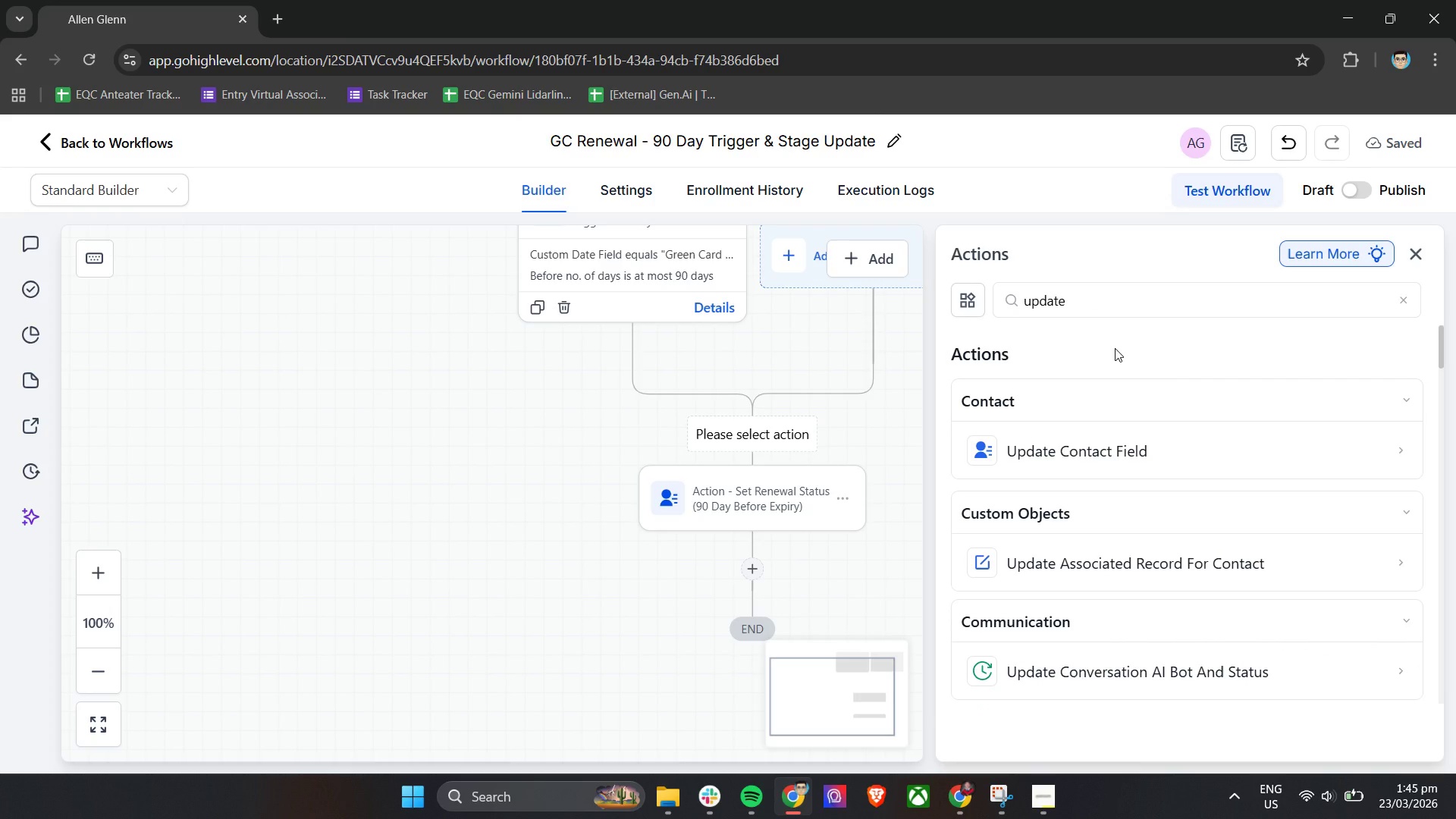 
wait(10.33)
 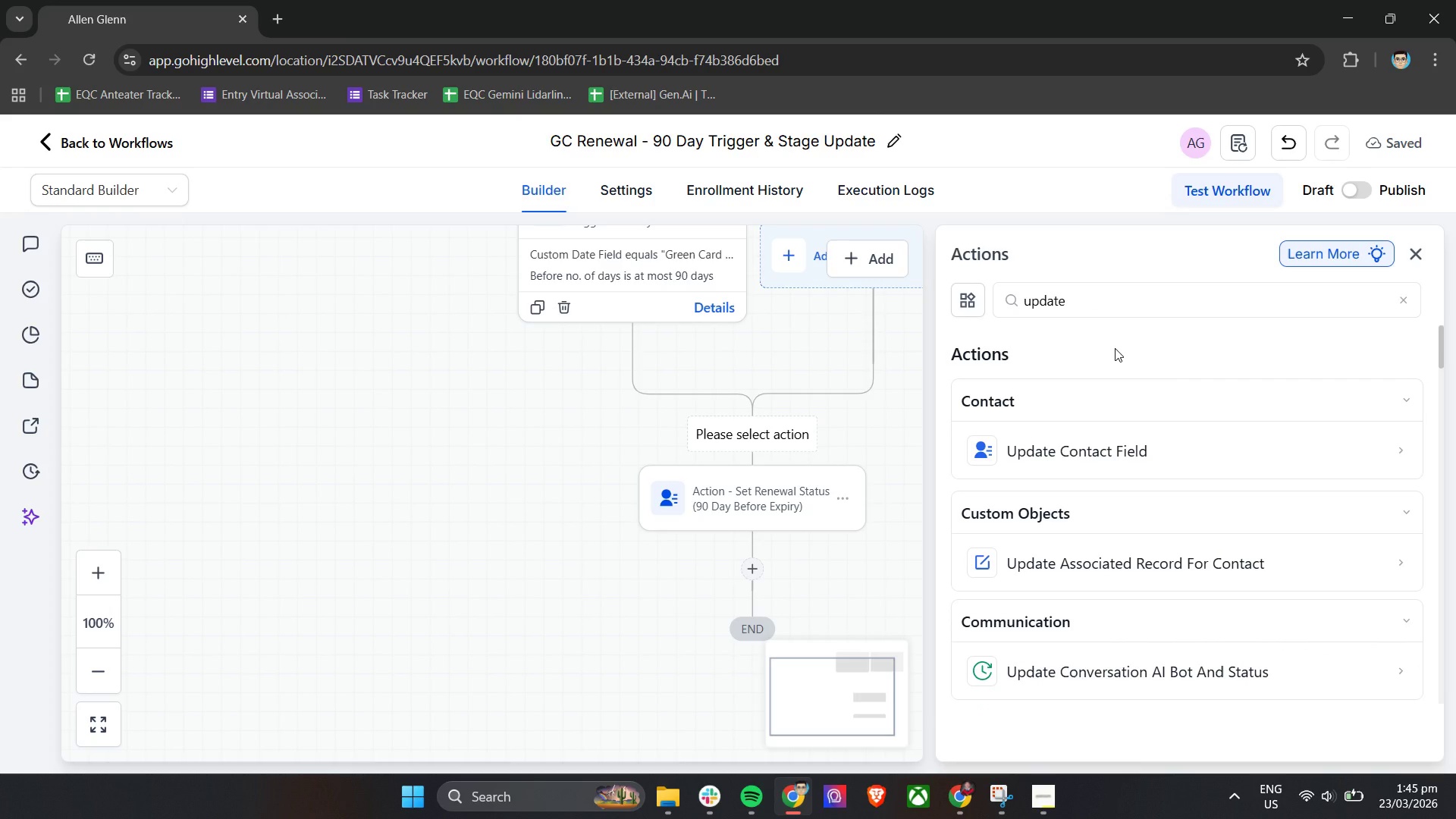 
double_click([1097, 291])
 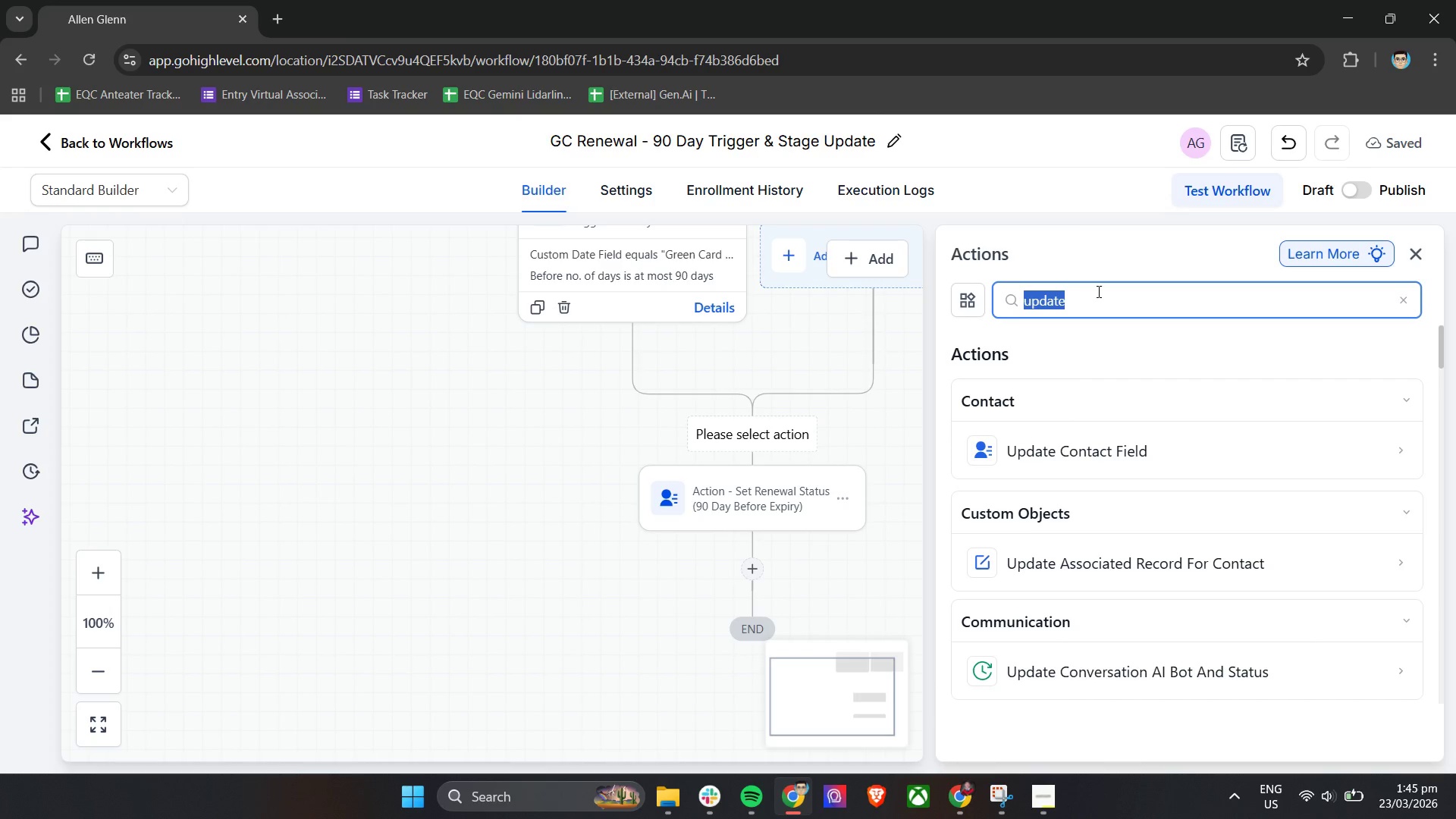 
triple_click([1097, 291])
 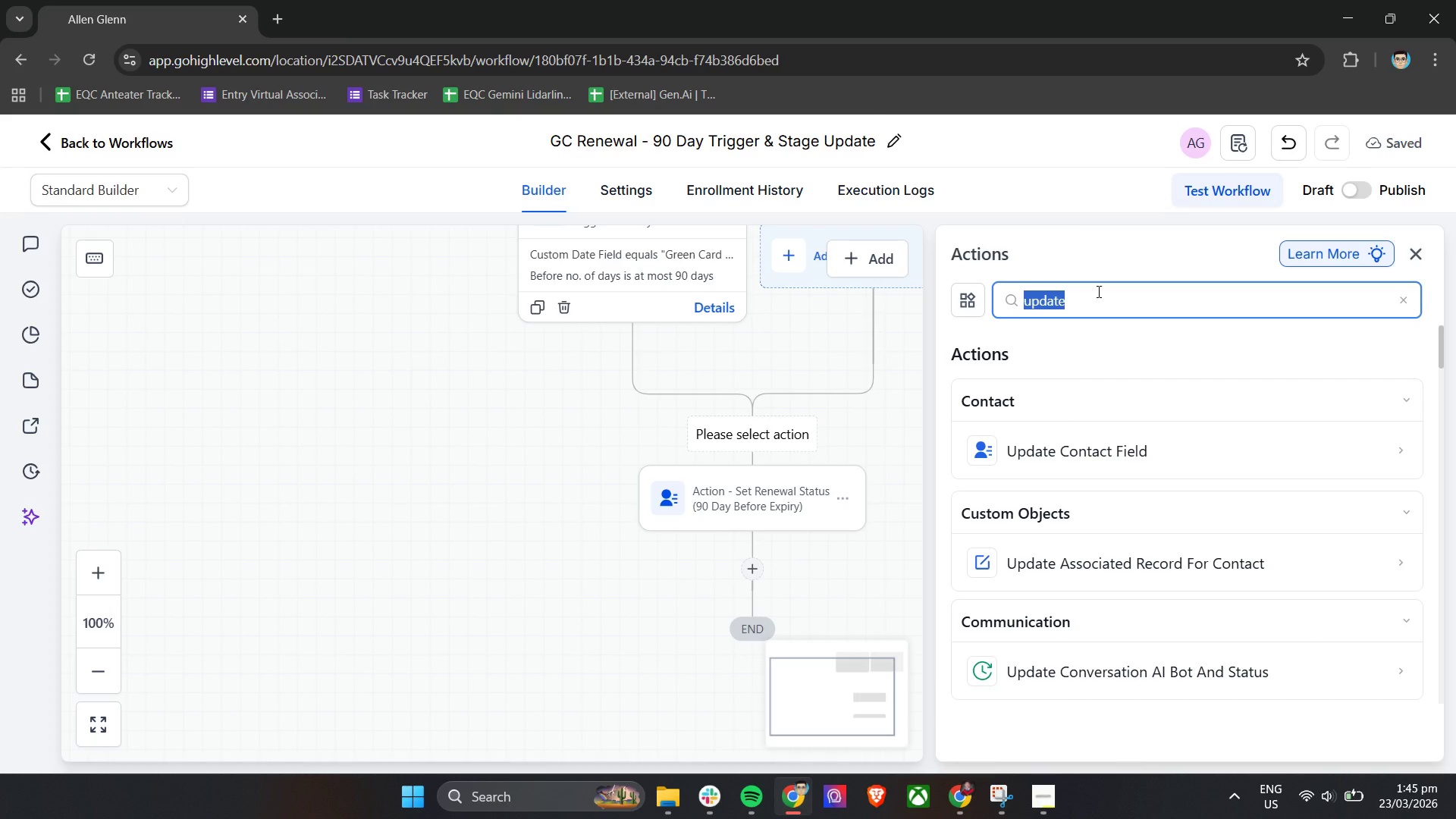 
type(Crea)
key(Backspace)
key(Backspace)
key(Backspace)
key(Backspace)
type(create)
 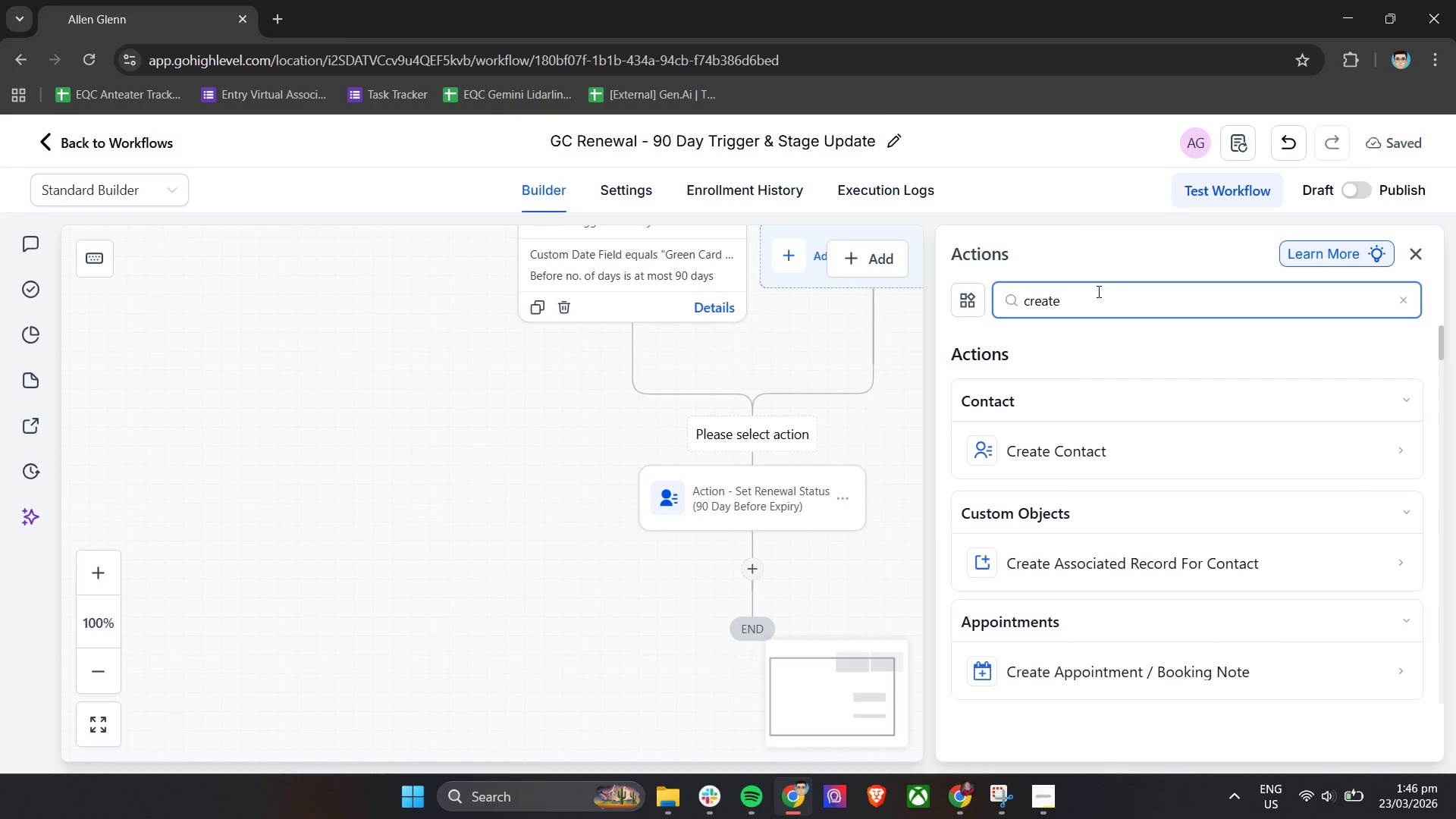 
scroll: coordinate [1053, 394], scroll_direction: down, amount: 4.0
 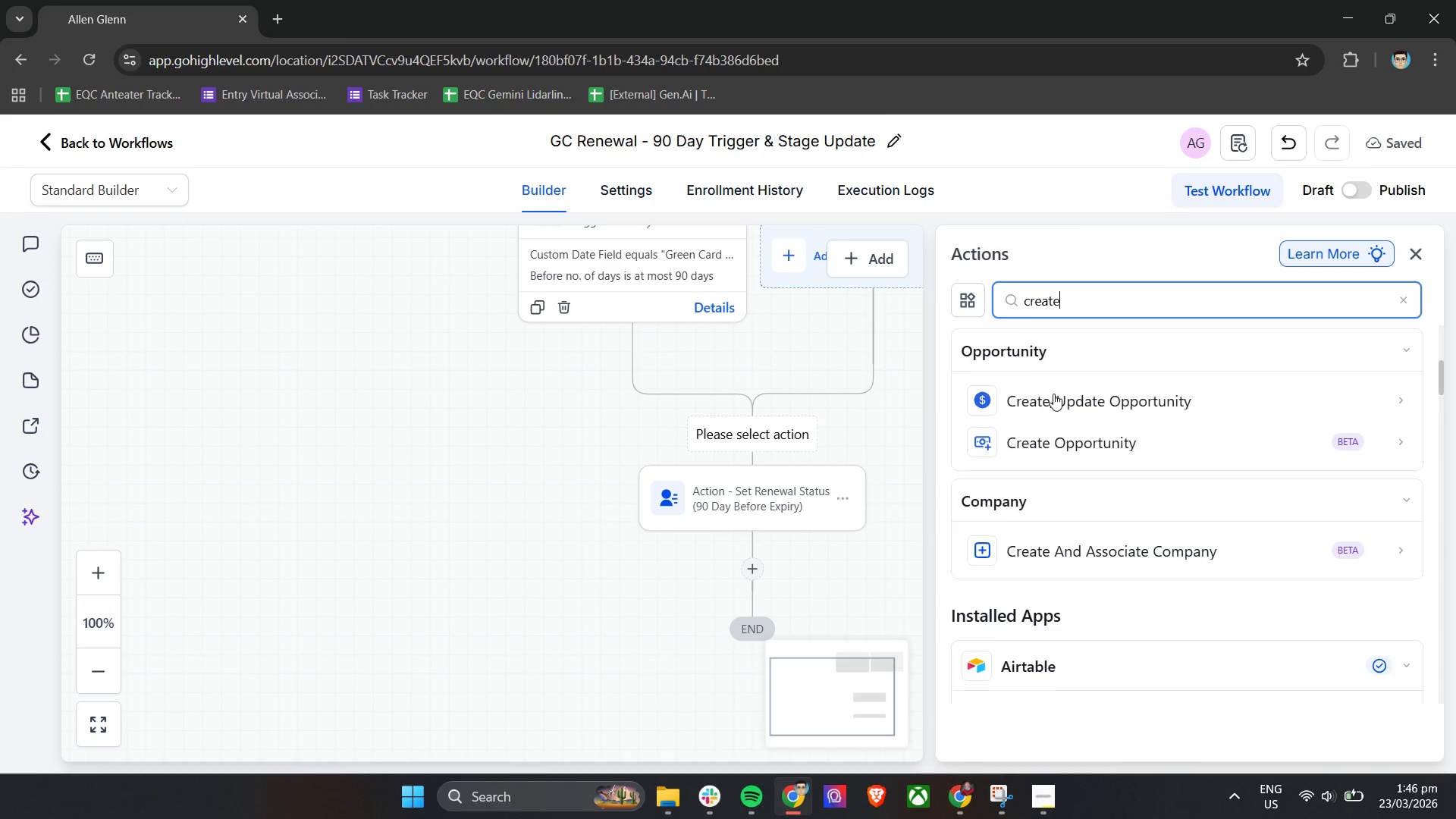 
scroll: coordinate [1053, 394], scroll_direction: up, amount: 10.0
 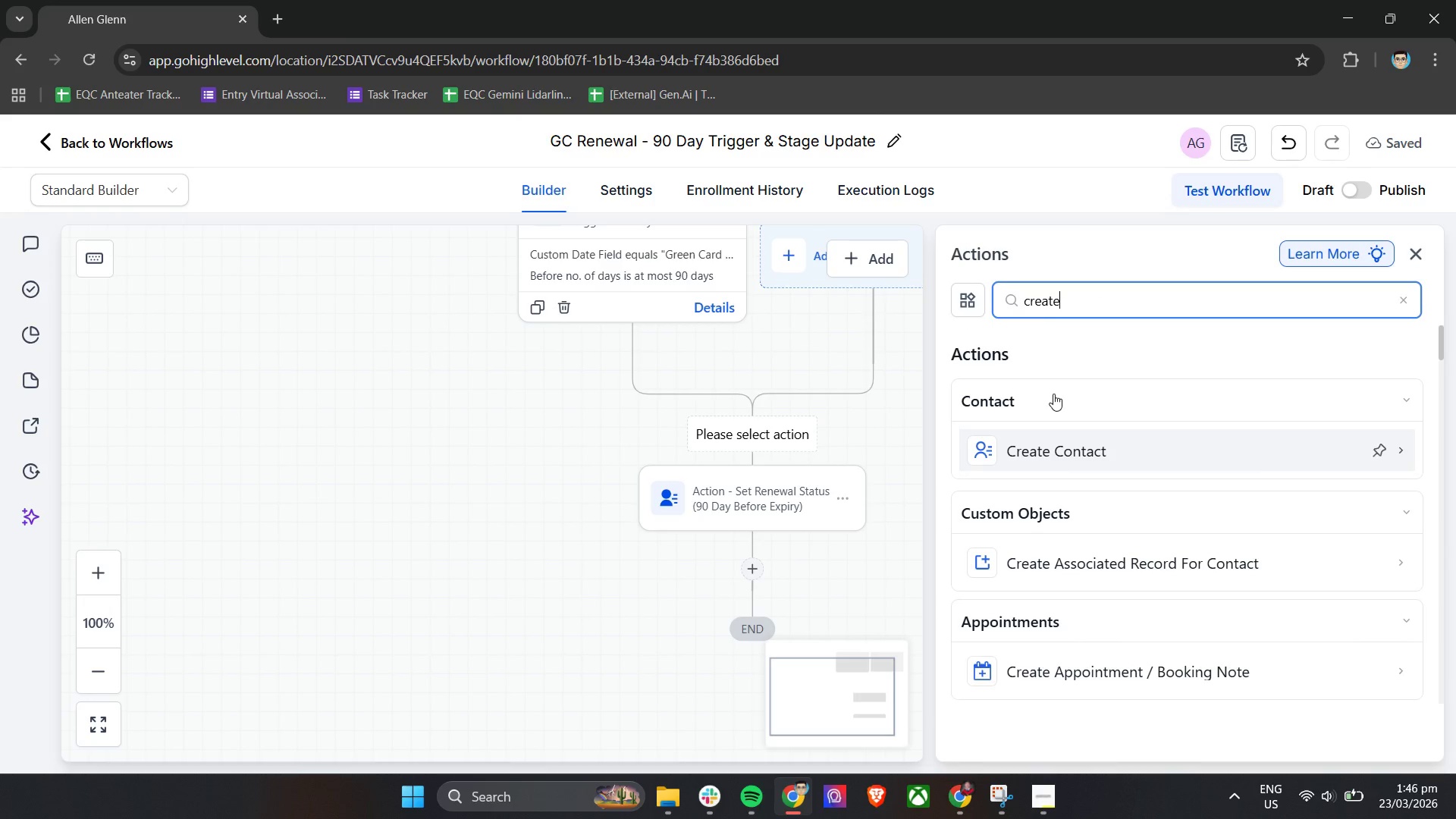 
type( tas)
 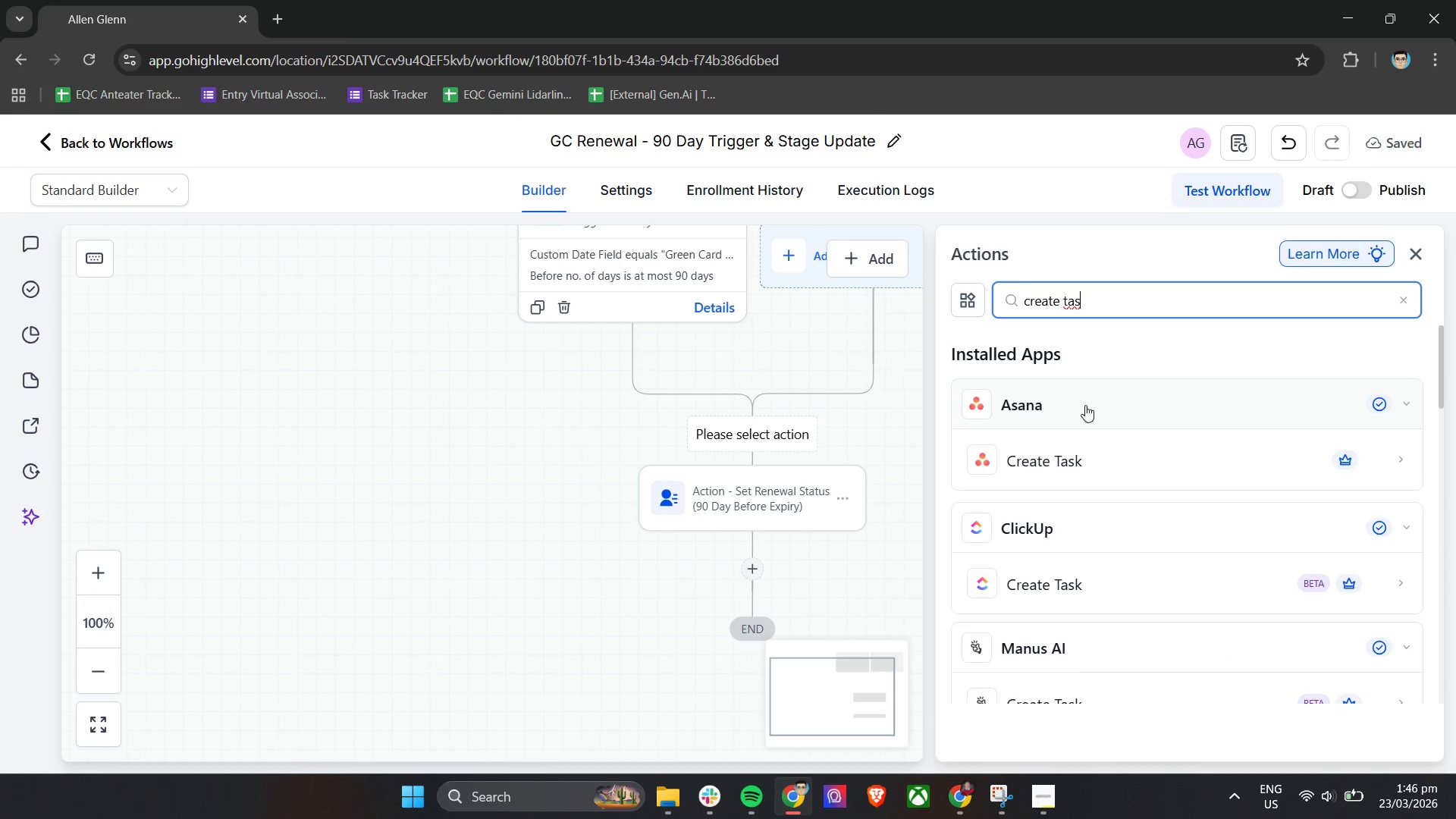 
key(K)
 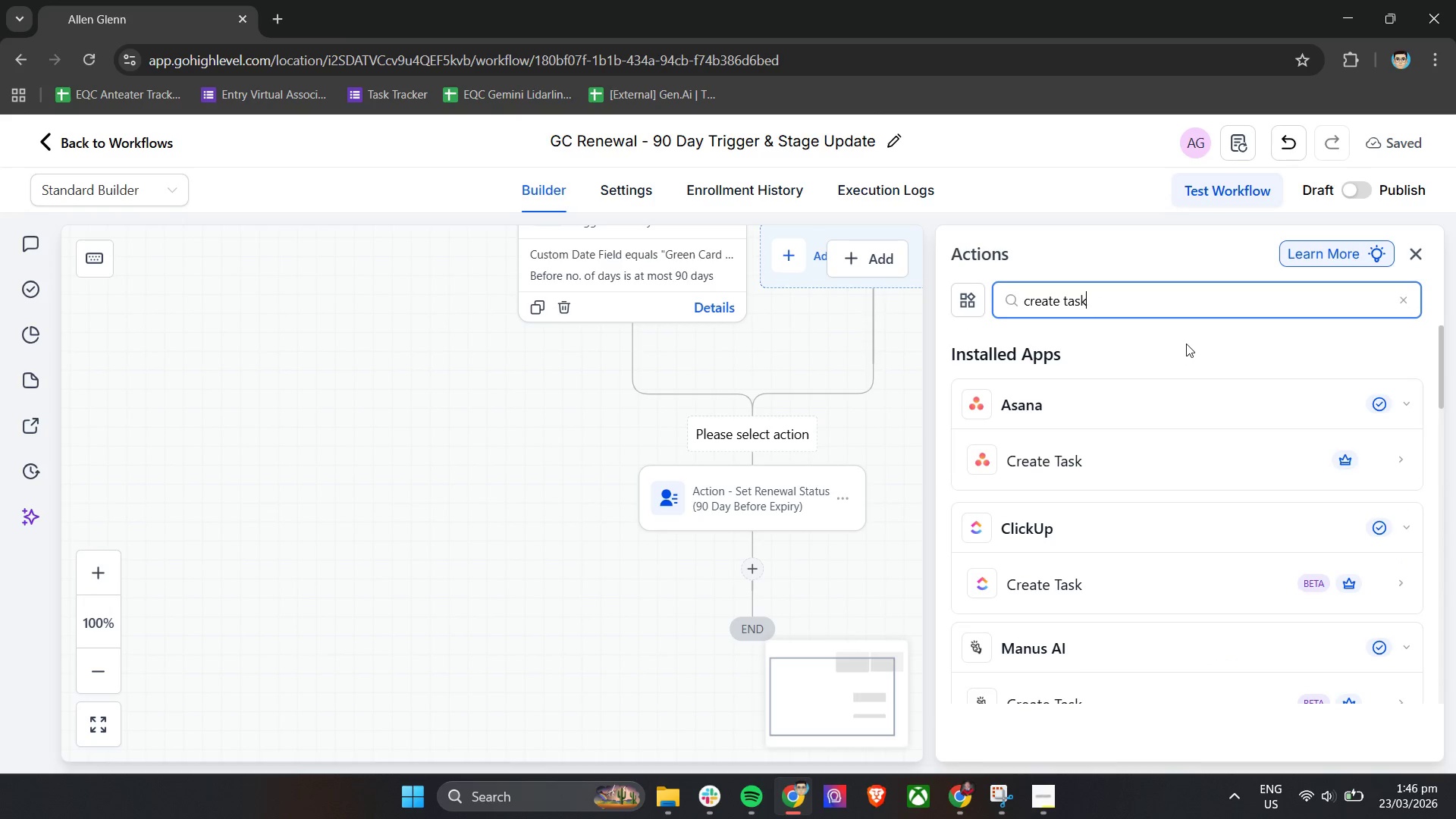 
left_click([1186, 344])
 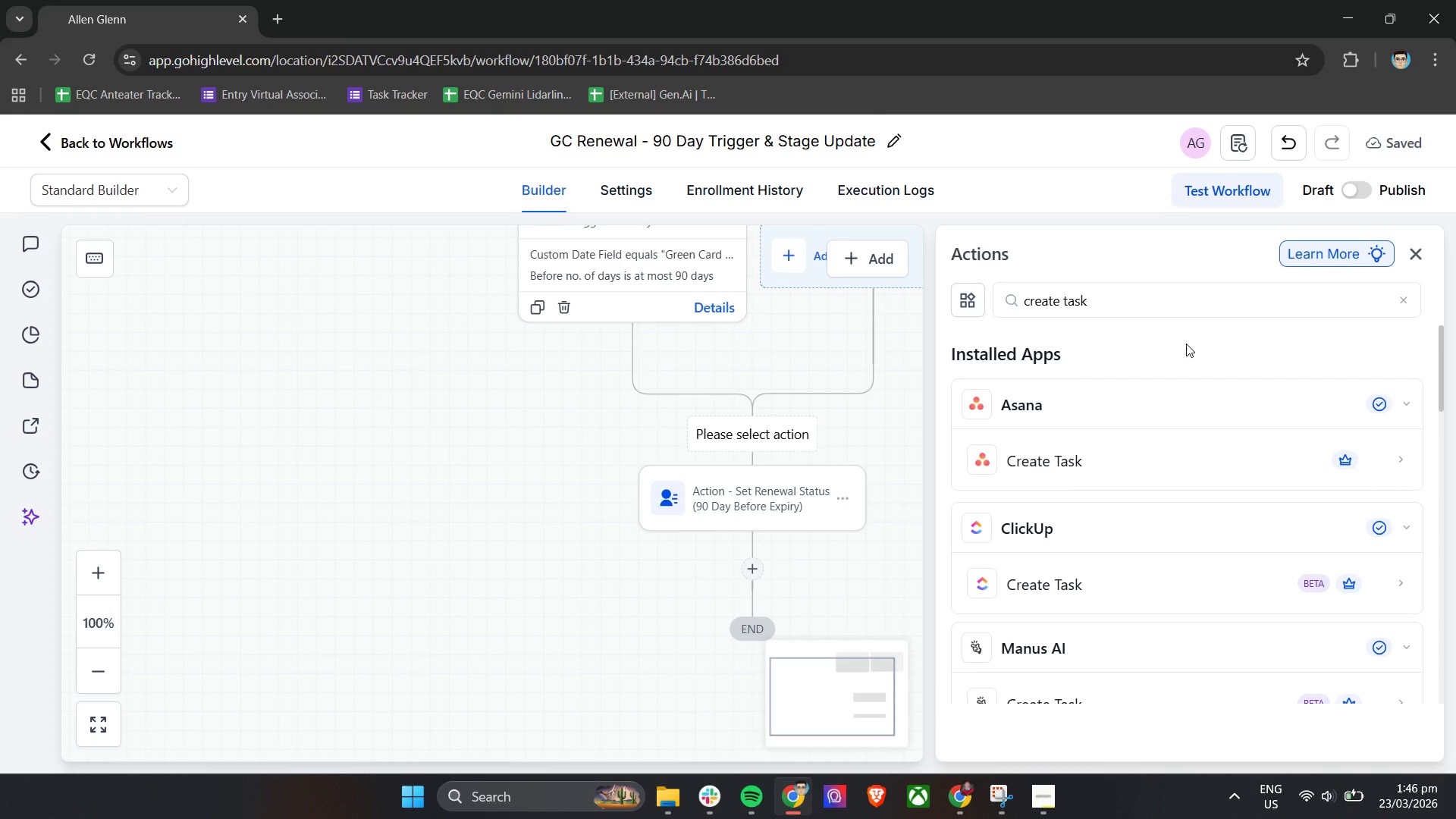 
wait(14.22)
 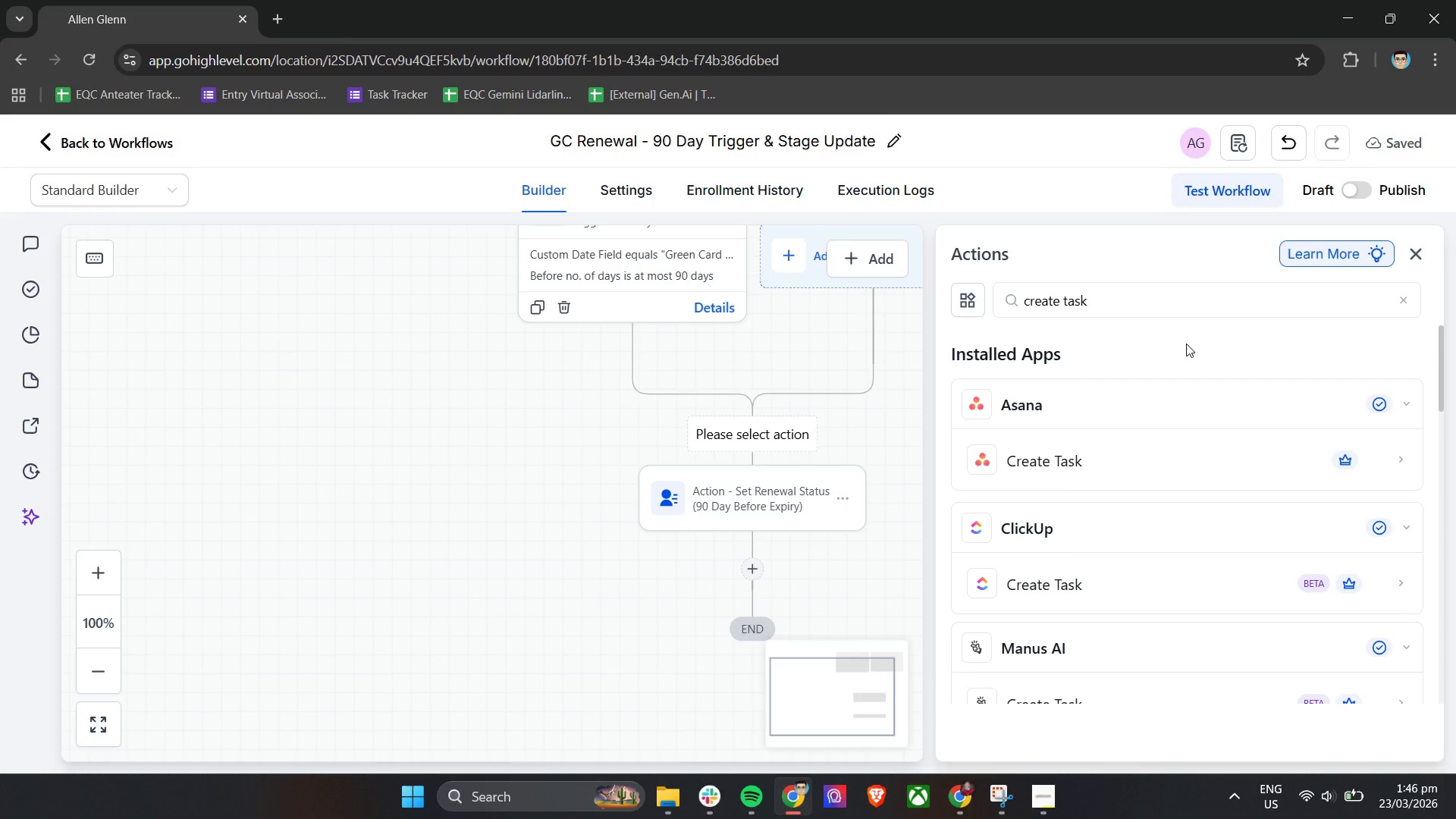 
double_click([1129, 311])
 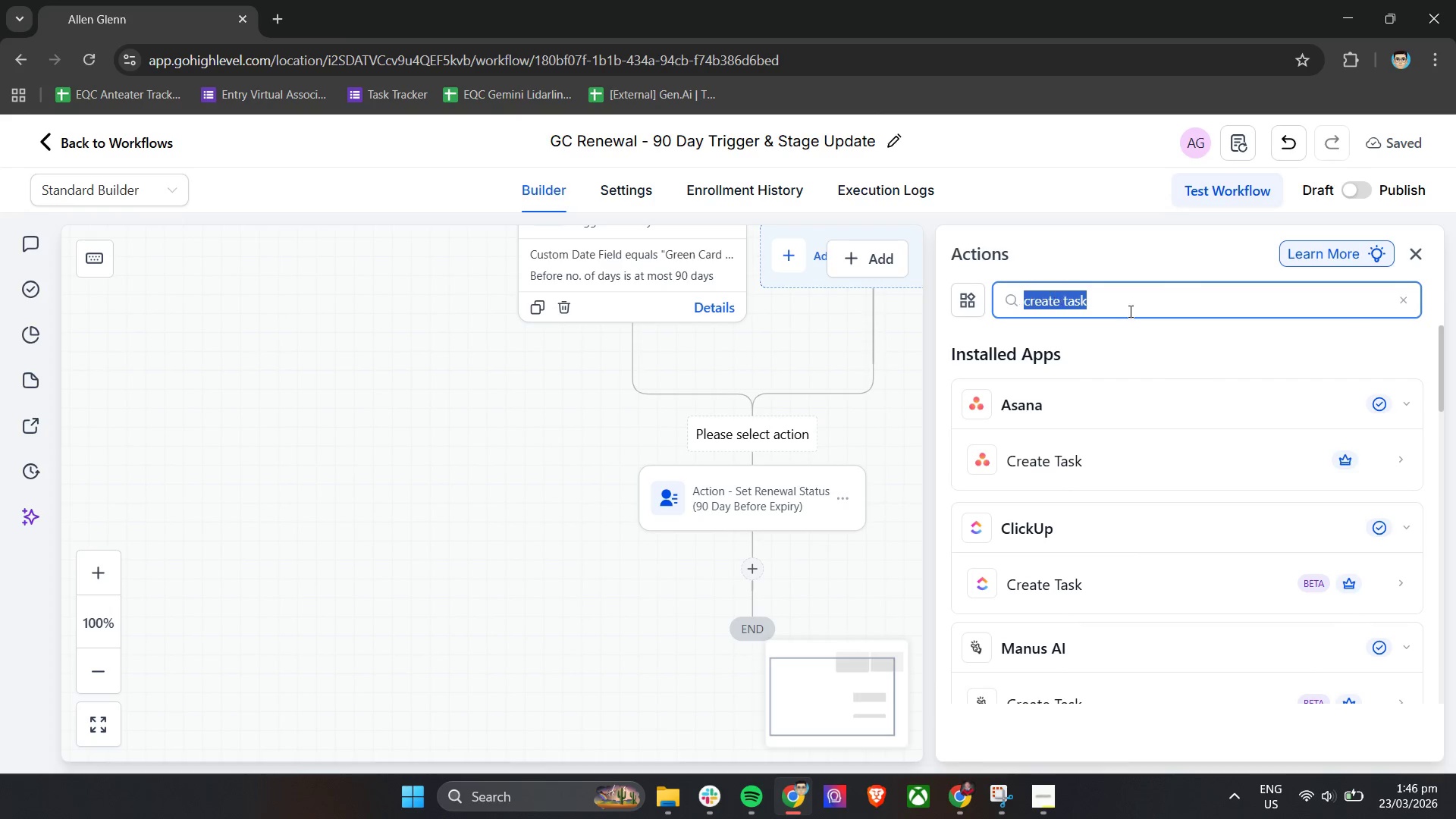 
triple_click([1129, 311])
 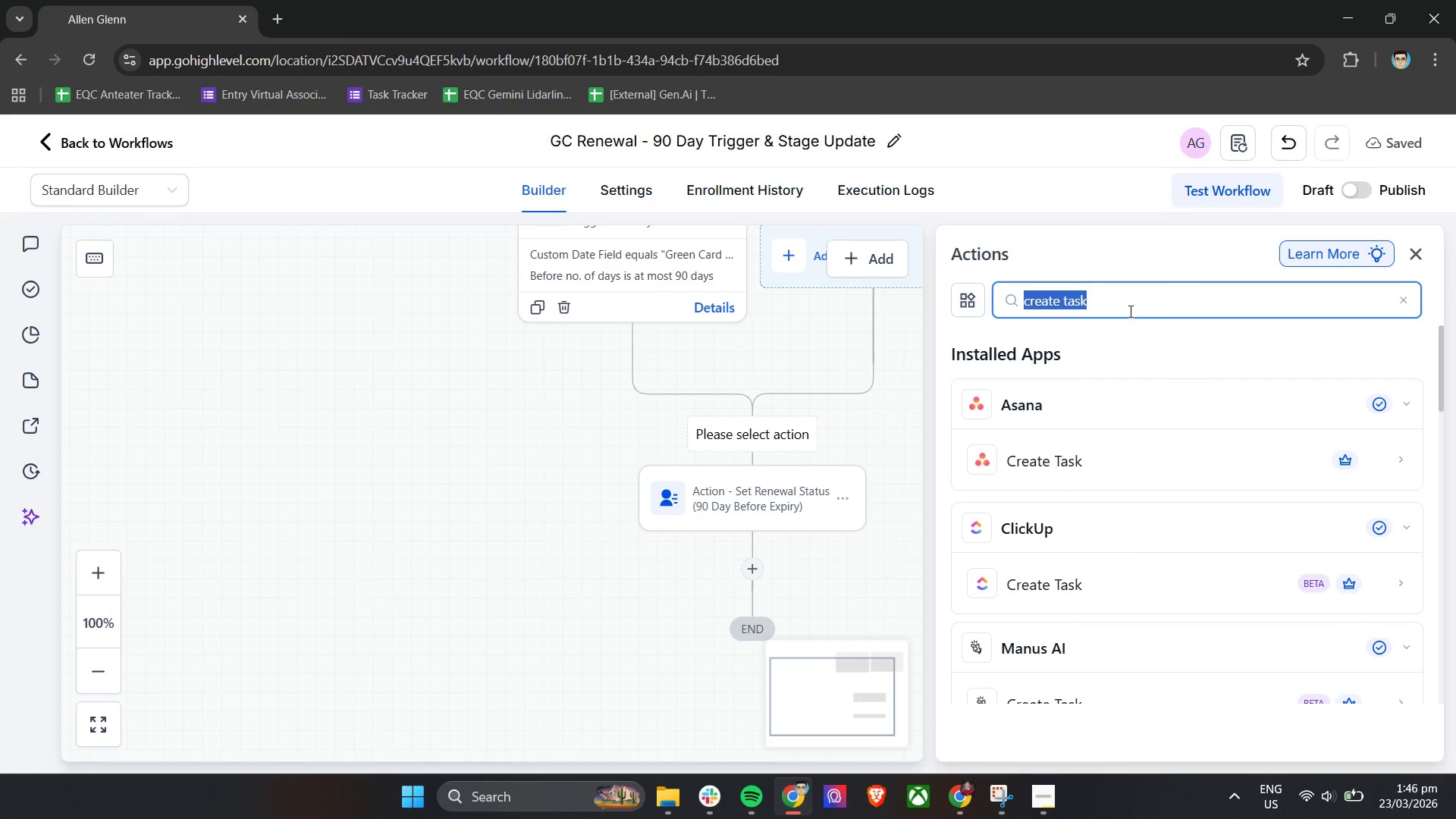 
type(Send intr)
 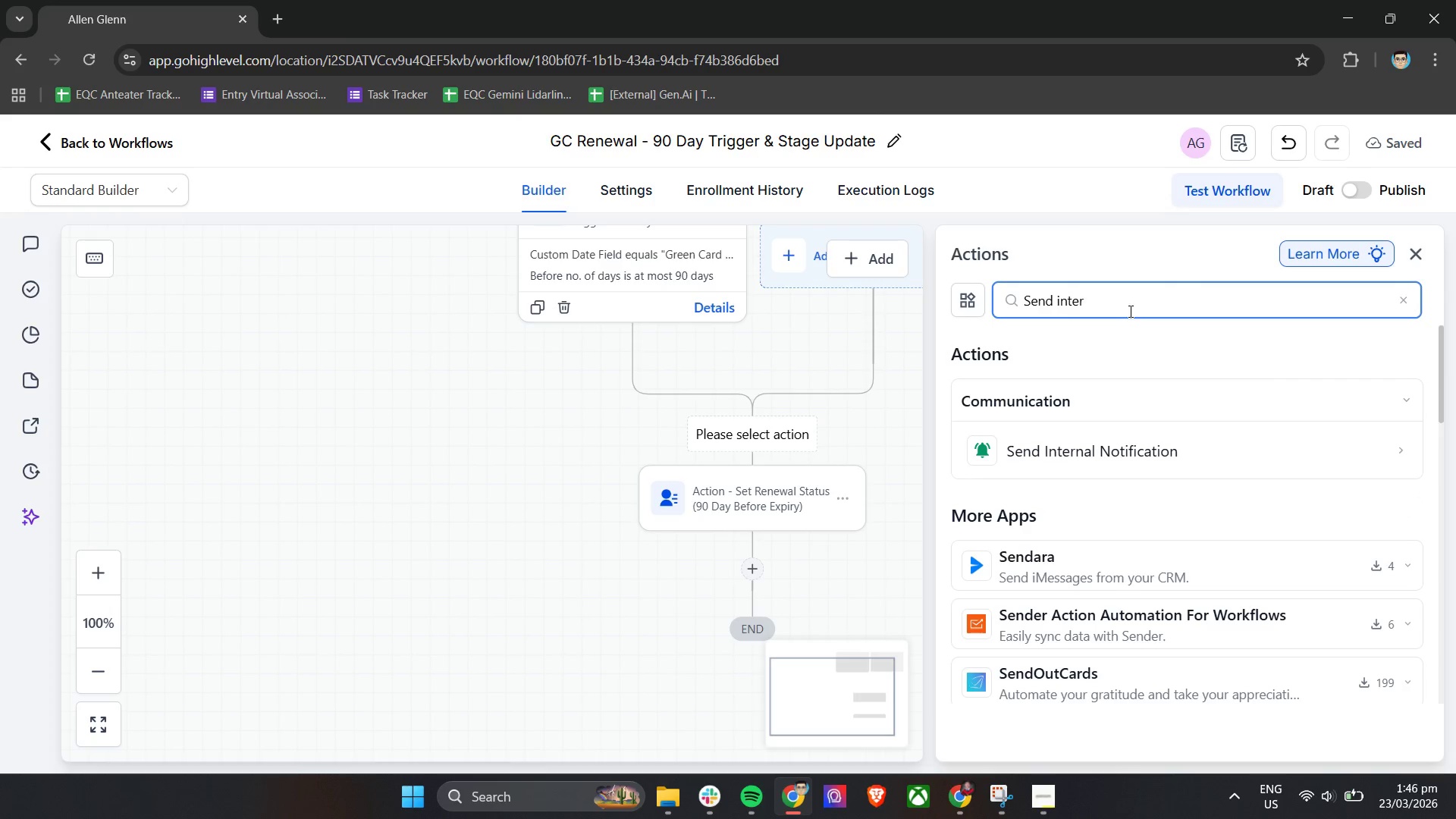 
hold_key(key=E, duration=0.34)
 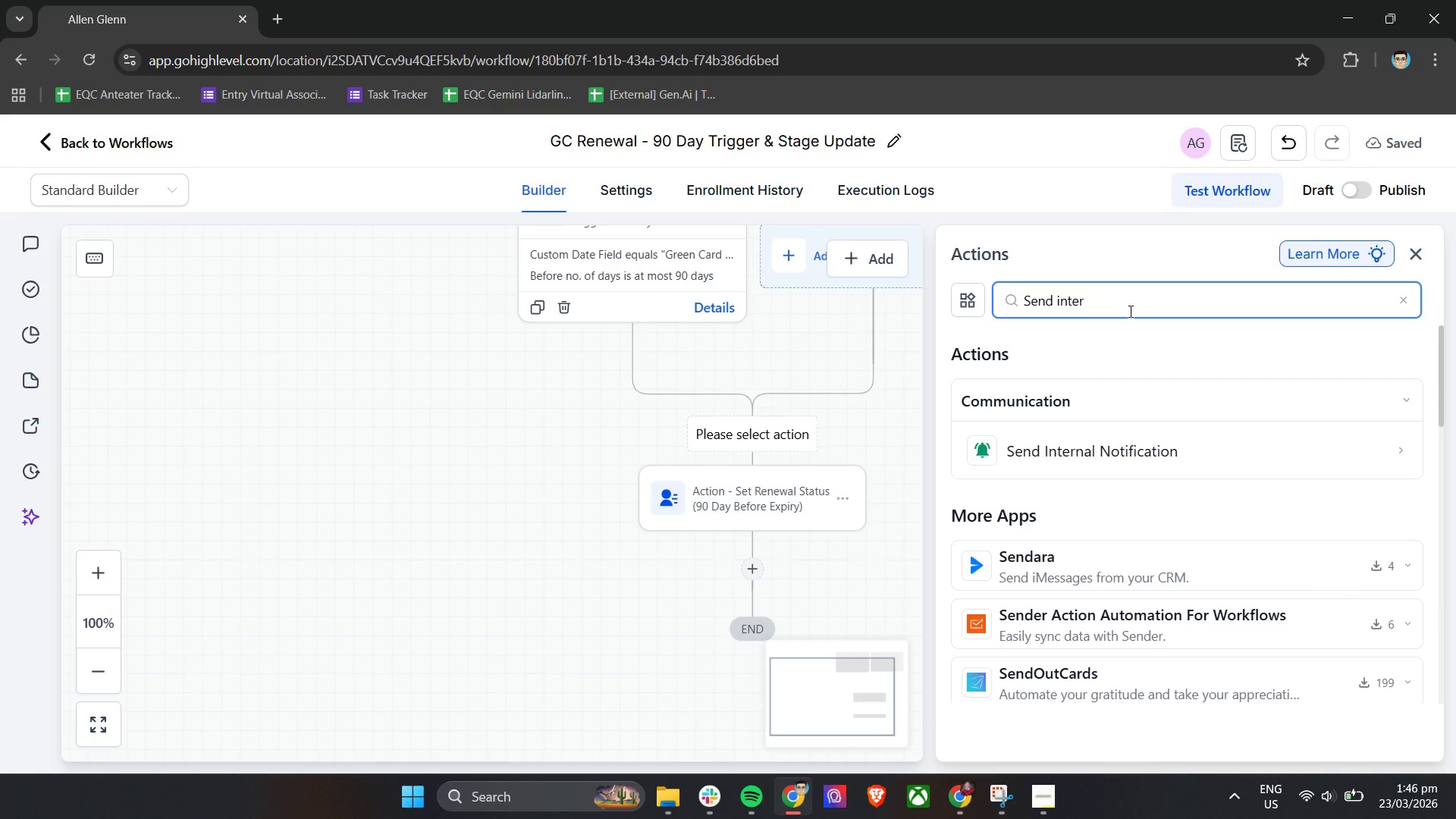 
wait(8.77)
 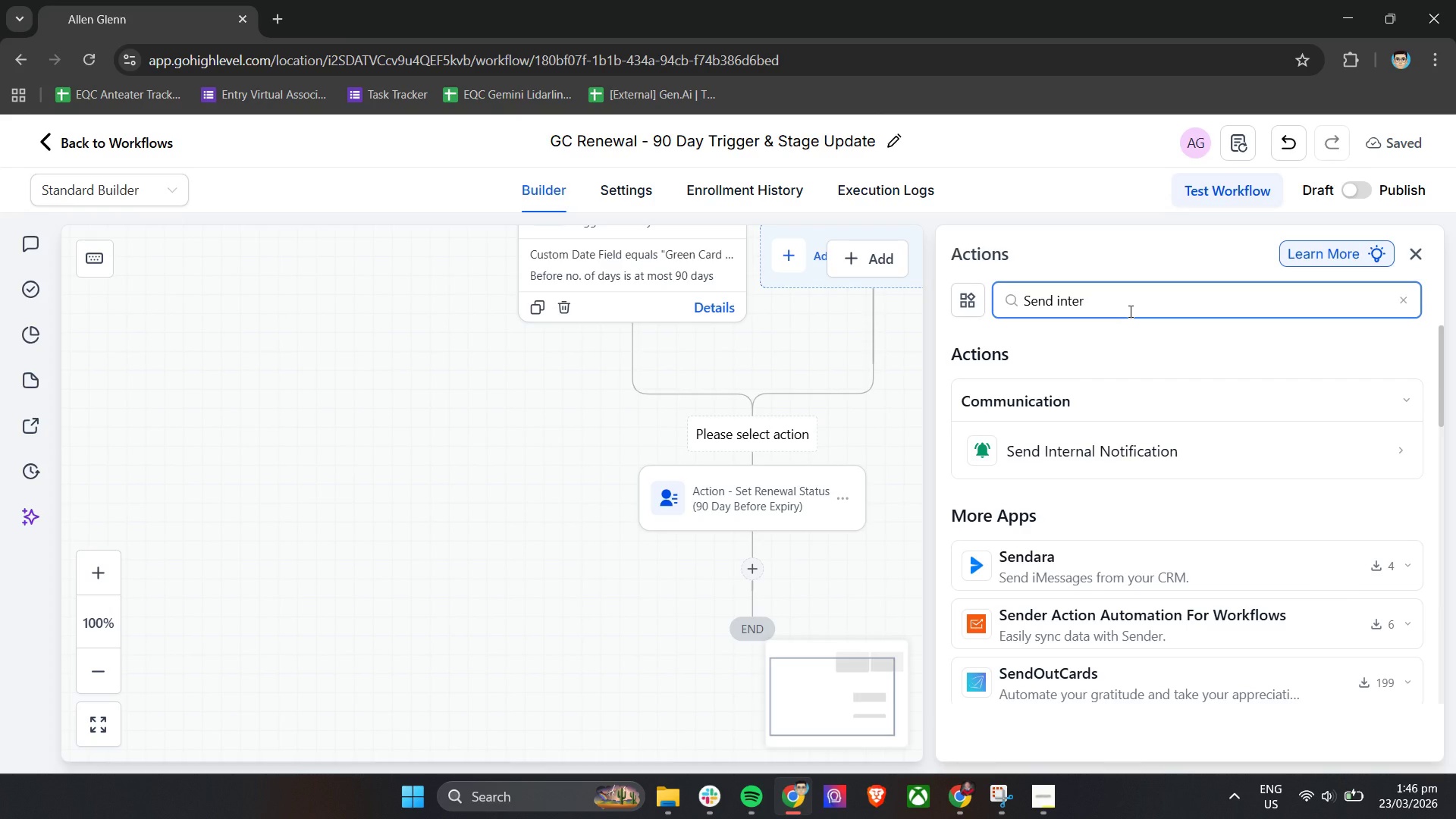 
left_click([1129, 311])
 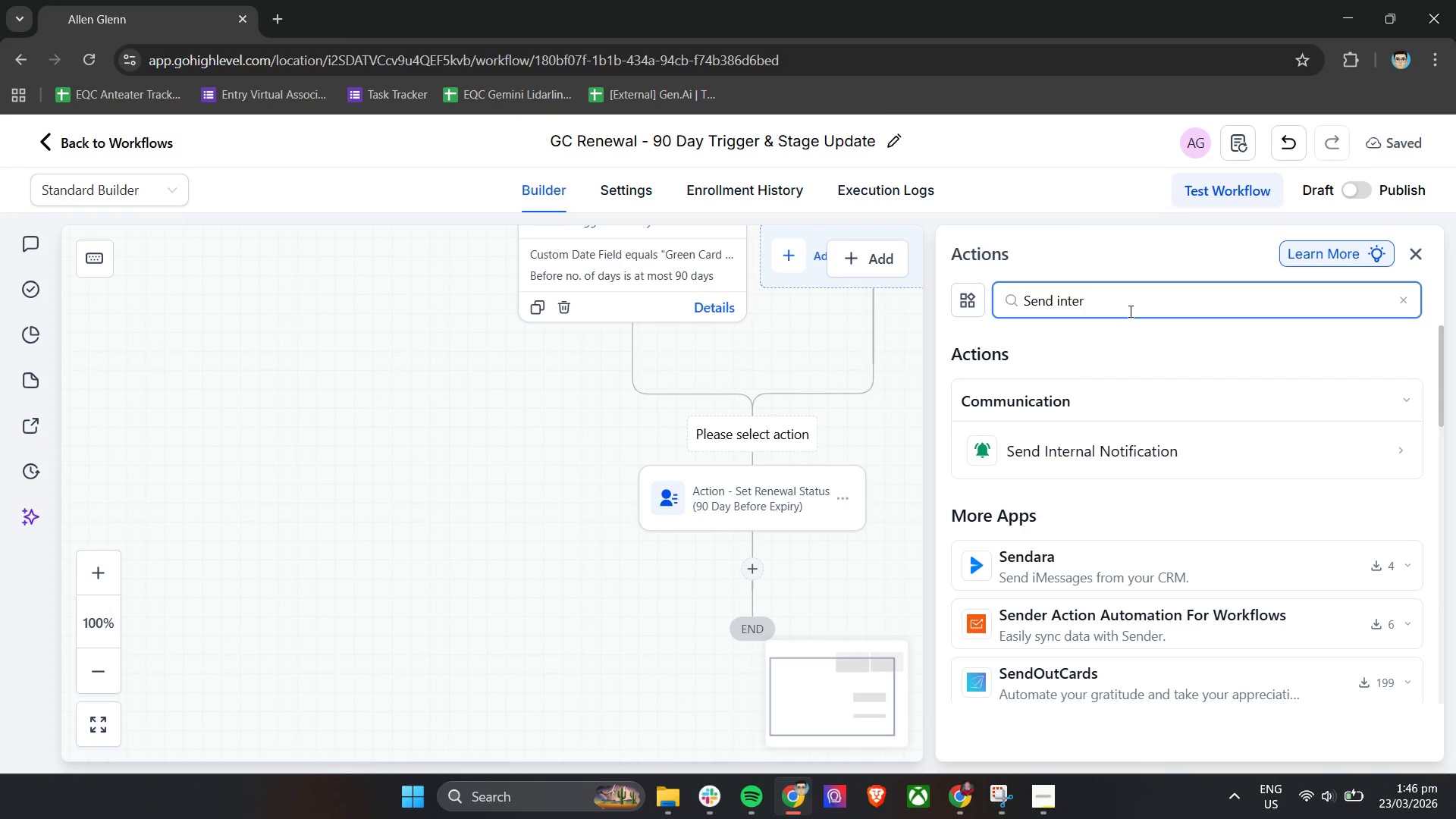 
key(Backspace)
key(Backspace)
key(Backspace)
key(Backspace)
key(Backspace)
type(email)
 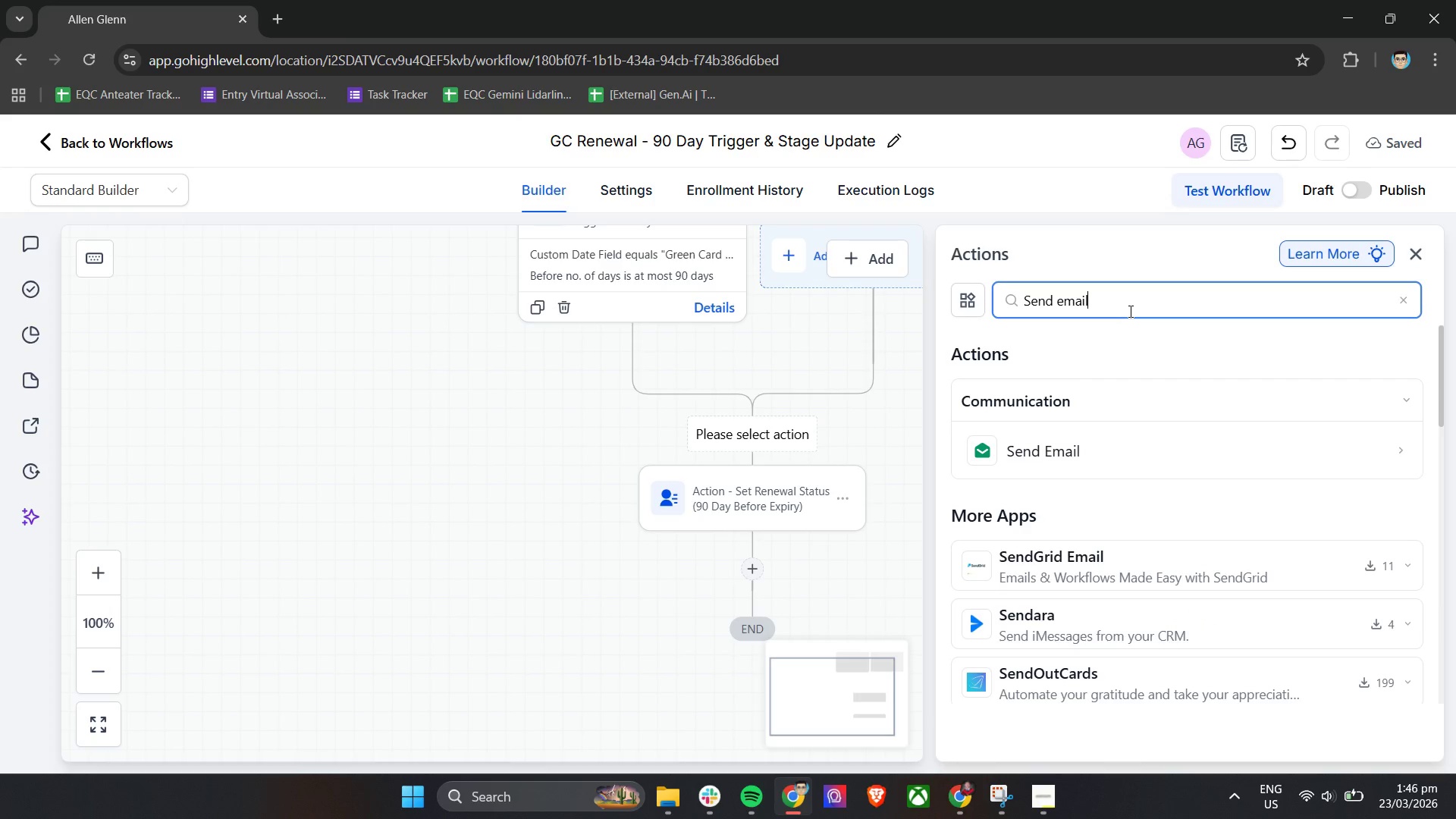 
wait(9.66)
 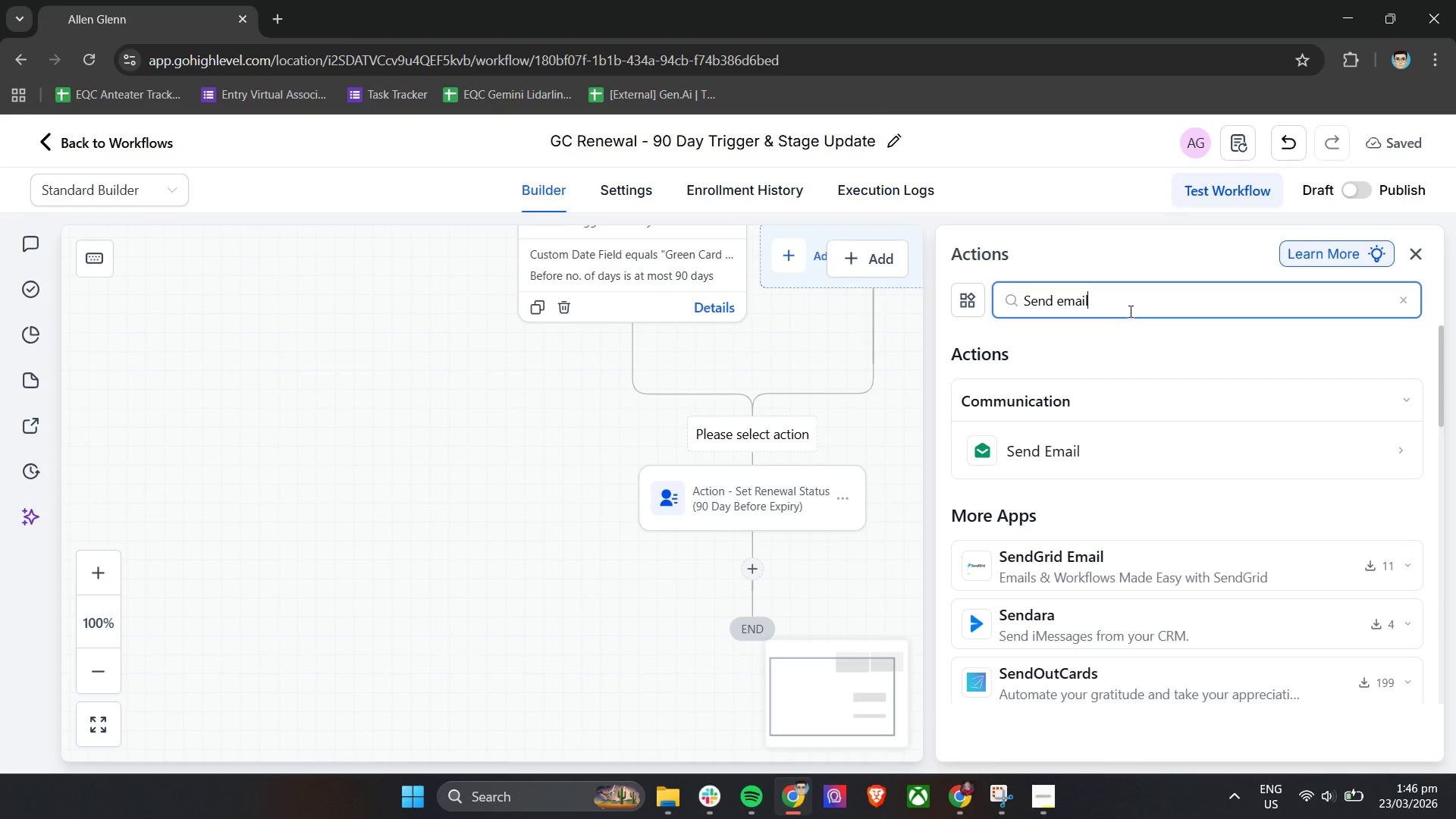 
key(Backspace)
 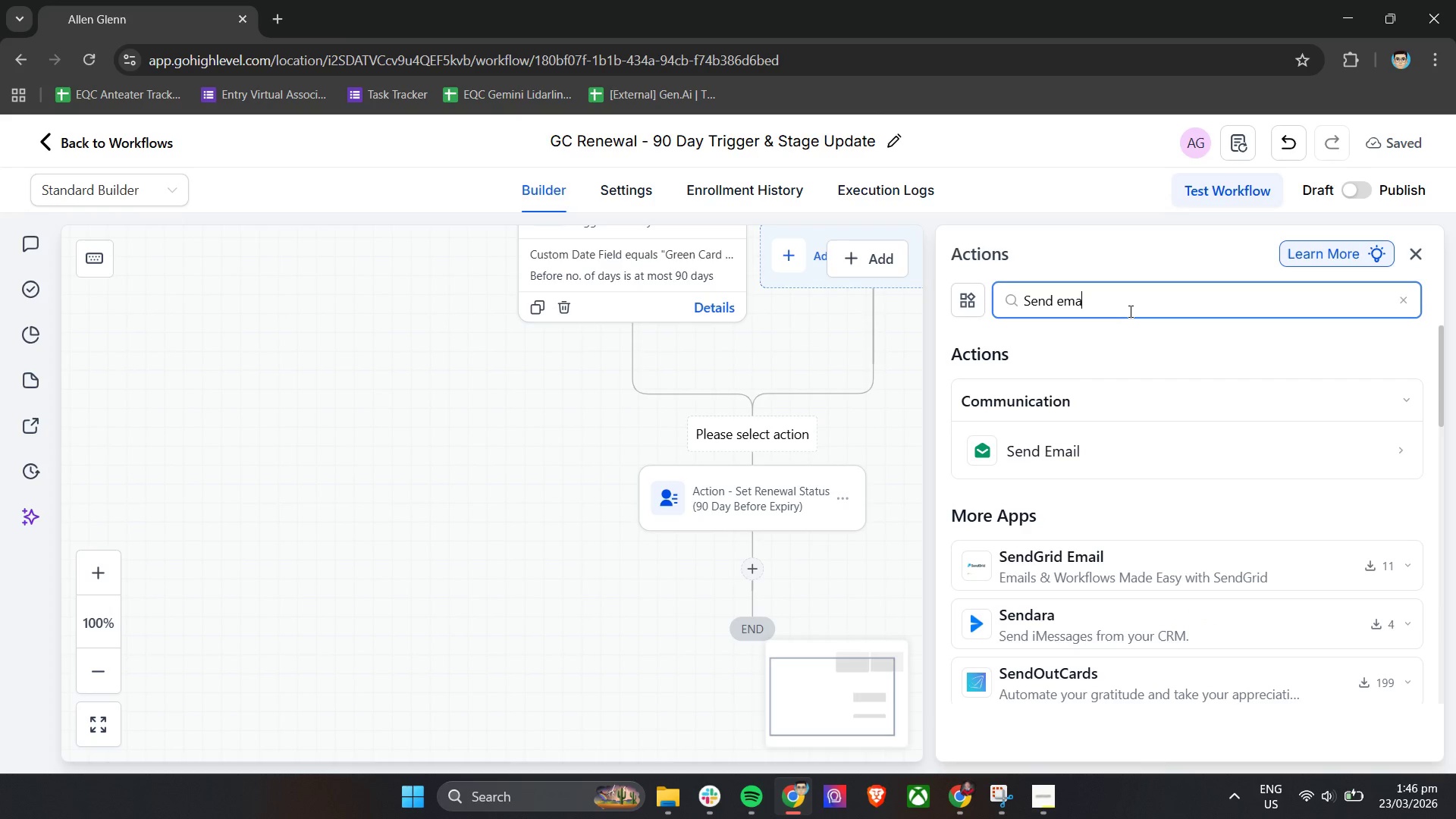 
key(Backspace)
 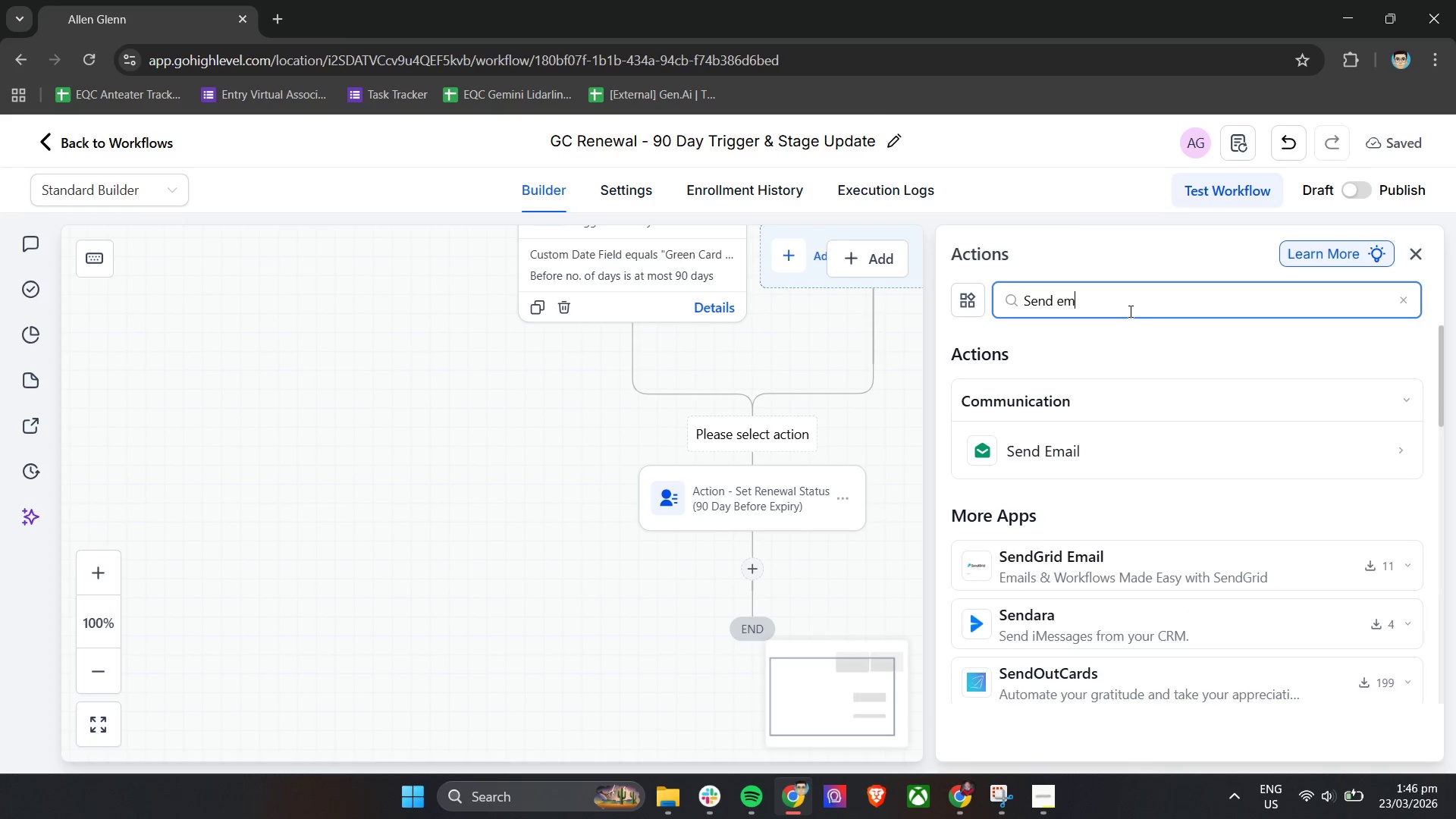 
key(Backspace)
 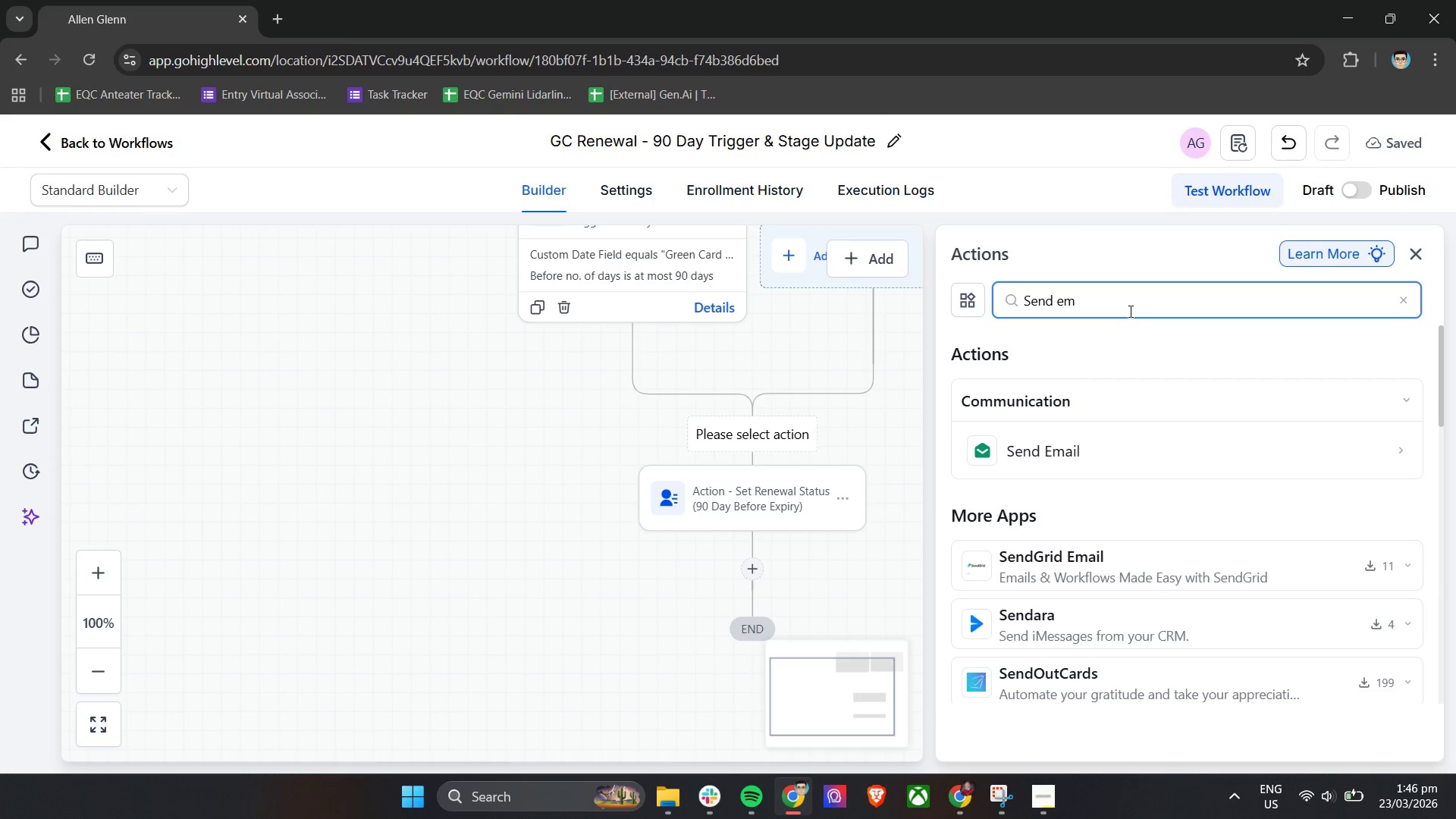 
key(Backspace)
 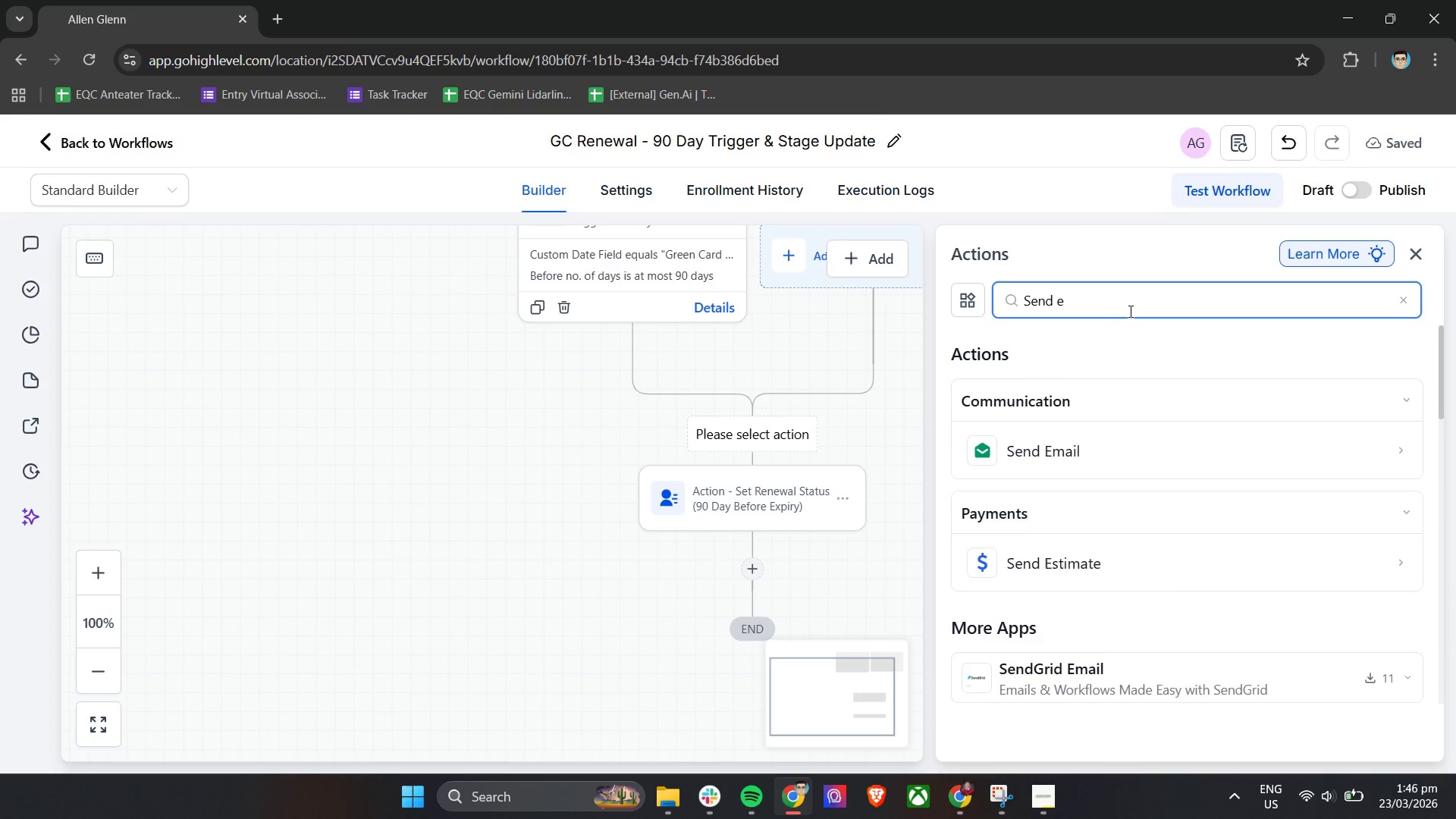 
key(S)
 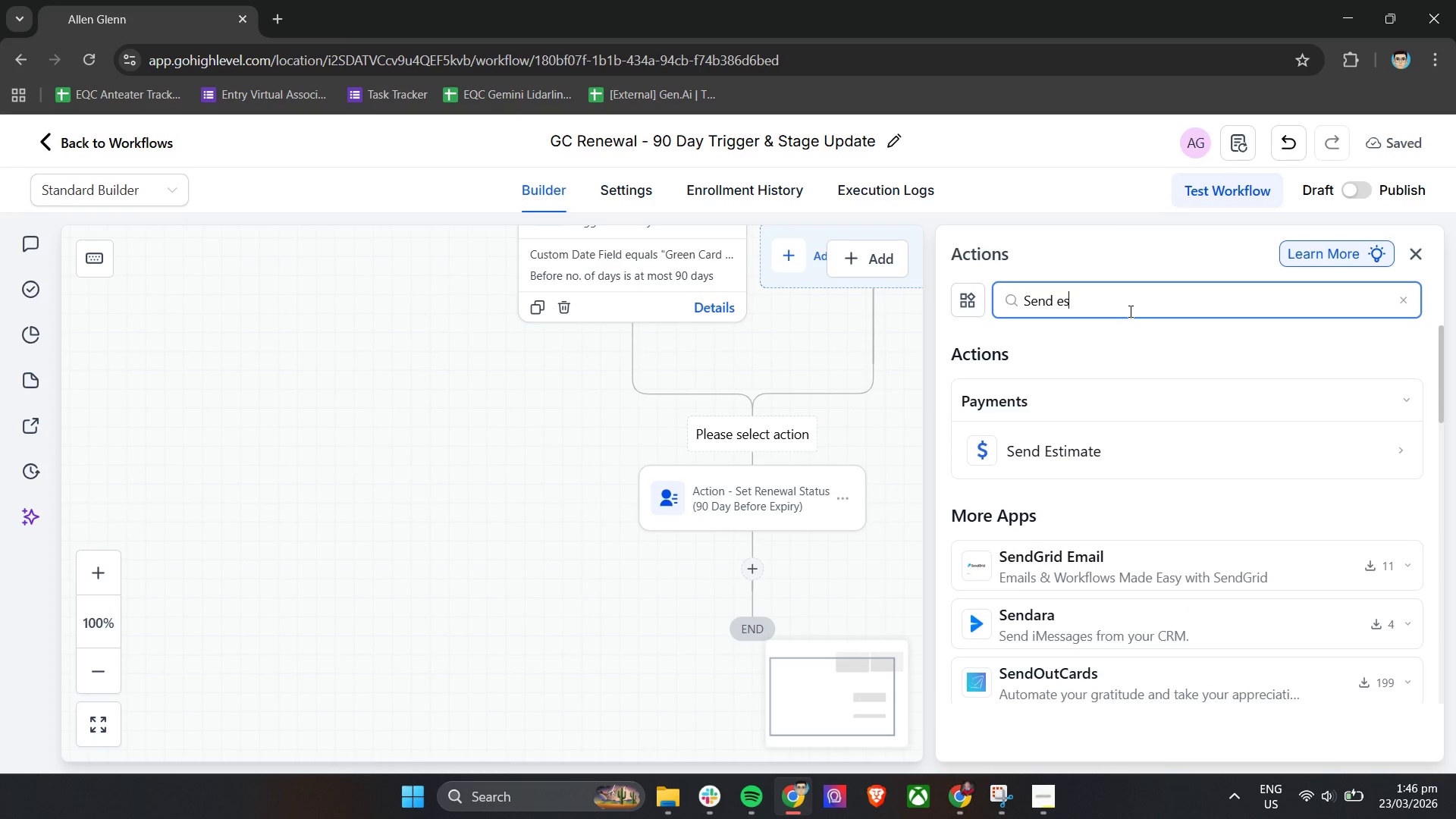 
key(Backspace)
 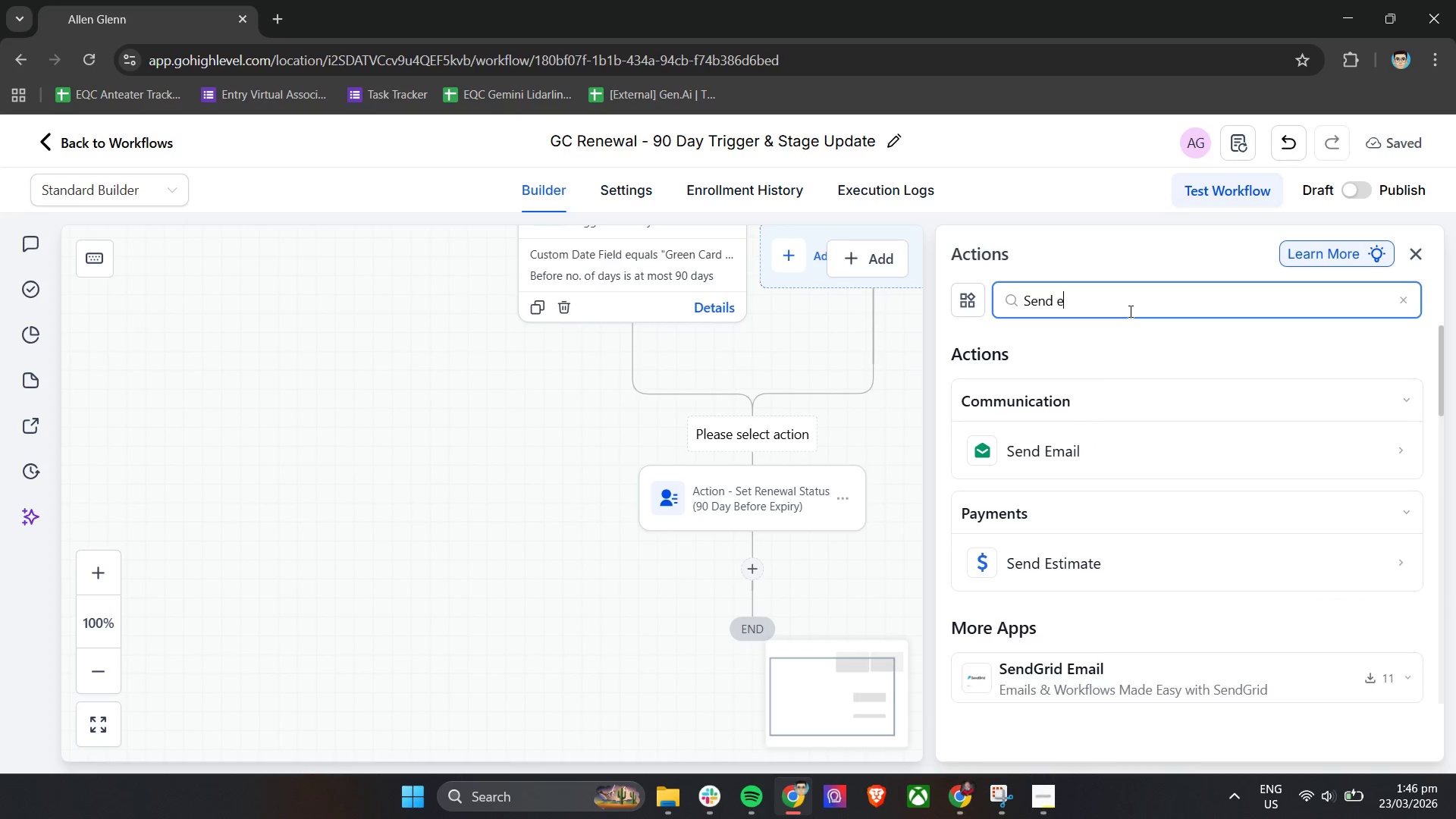 
key(Backspace)
 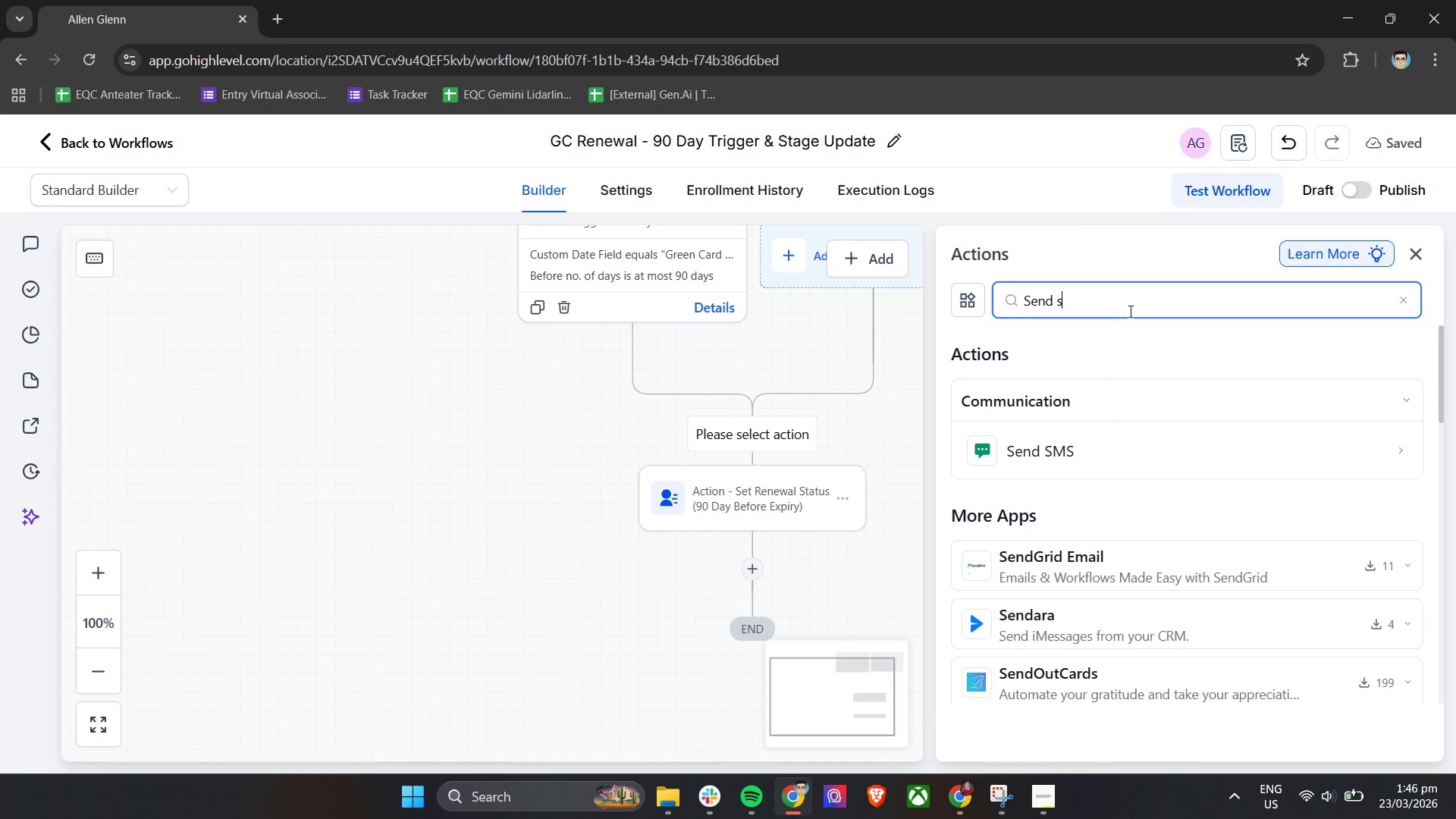 
key(S)
 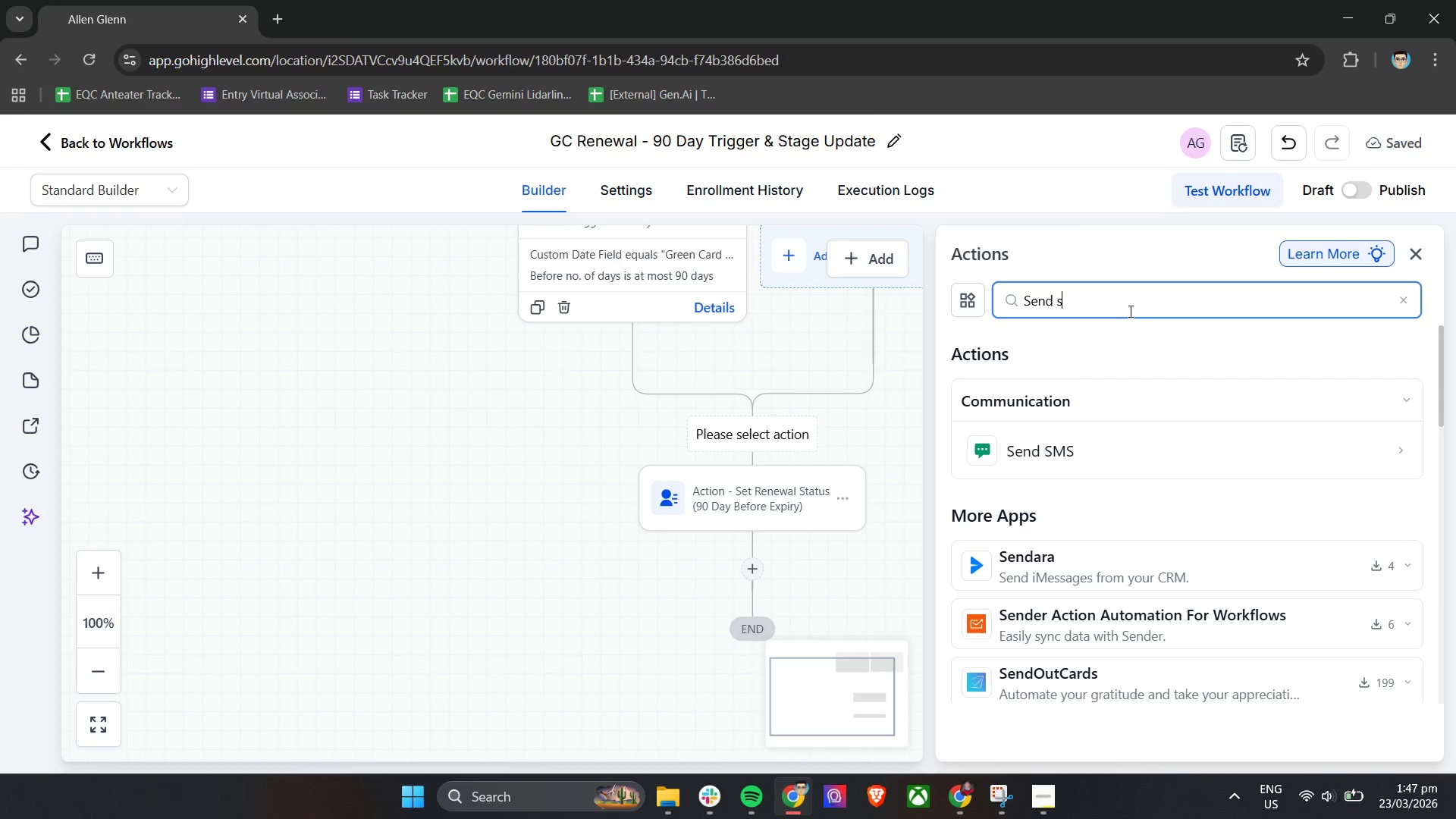 
wait(40.41)
 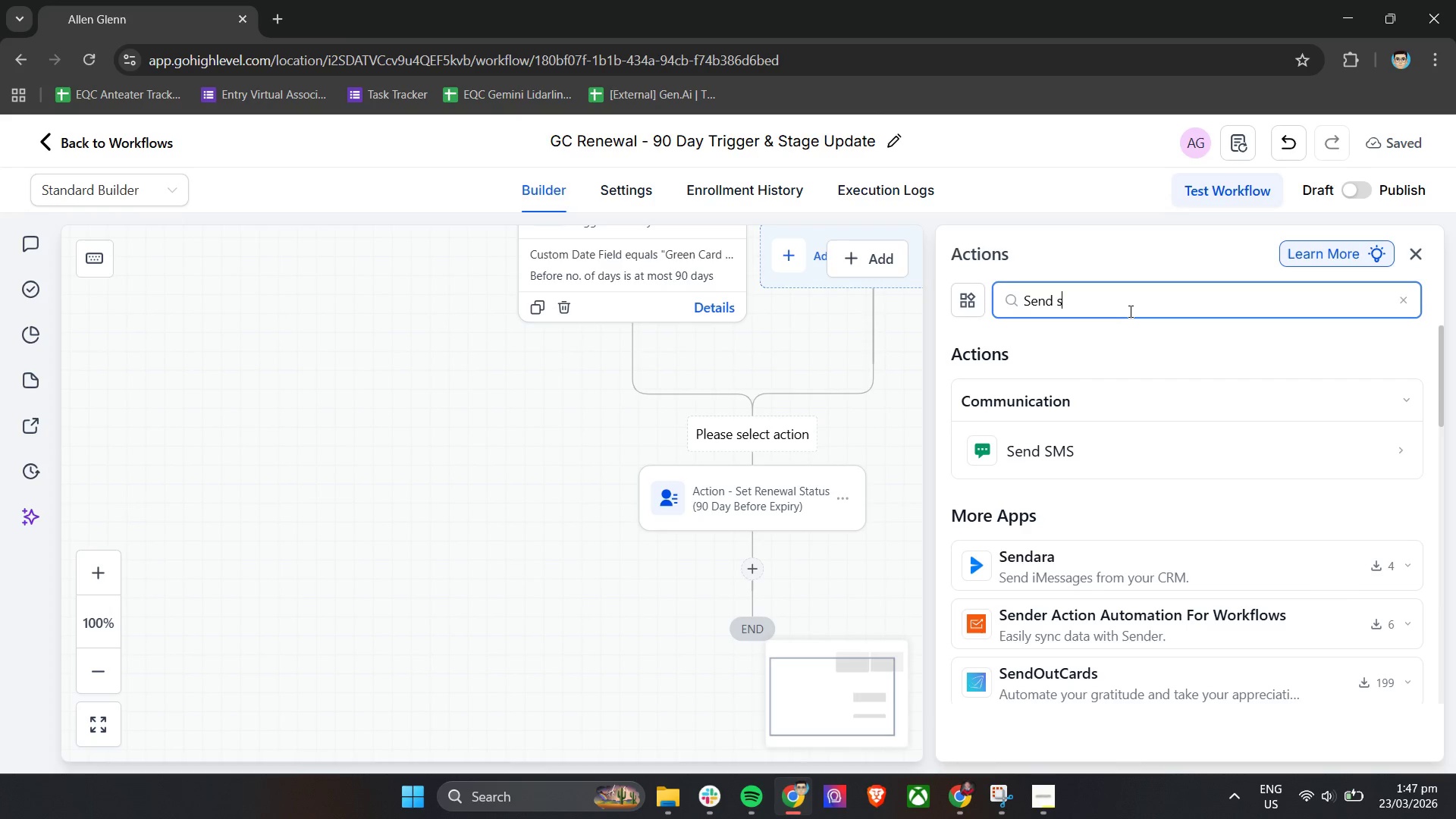 
left_click([1422, 249])
 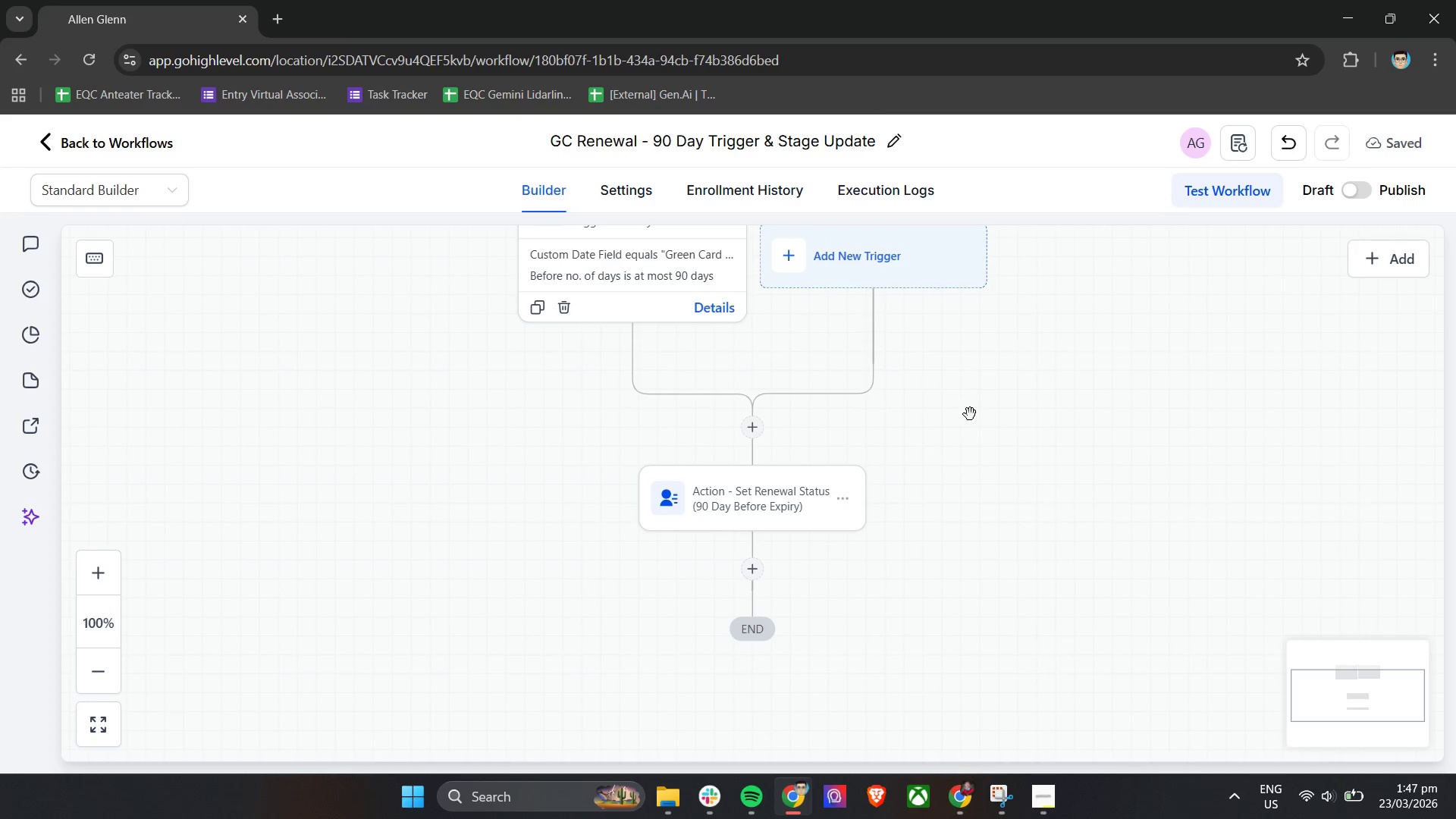 
hold_key(key=ControlLeft, duration=0.55)
 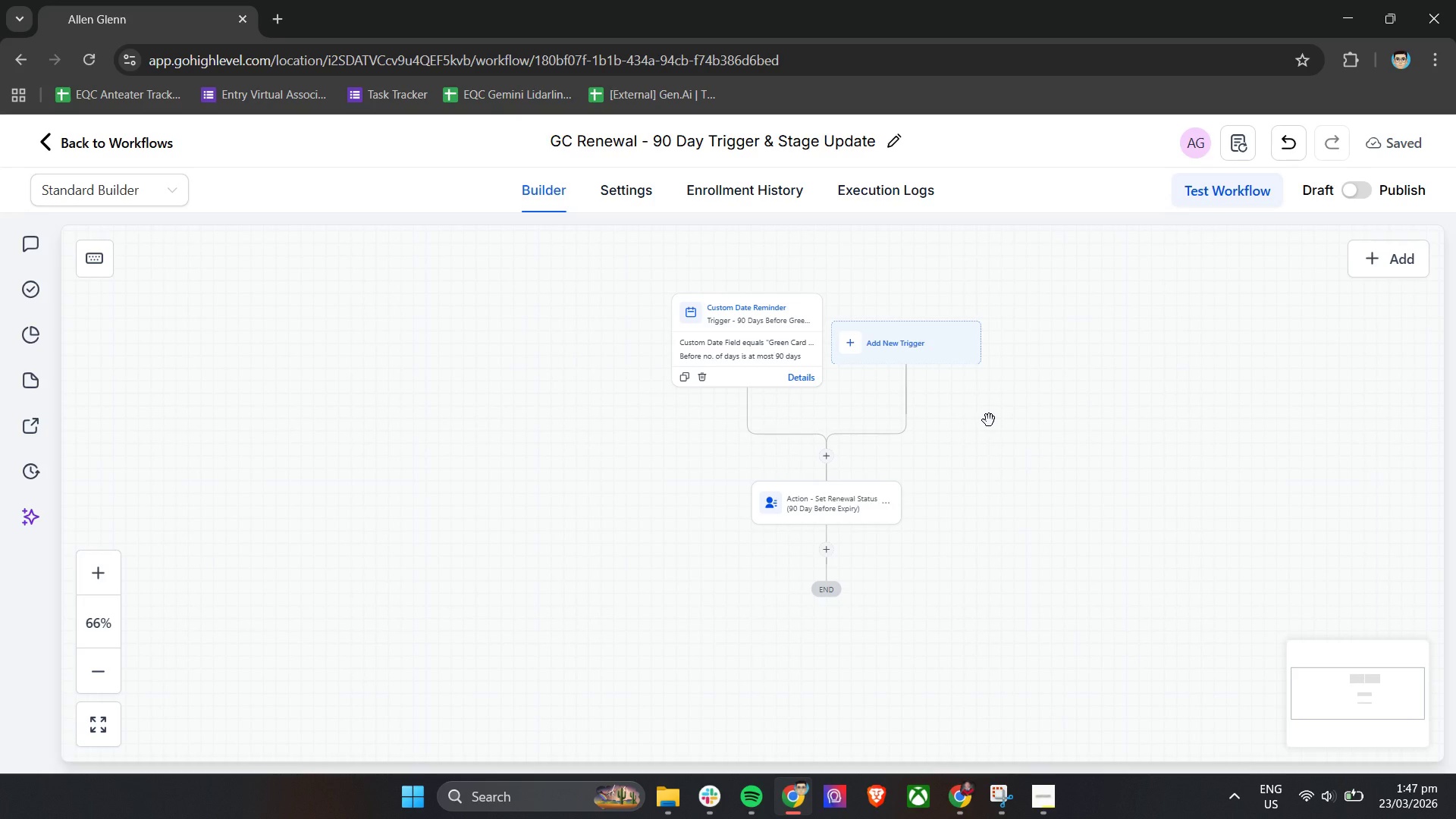 
hold_key(key=ControlLeft, duration=0.61)
 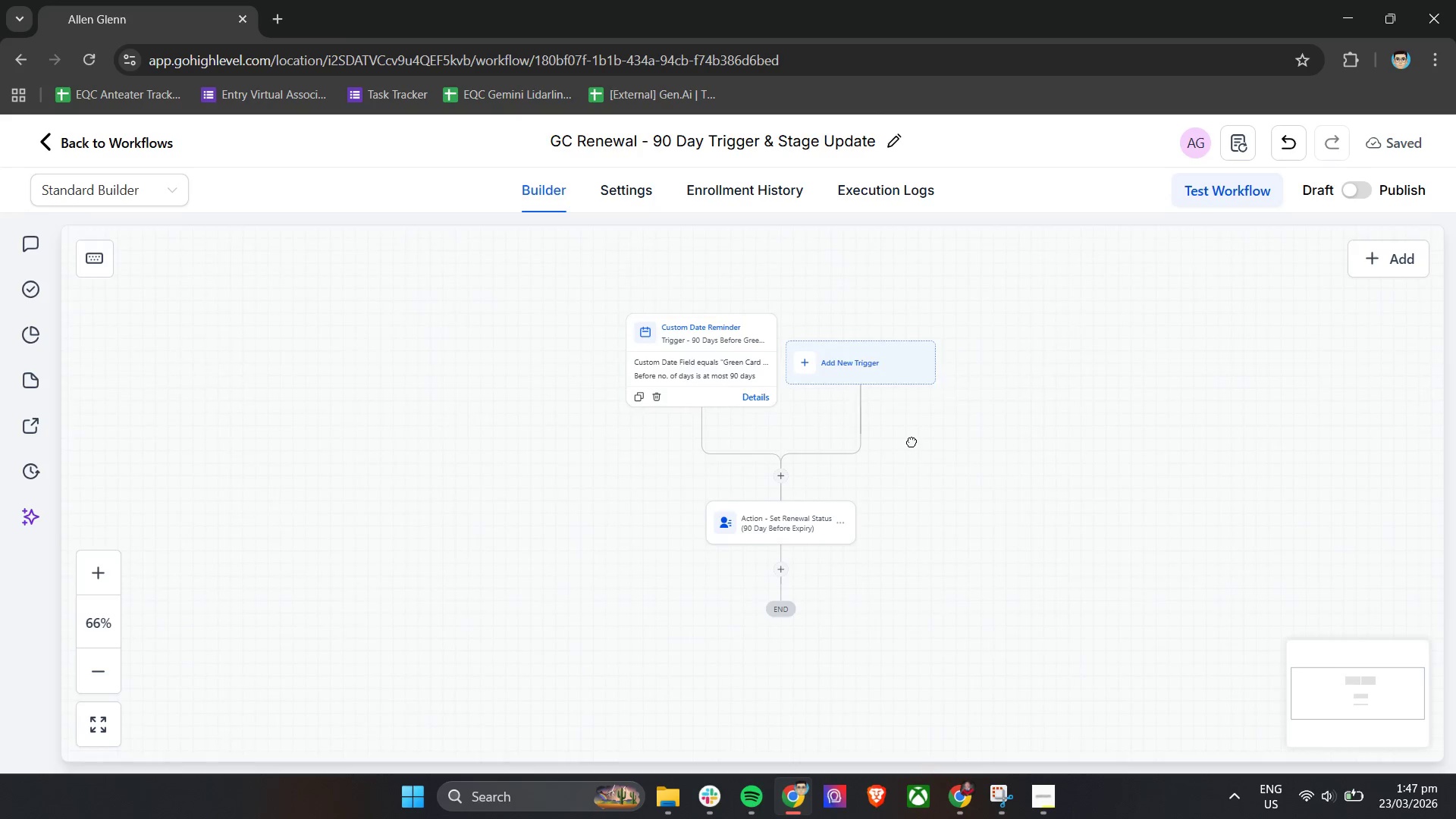 
scroll: coordinate [970, 420], scroll_direction: down, amount: 2.0
 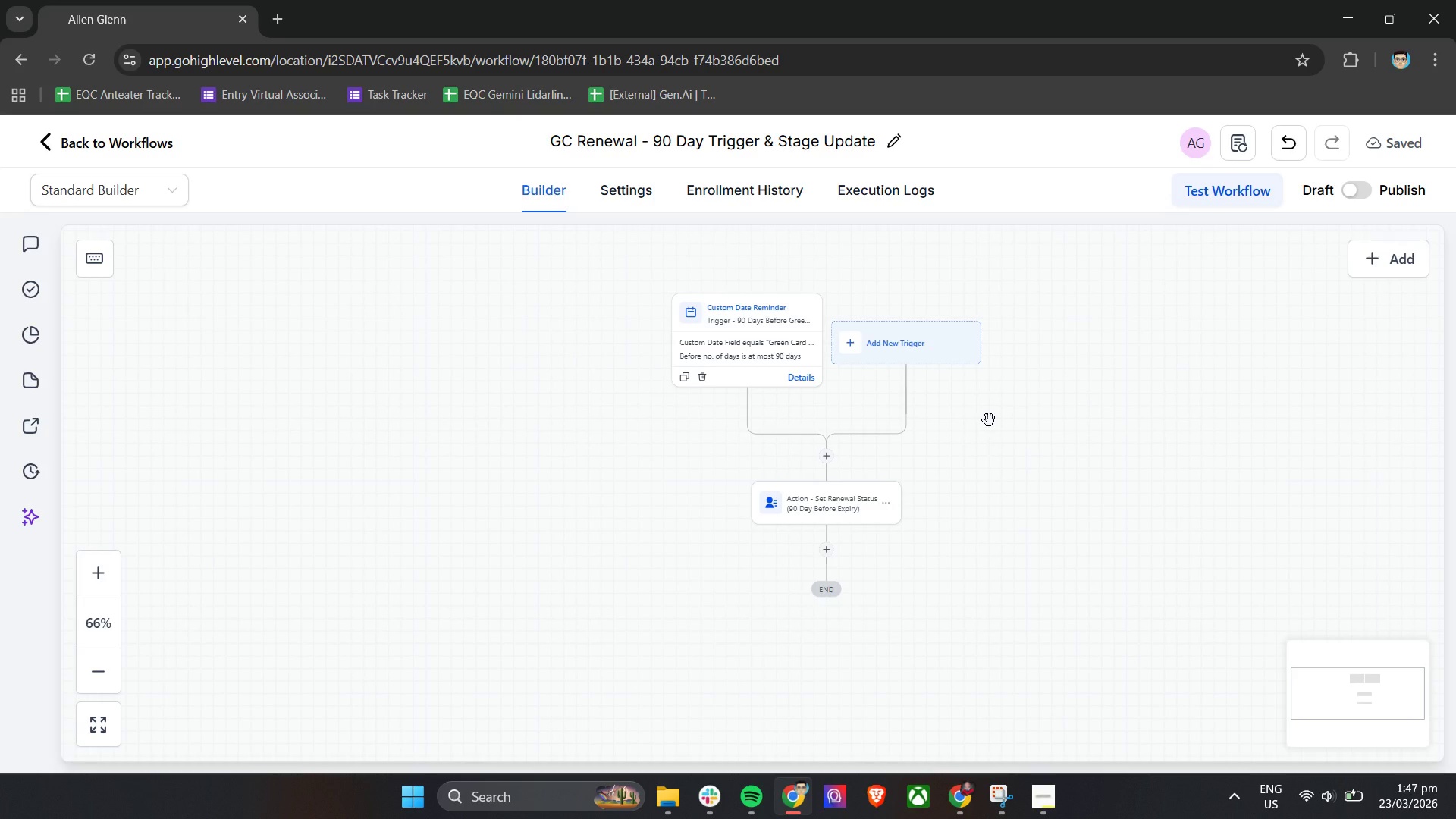 
left_click_drag(start_coordinate=[989, 420], to_coordinate=[942, 431])
 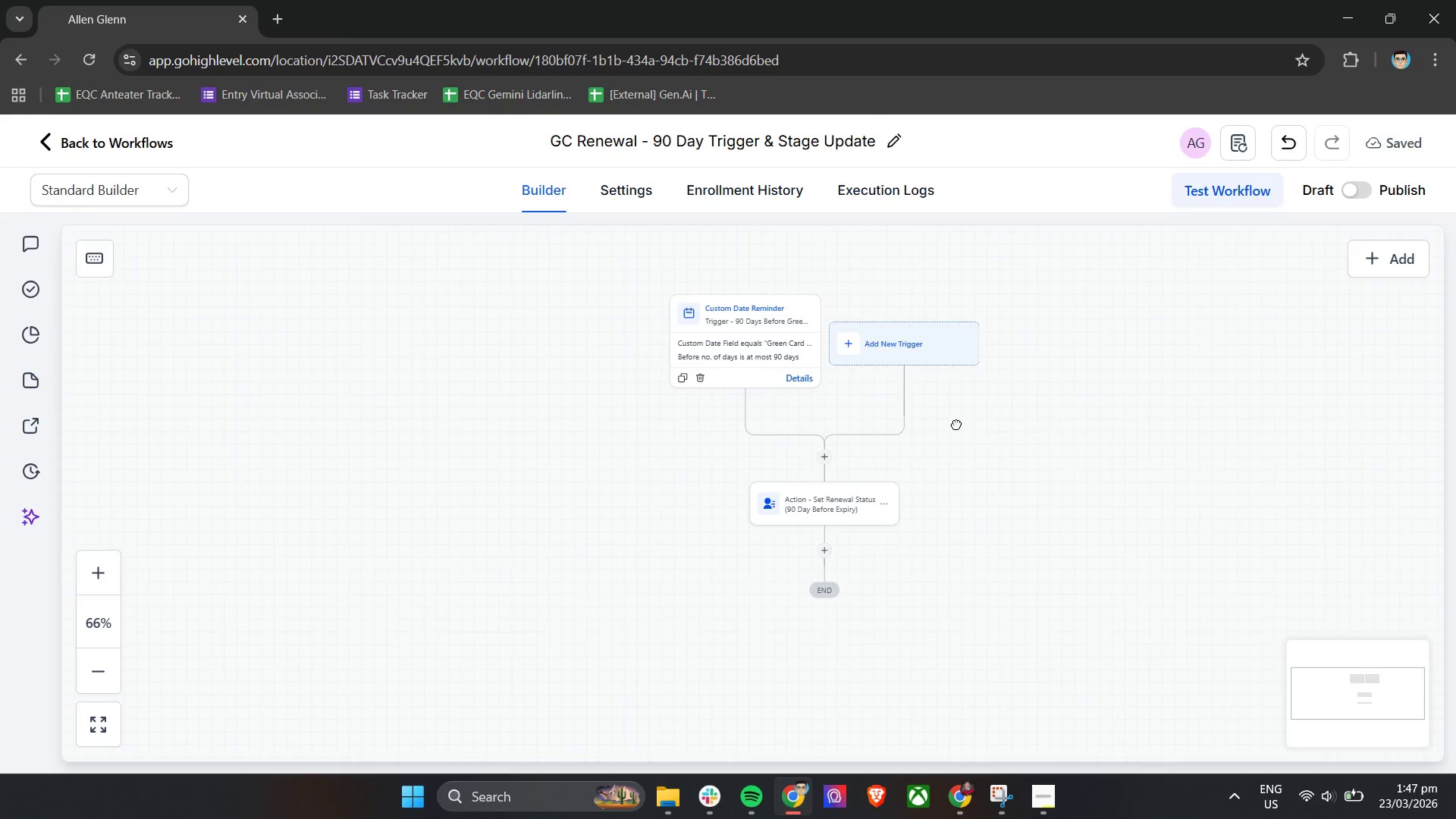 
left_click_drag(start_coordinate=[962, 420], to_coordinate=[884, 443])
 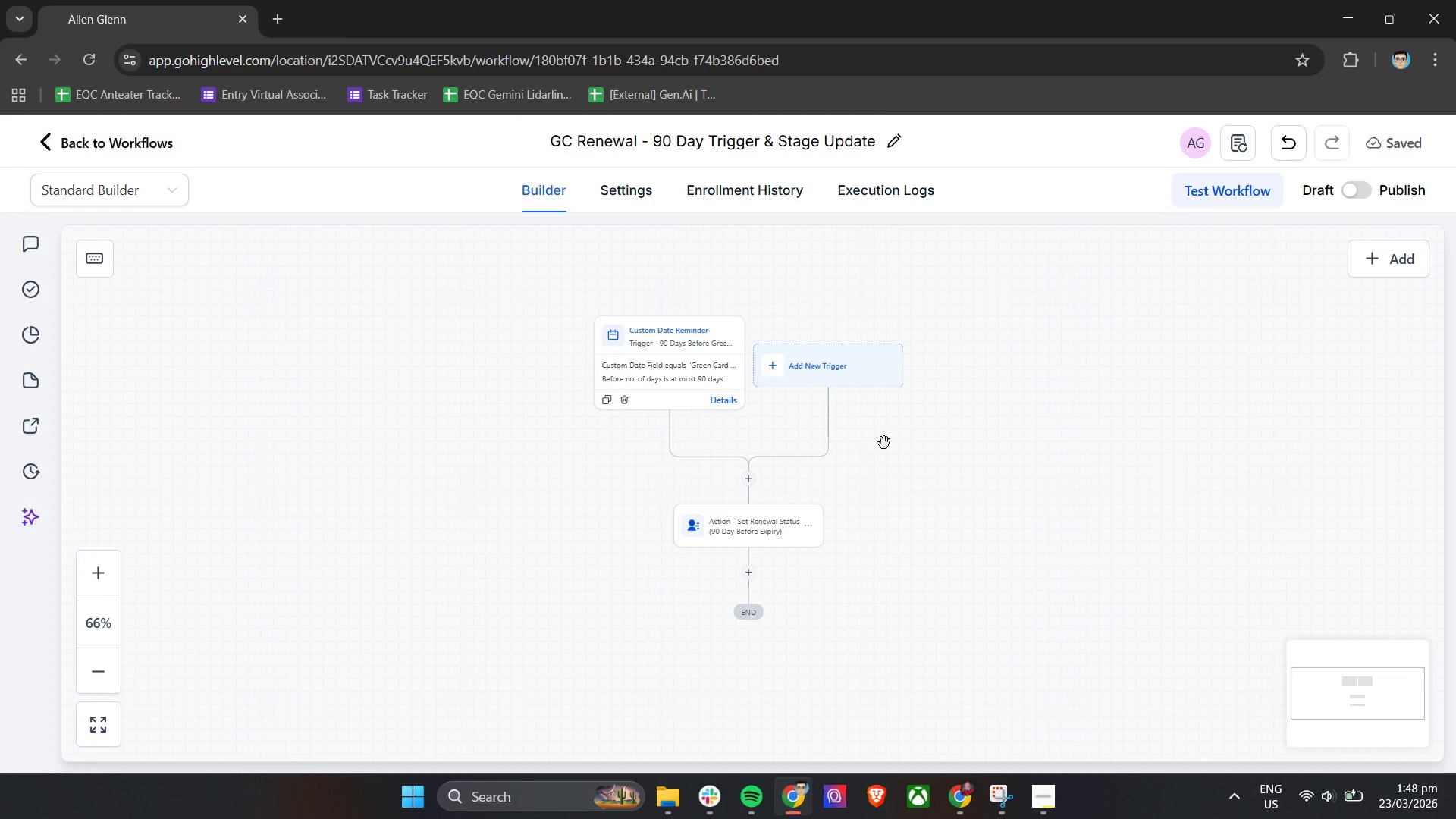 
wait(50.5)
 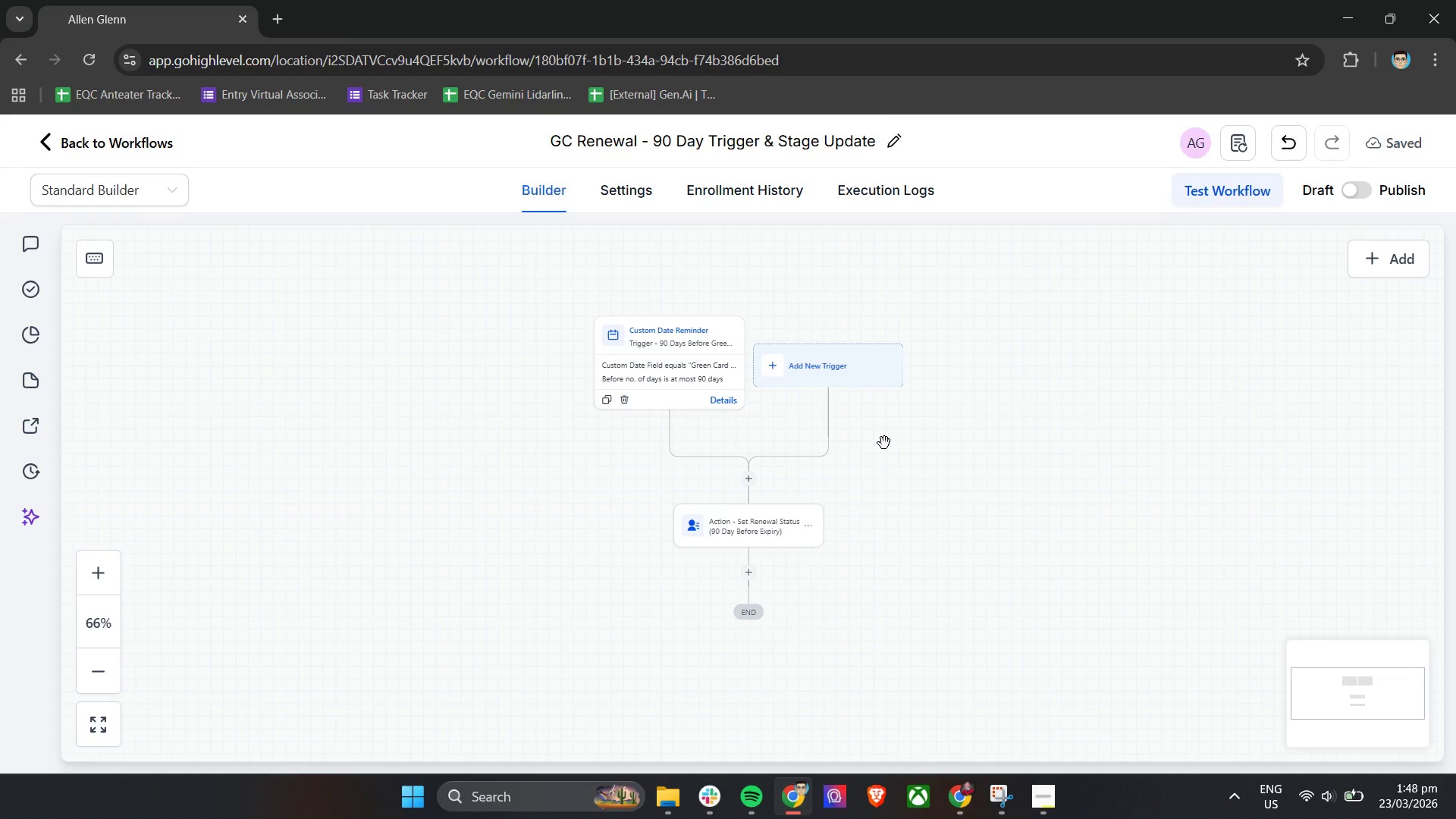 
left_click([751, 485])
 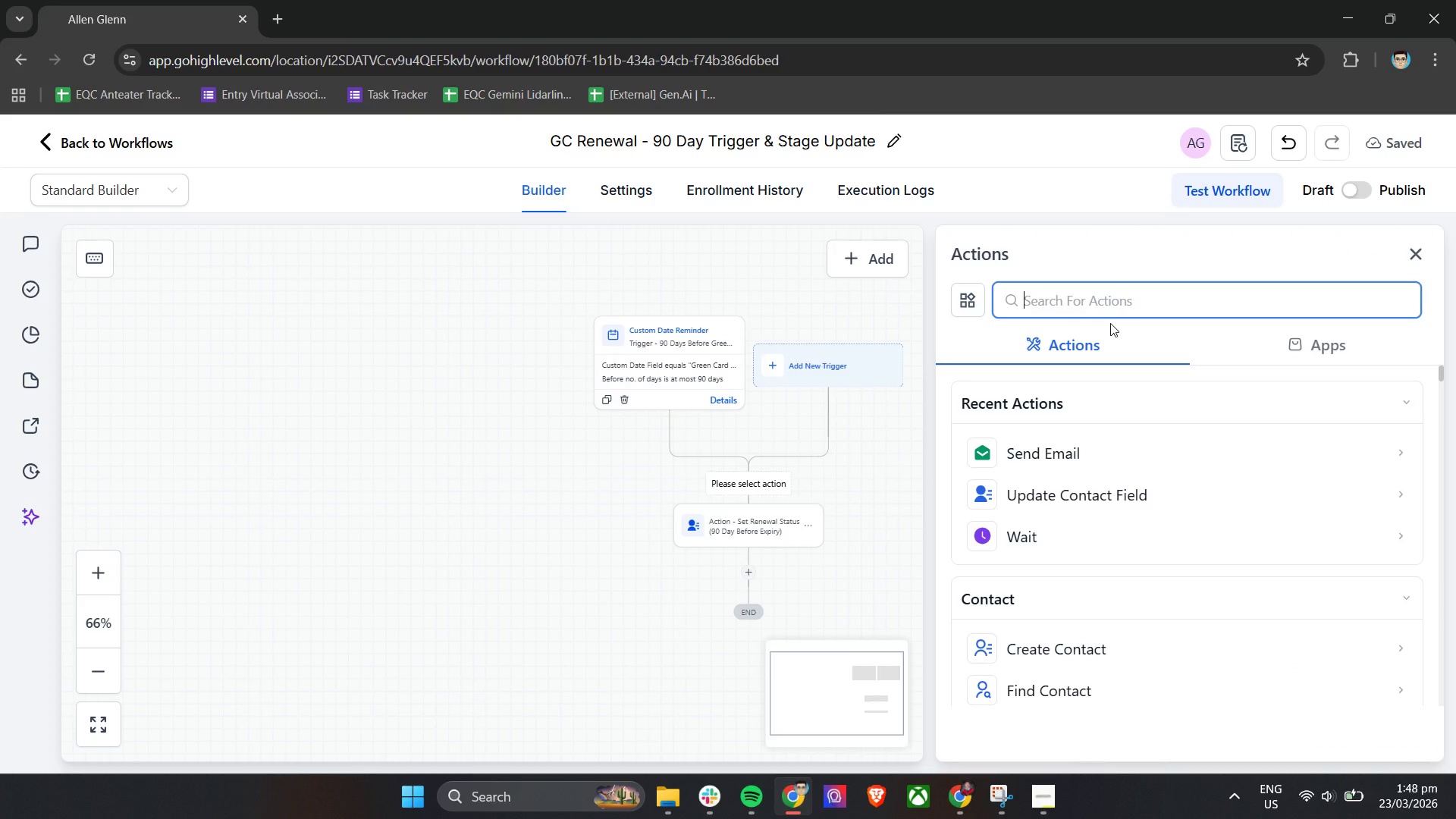 
type(x)
key(Backspace)
key(Backspace)
type(create/)
 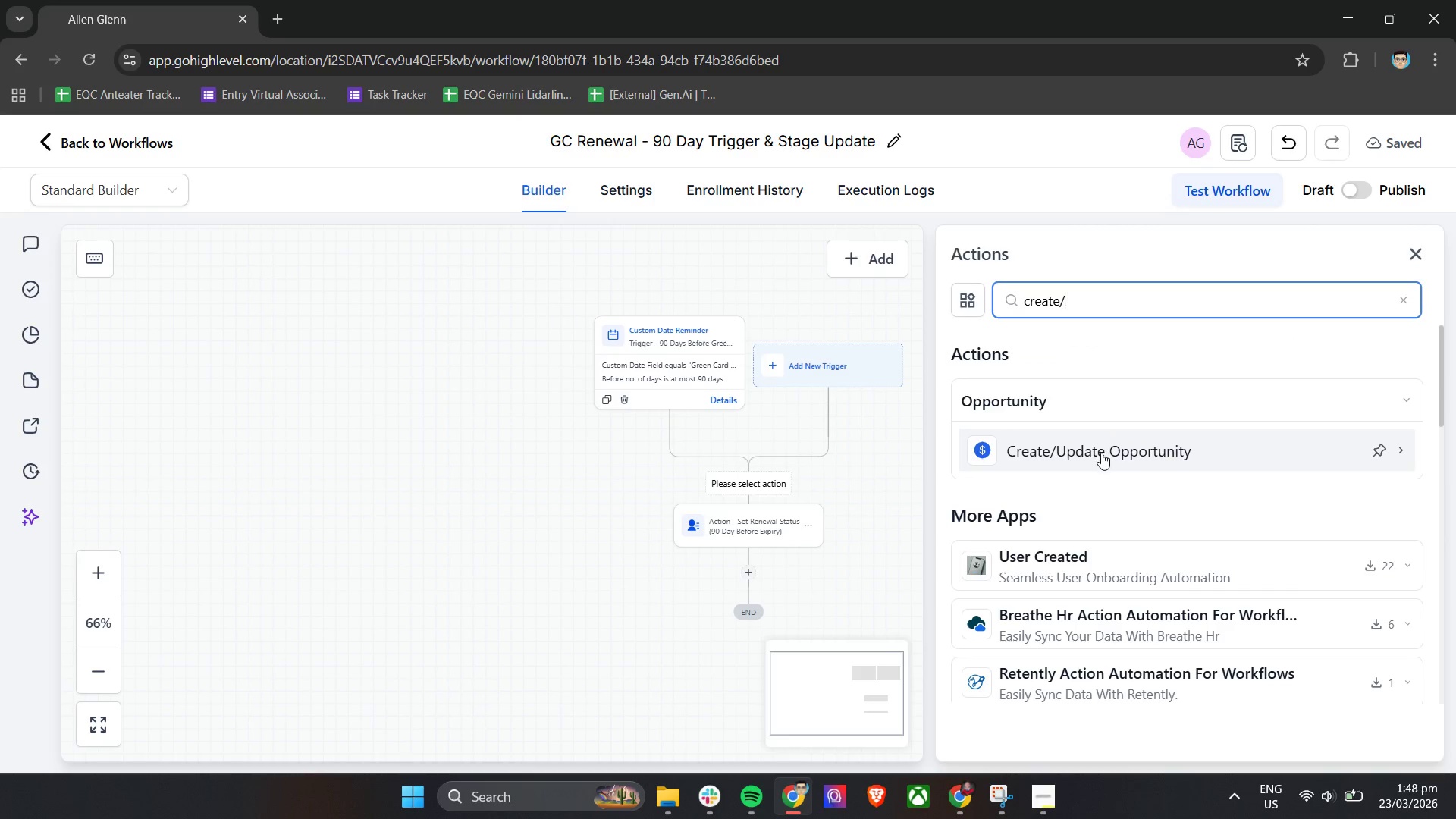 
left_click([1101, 453])
 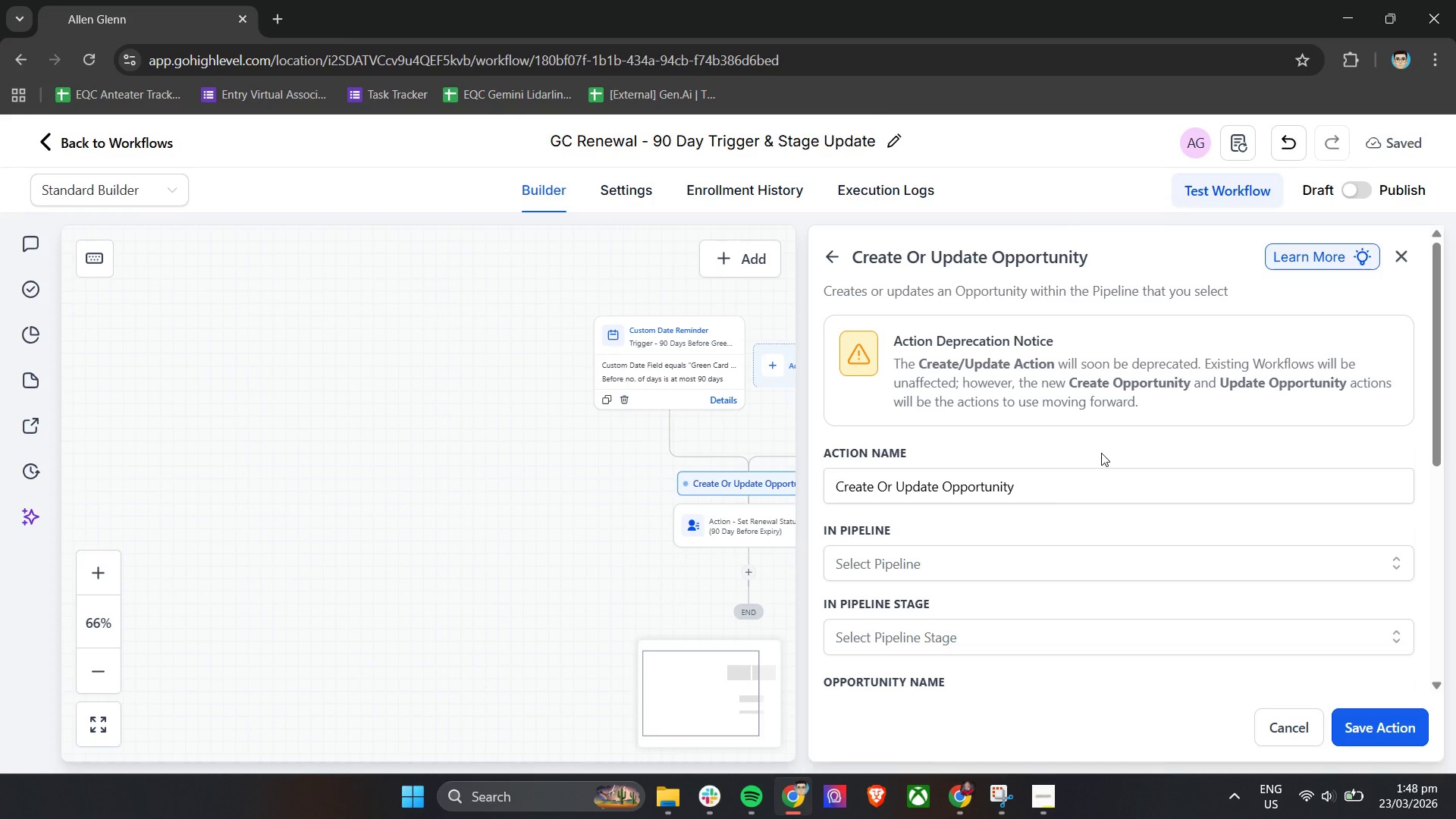 
wait(6.62)
 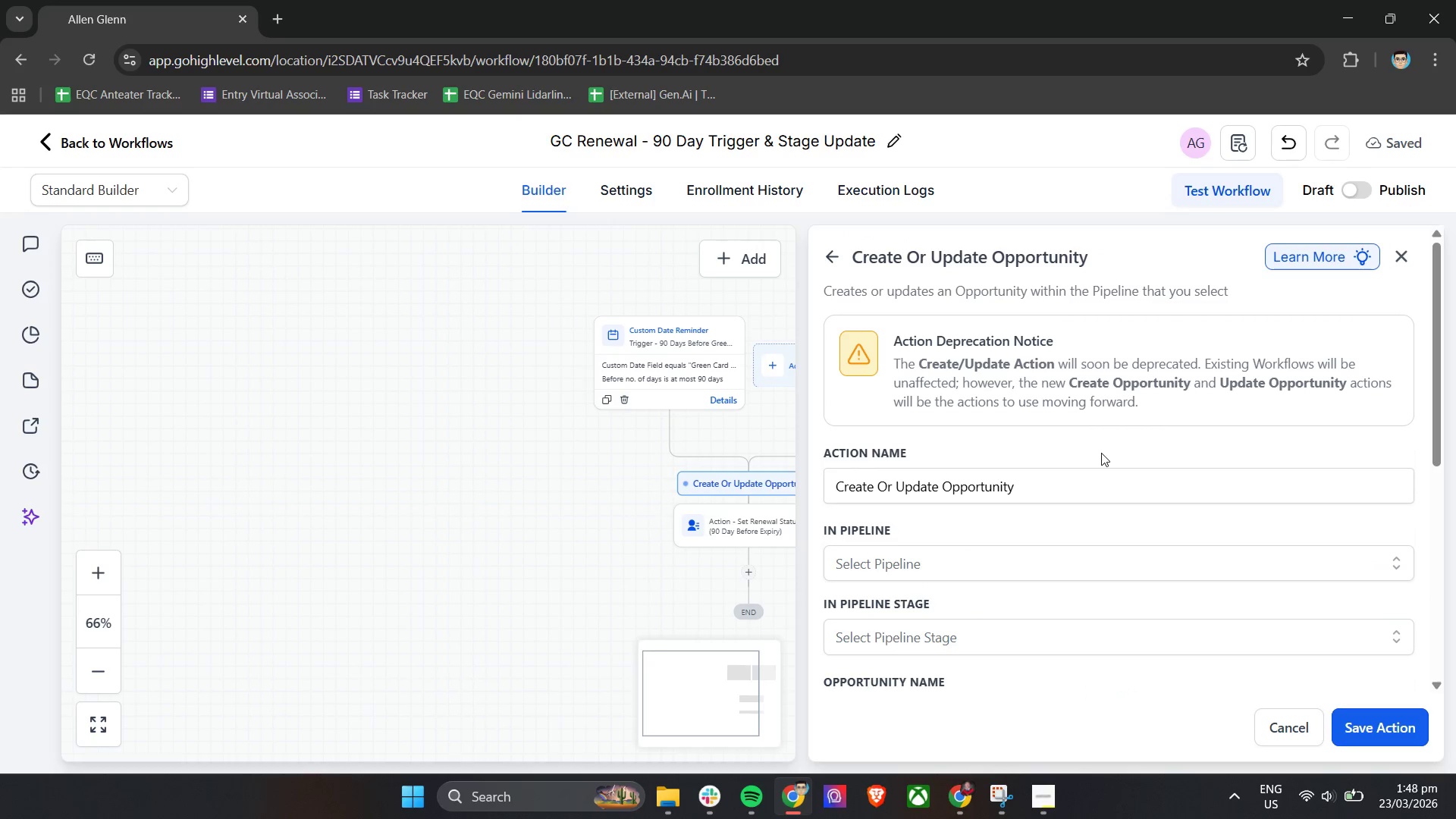 
double_click([1024, 483])
 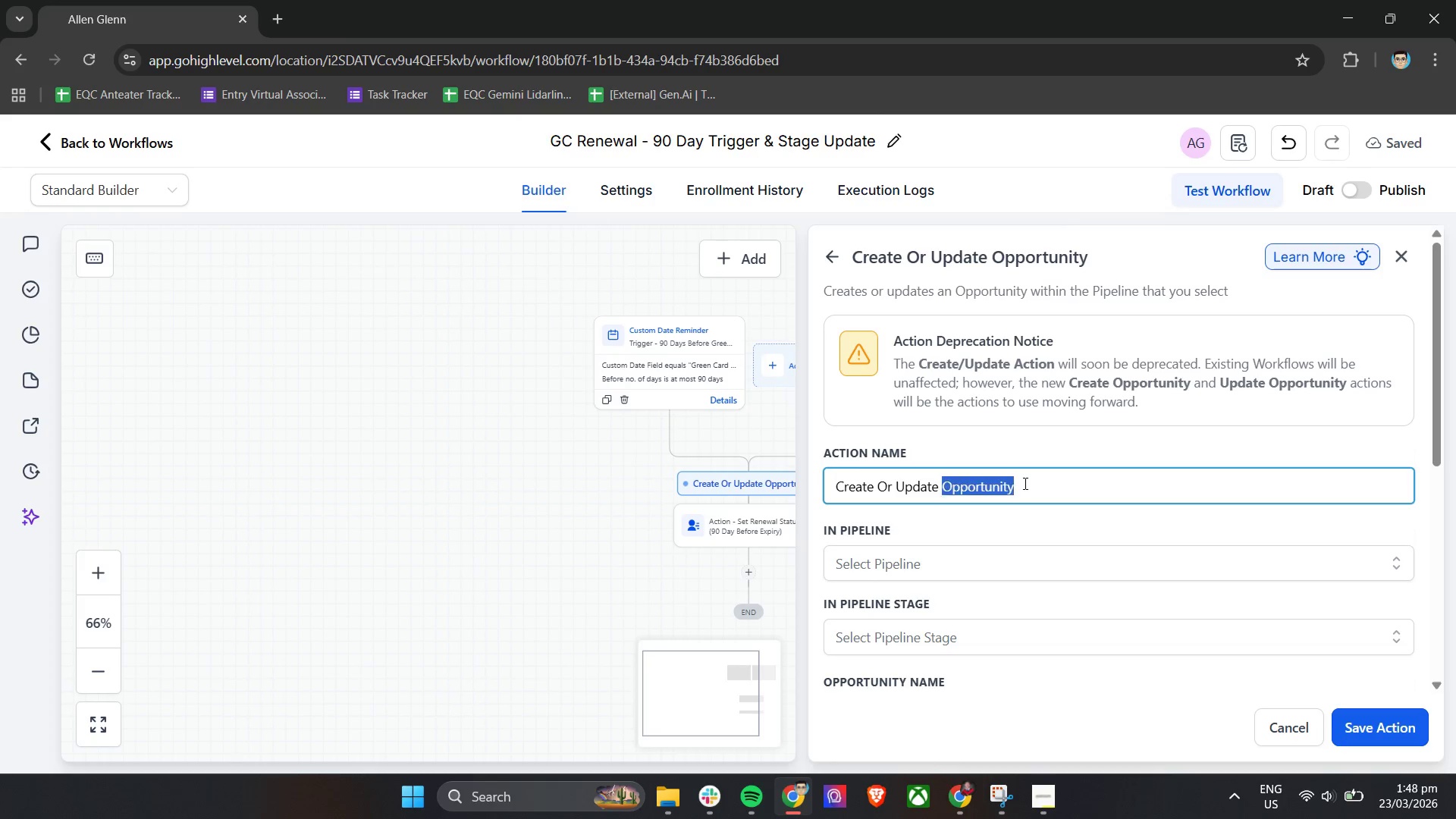 
triple_click([1024, 483])
 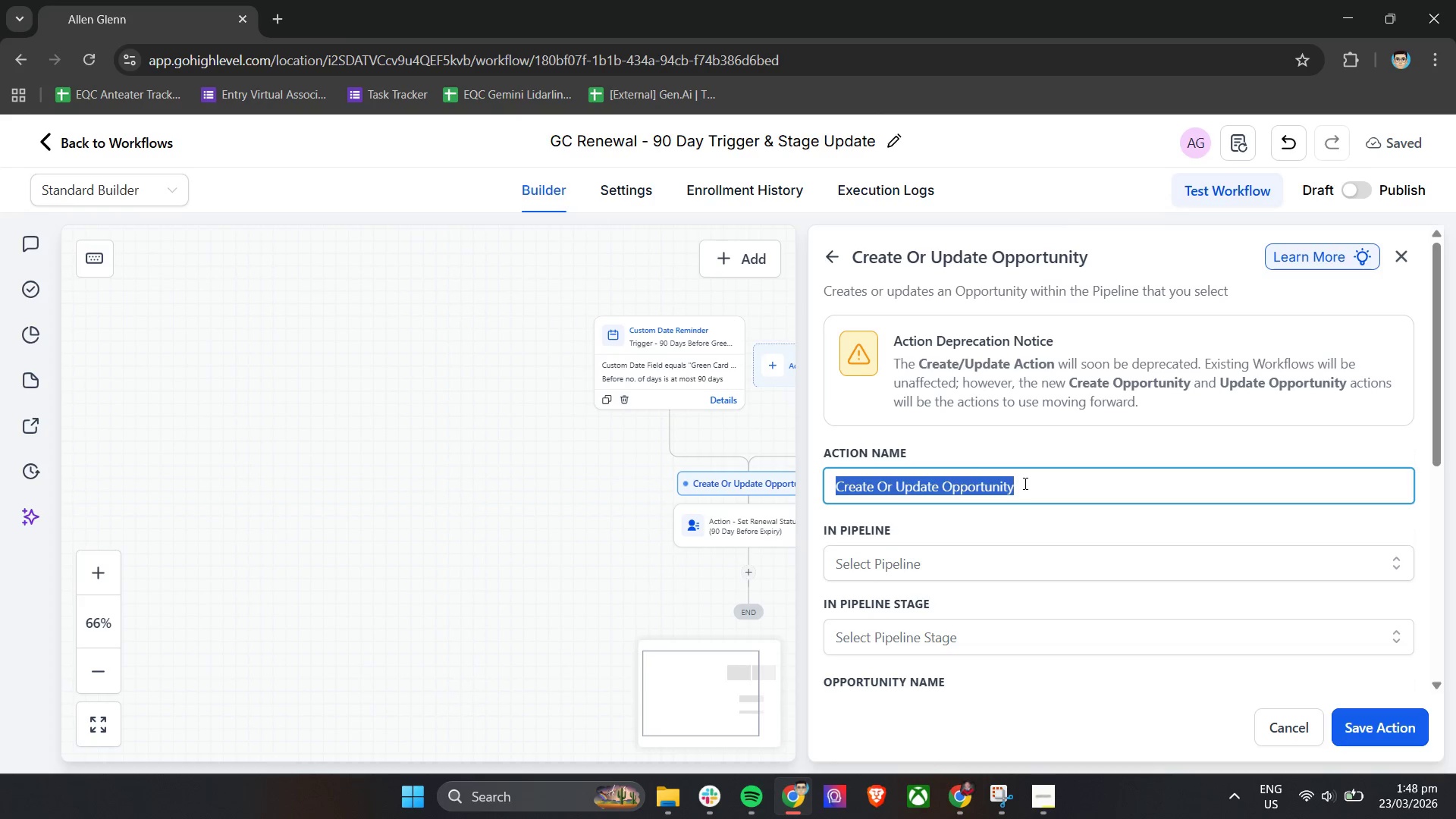 
type(Action - Move to Reneal Window Open Stage)
 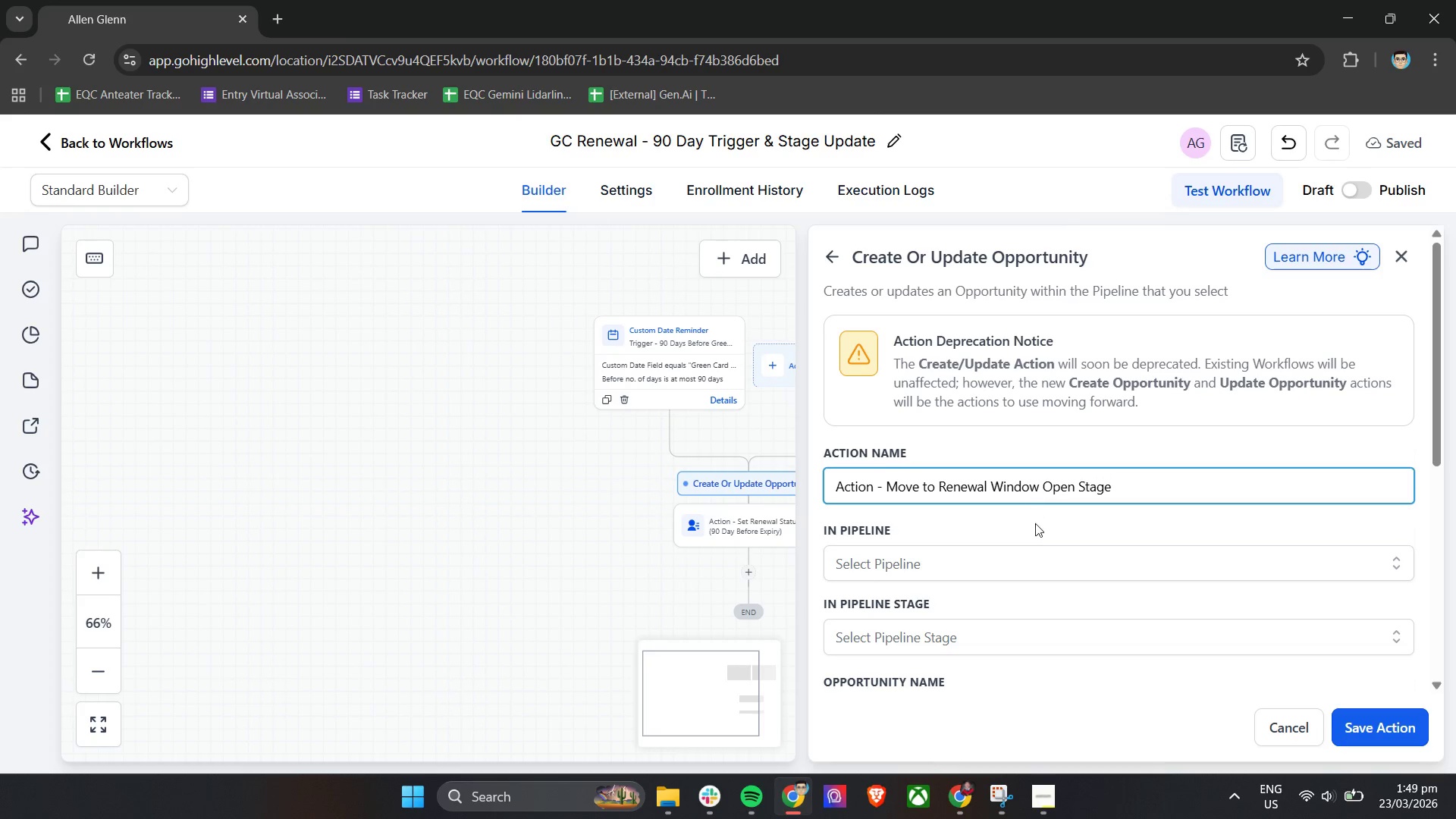 
double_click([986, 557])
 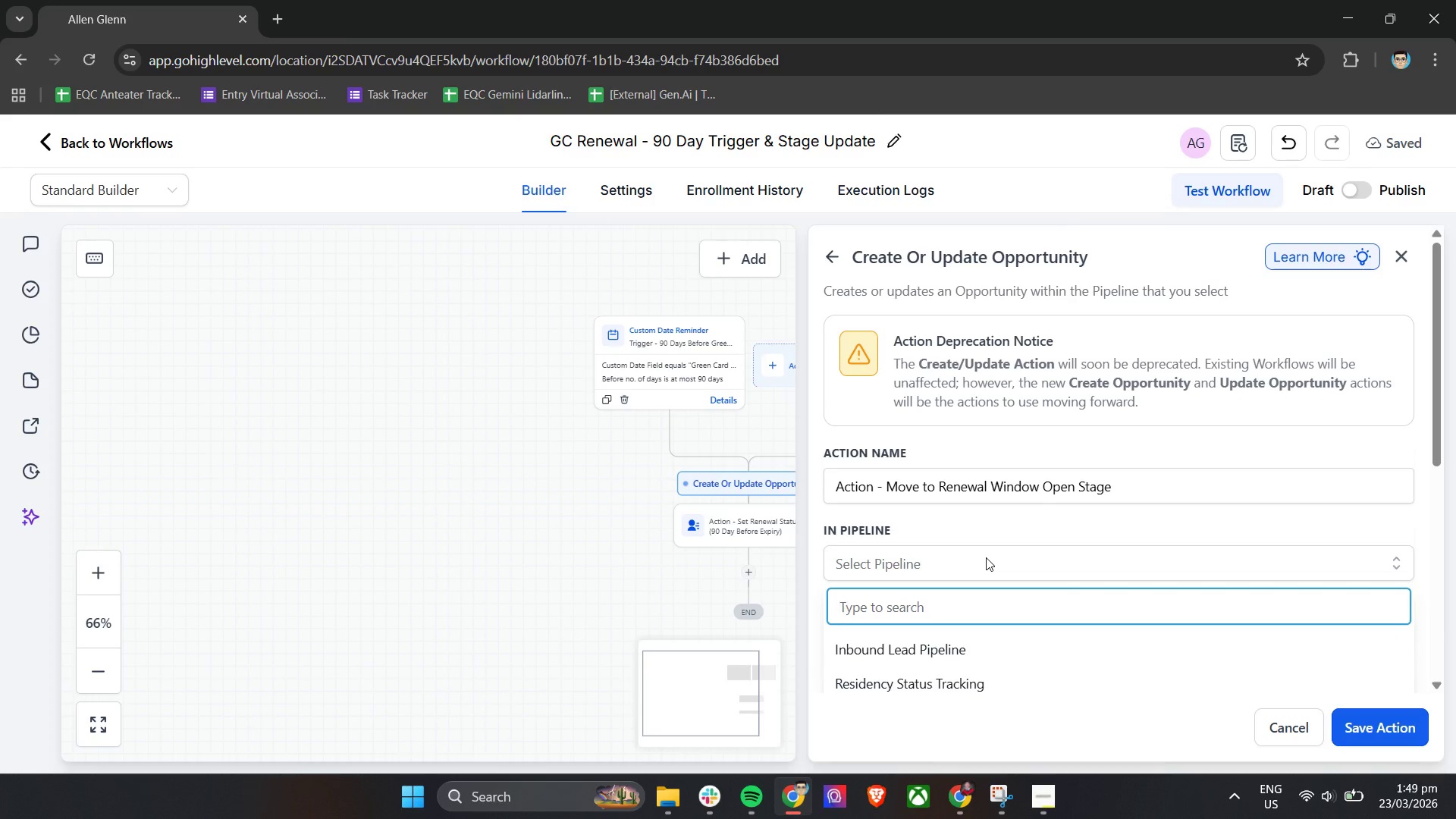 
scroll: coordinate [986, 557], scroll_direction: down, amount: 1.0
 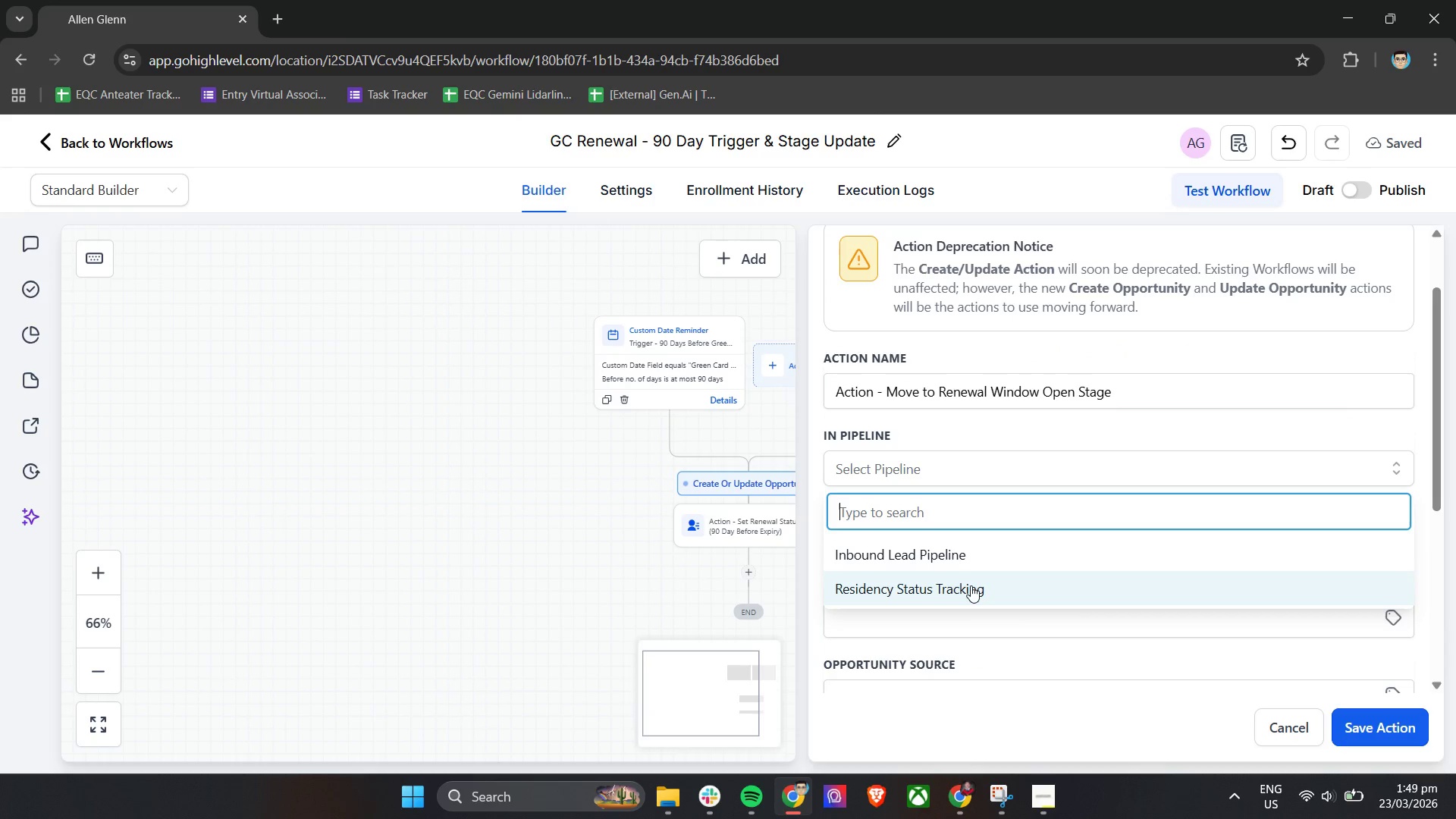 
left_click([971, 585])
 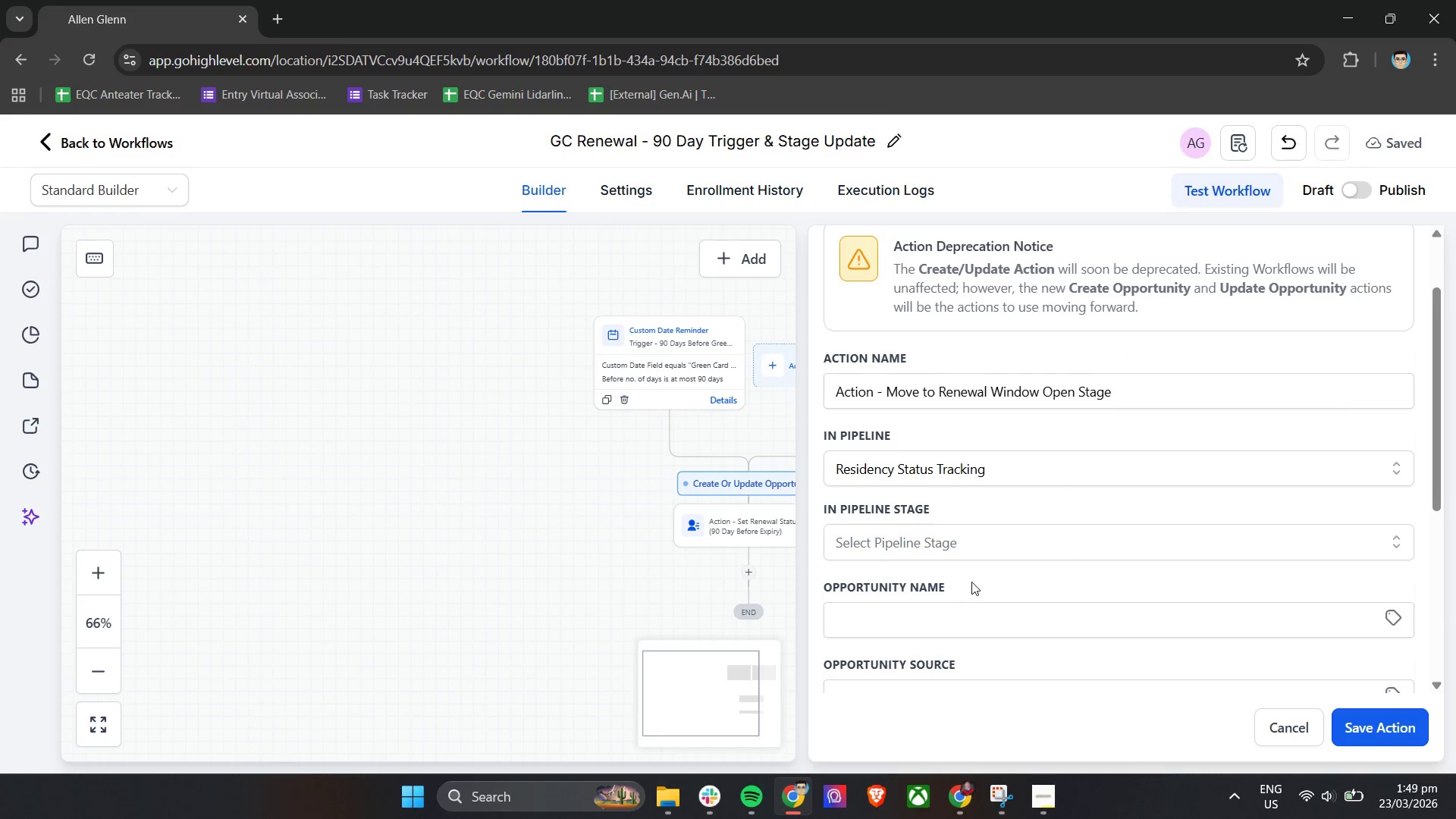 
left_click([978, 581])
 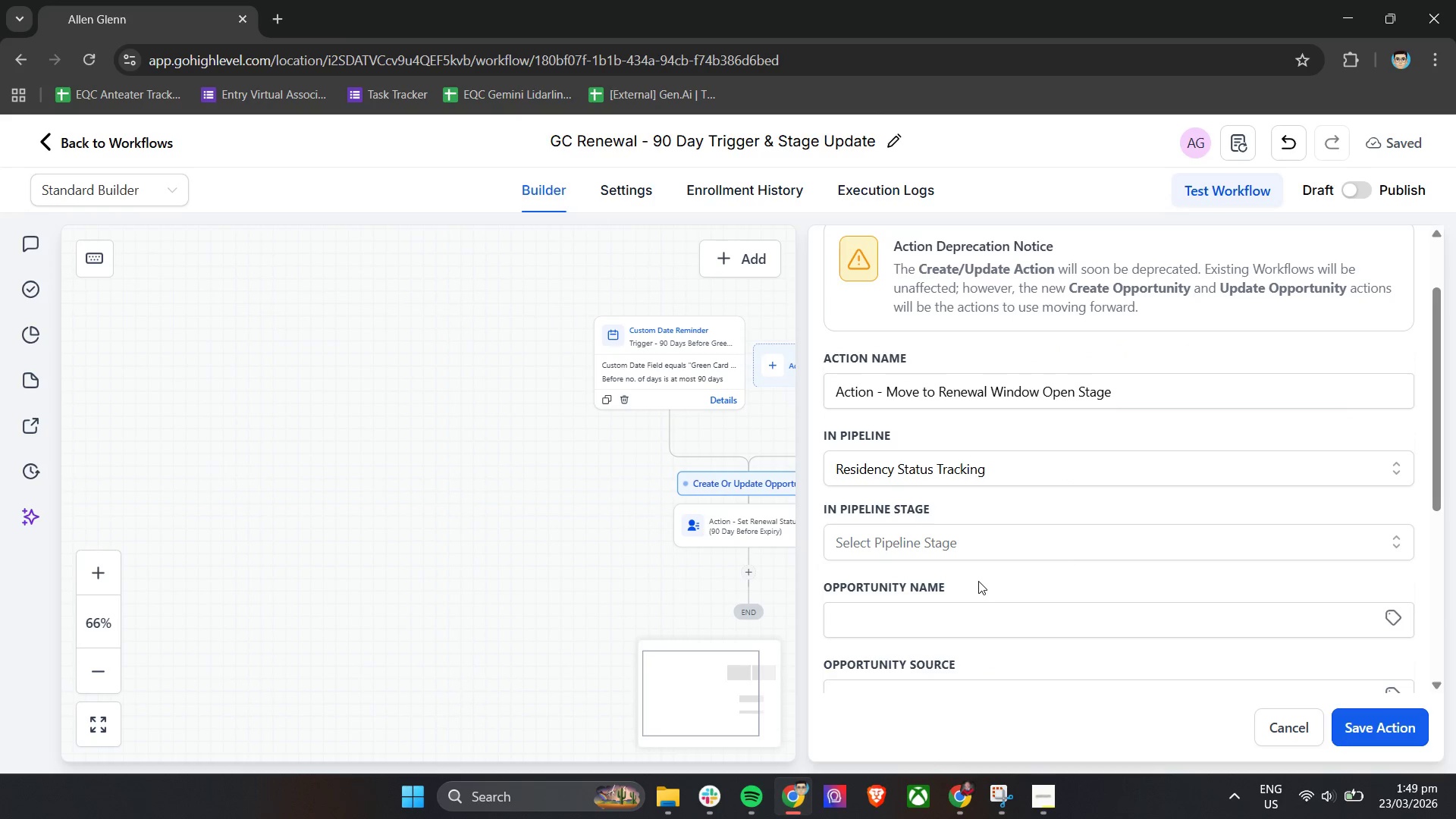 
wait(5.61)
 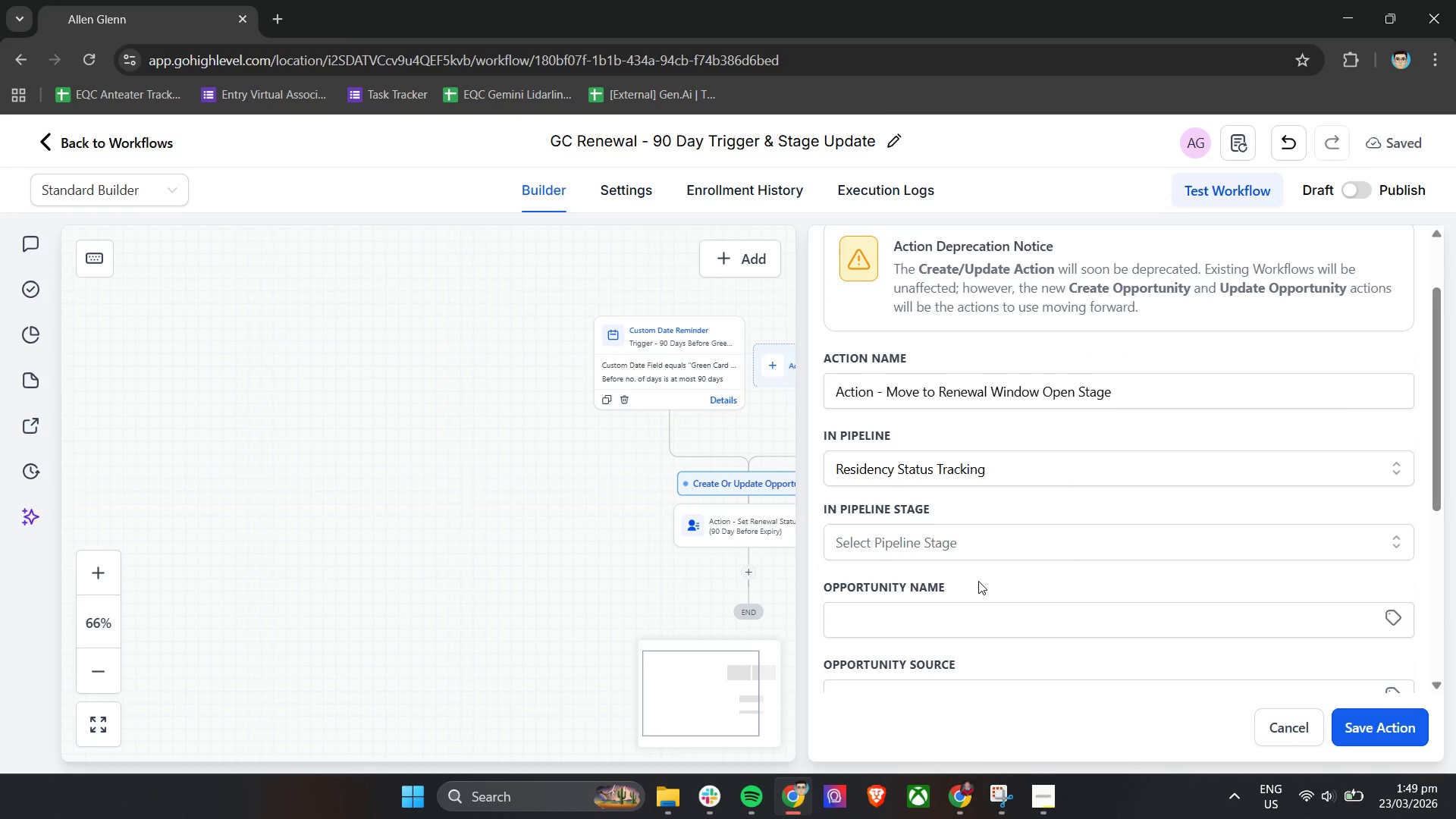 
left_click([970, 610])
 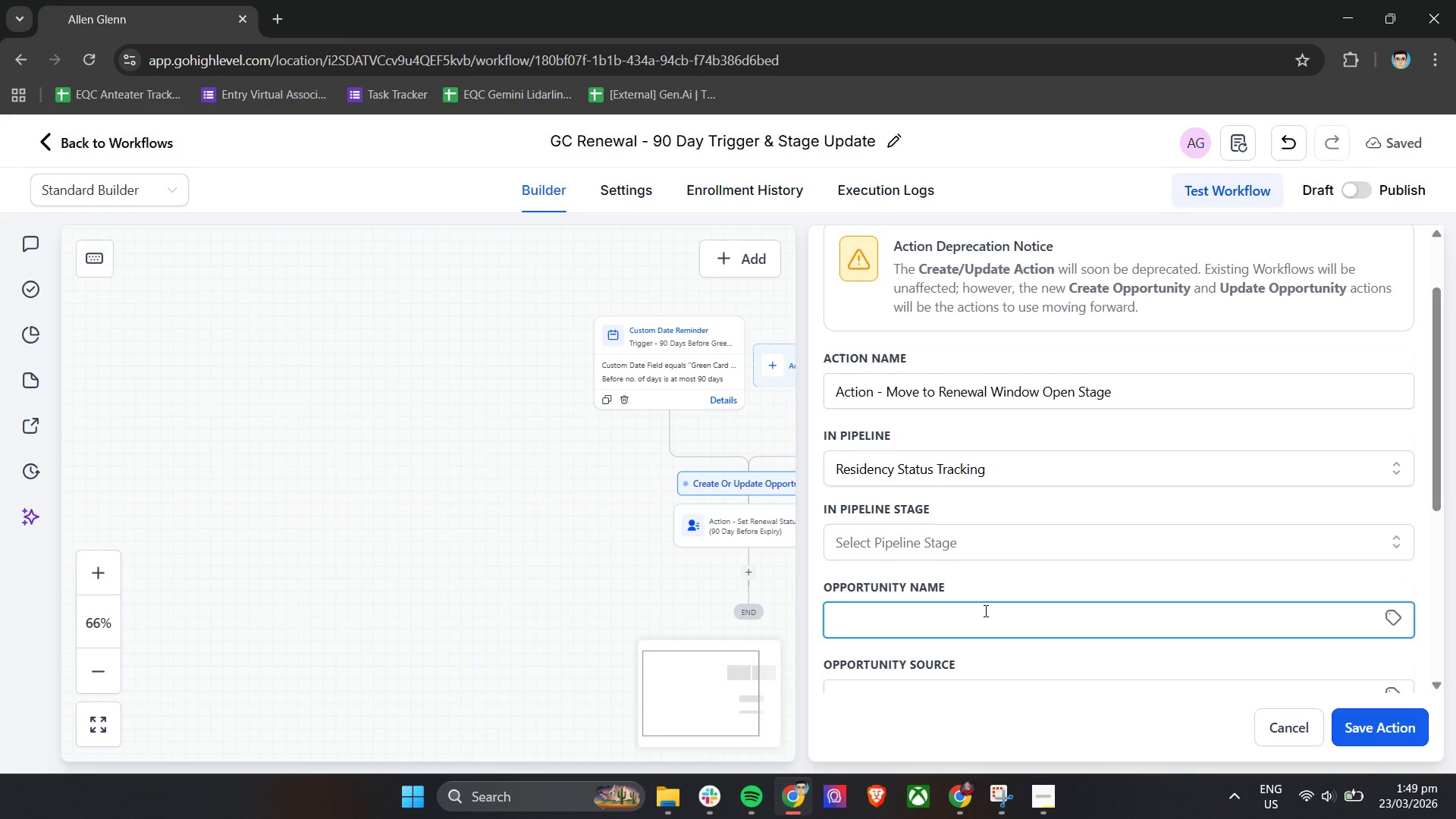 
scroll: coordinate [1009, 614], scroll_direction: down, amount: 2.0
 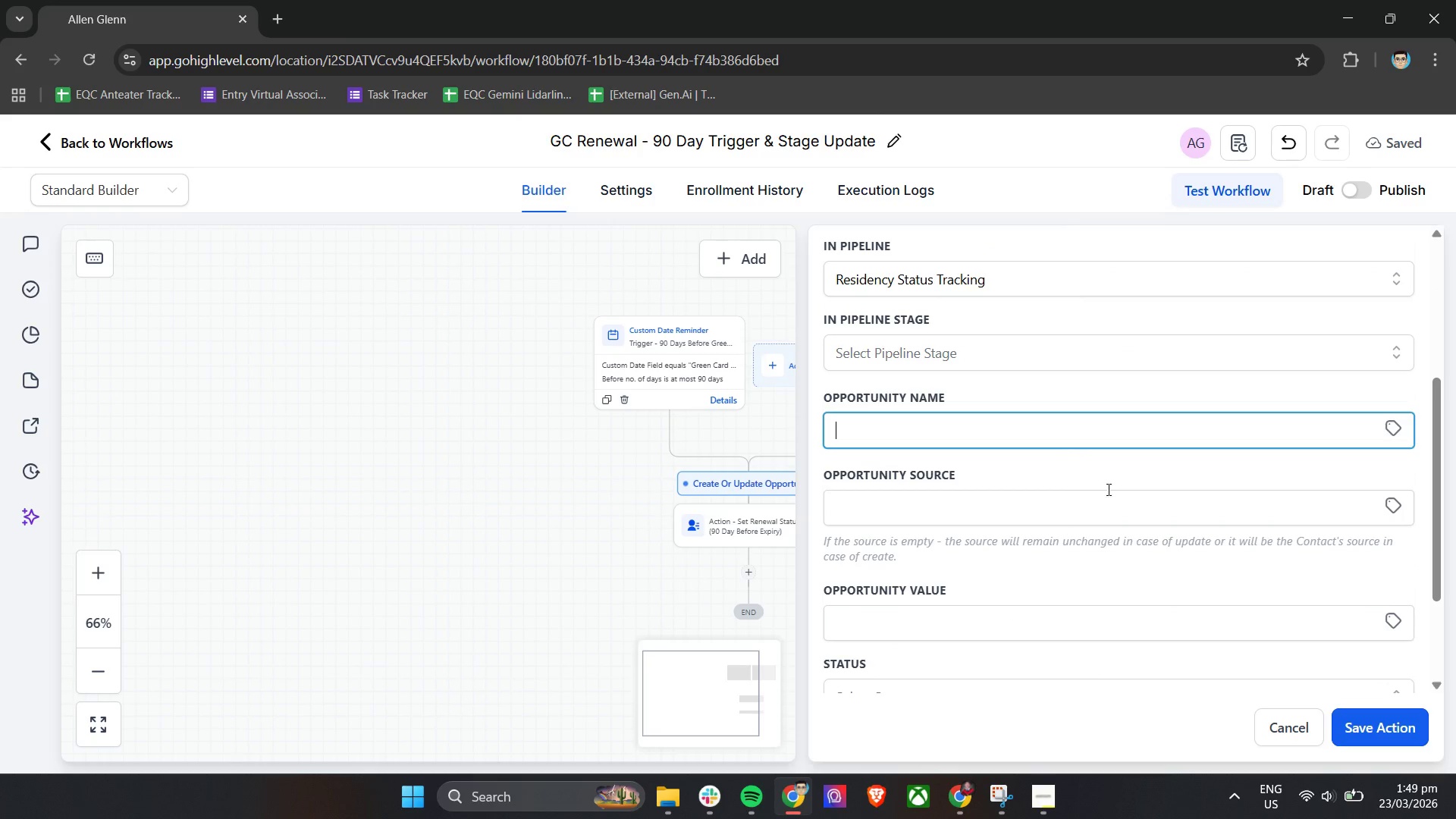 
left_click([1065, 472])
 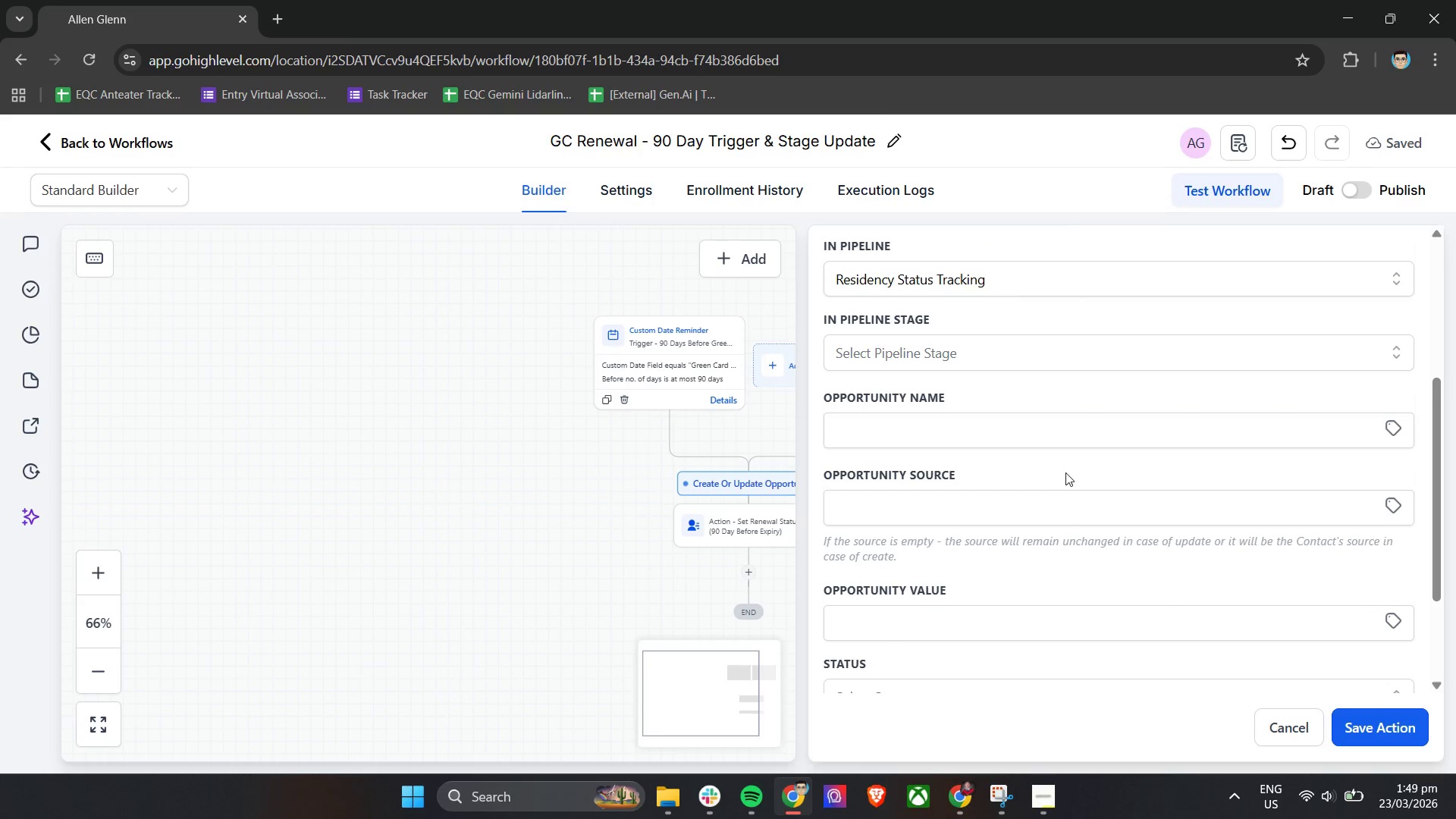 
scroll: coordinate [1065, 472], scroll_direction: down, amount: 2.0
 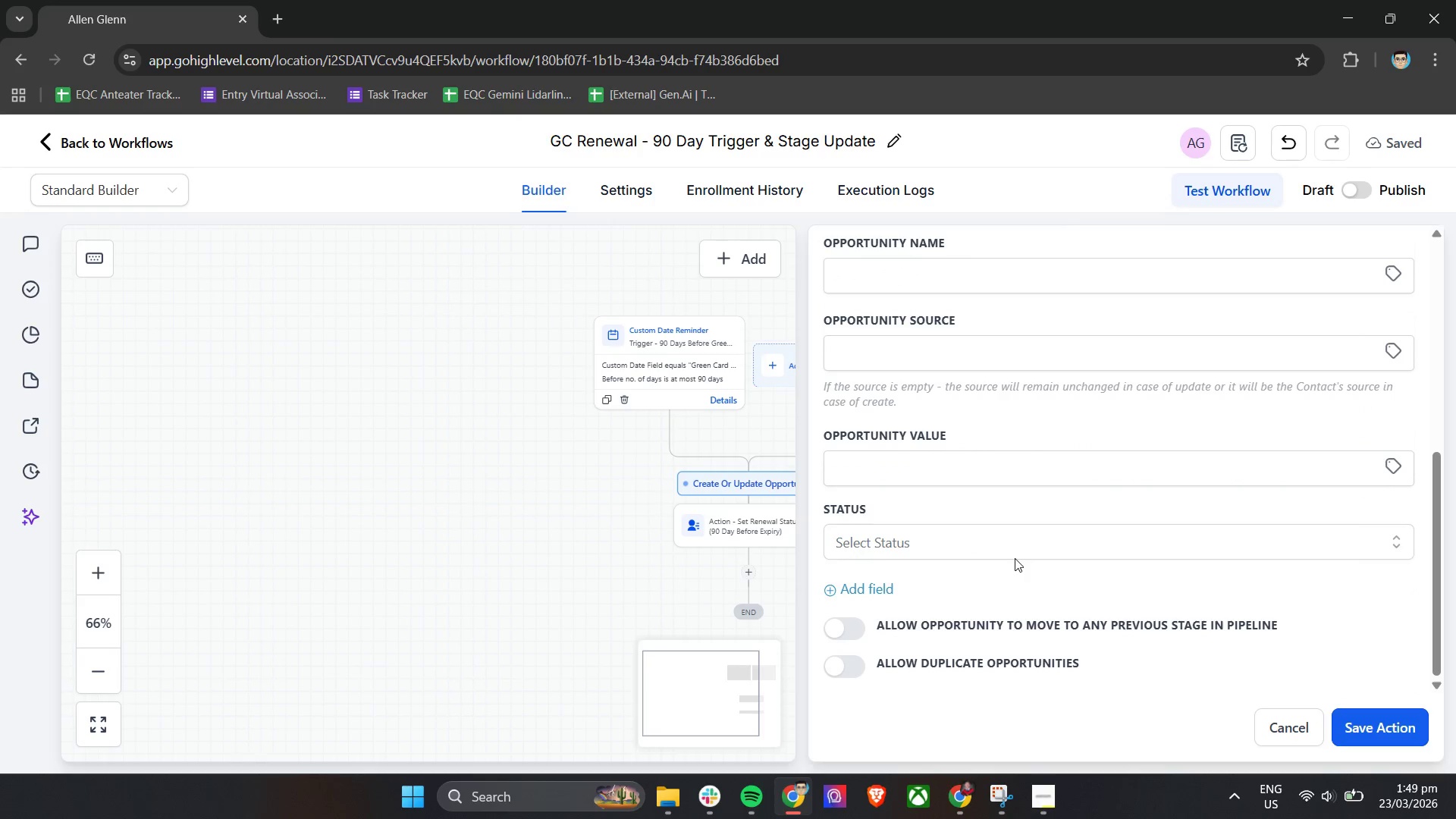 
left_click([1012, 548])
 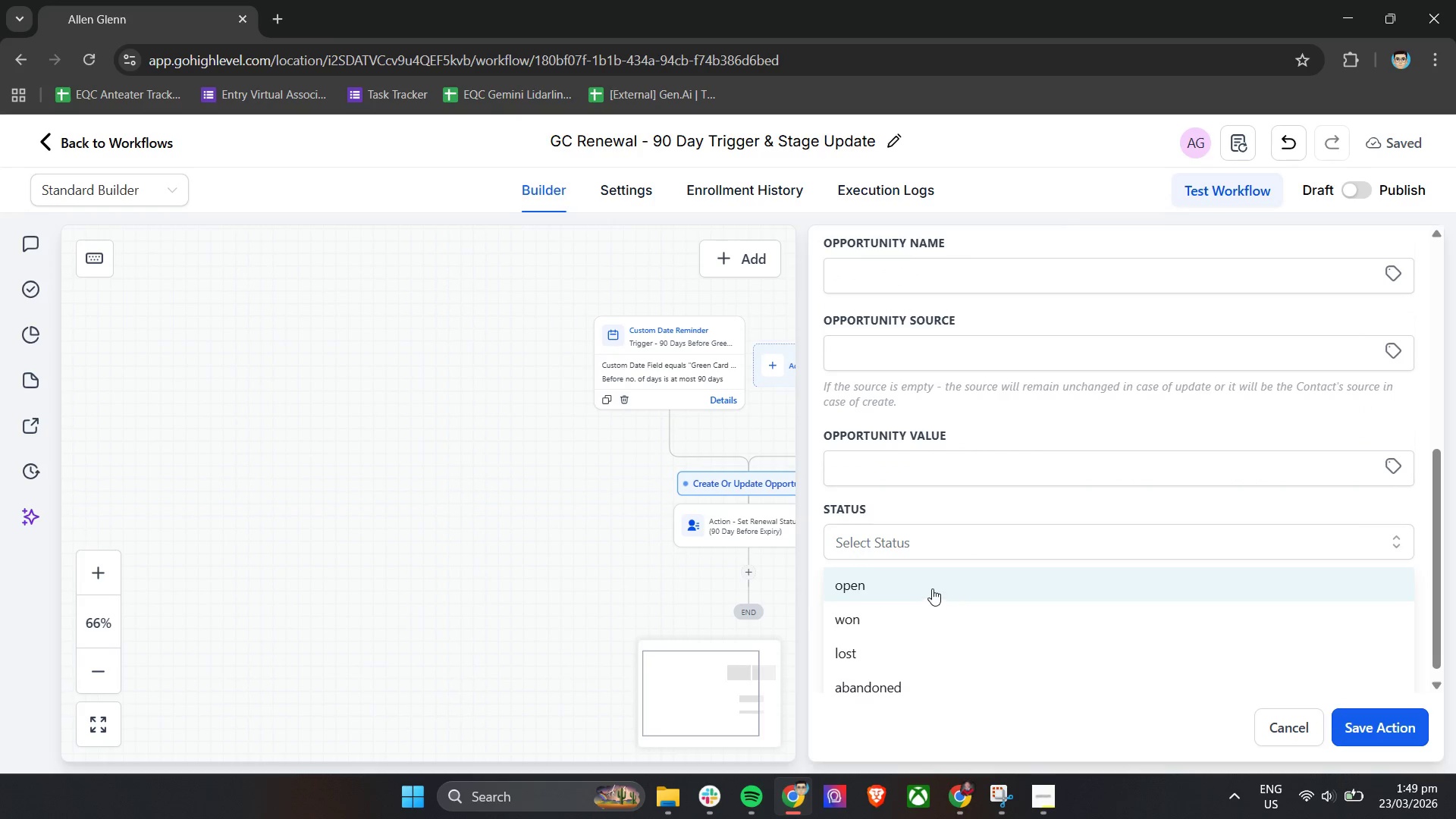 
left_click([931, 588])
 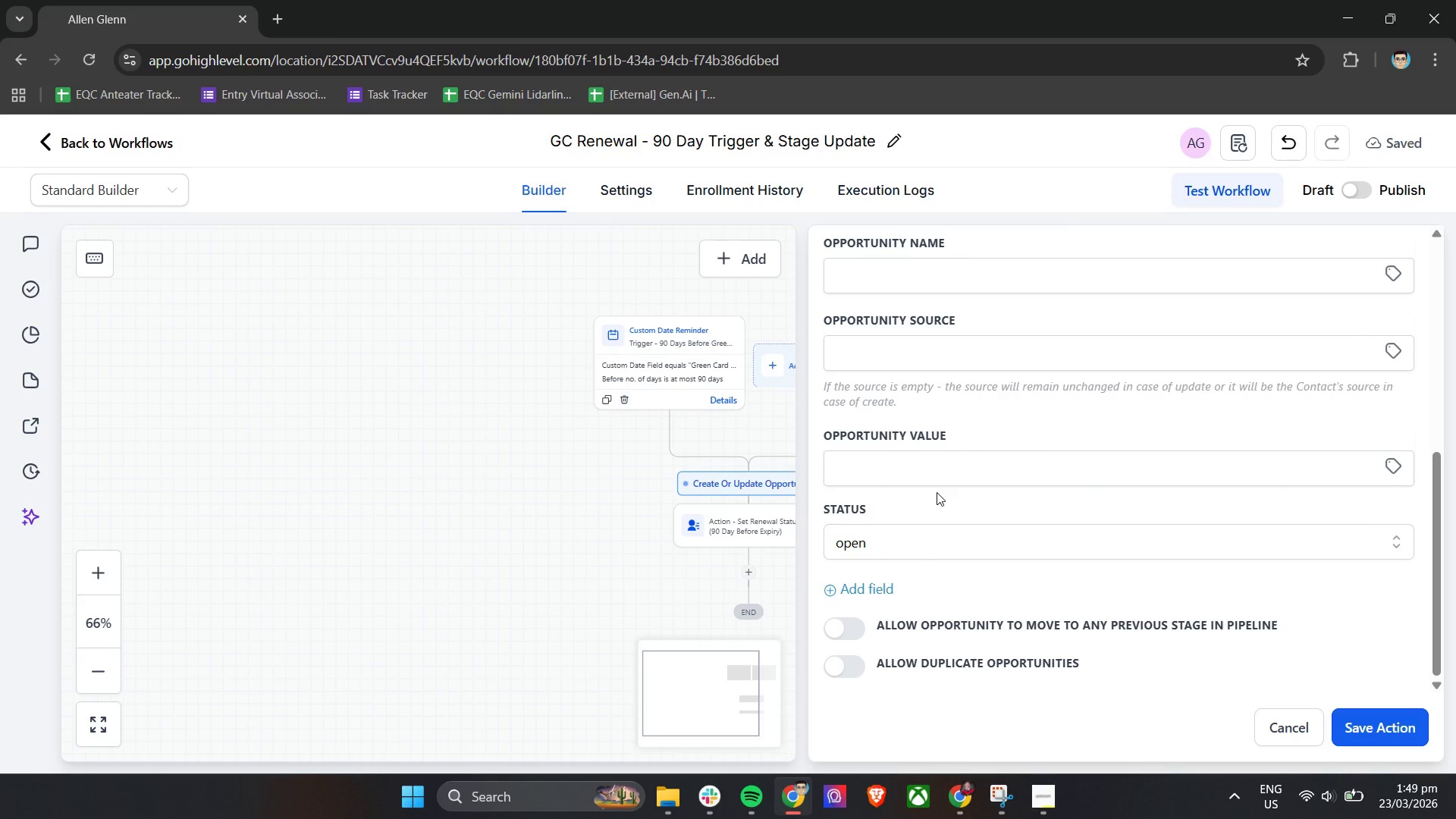 
left_click([934, 494])
 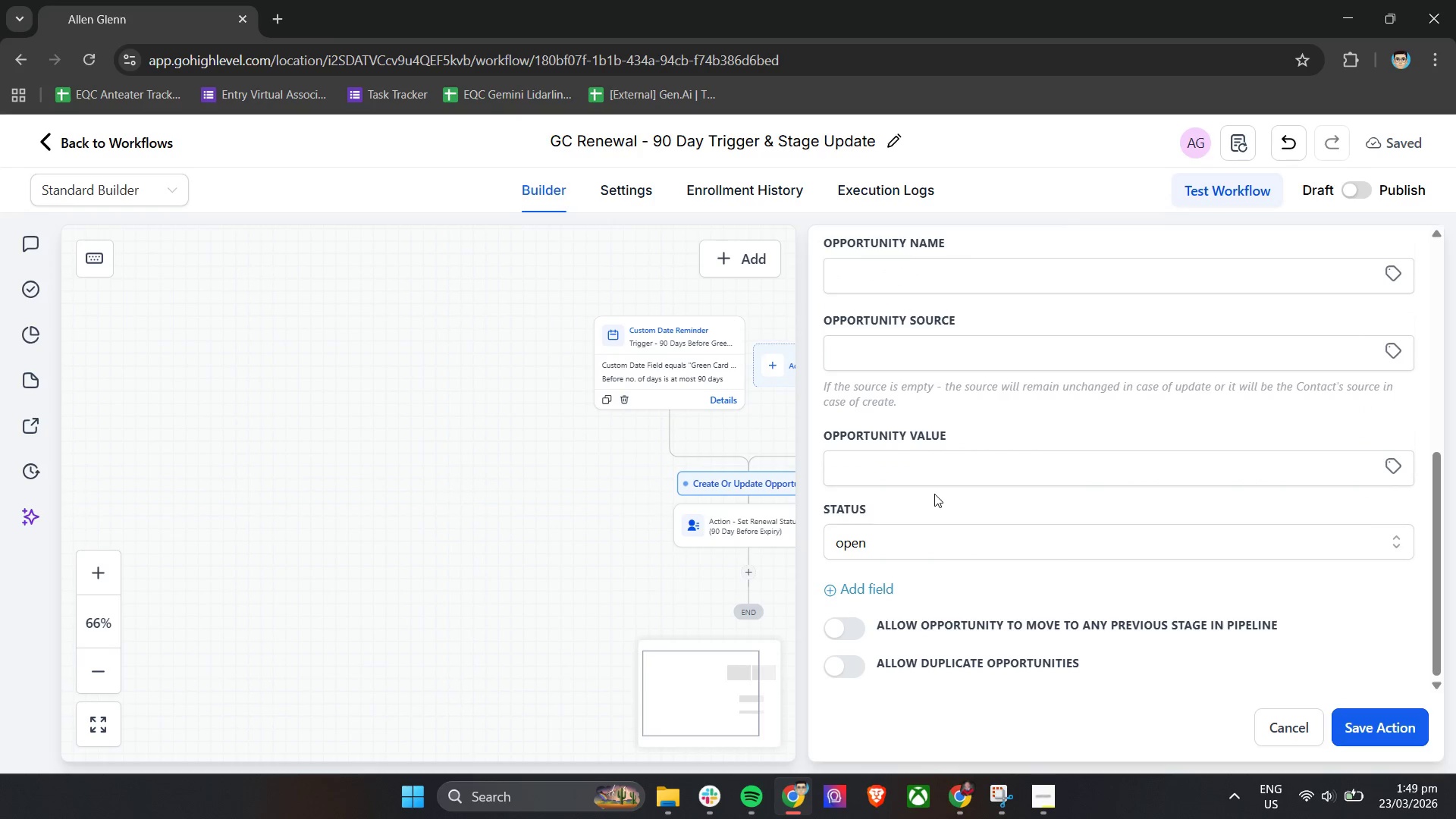 
scroll: coordinate [934, 494], scroll_direction: up, amount: 1.0
 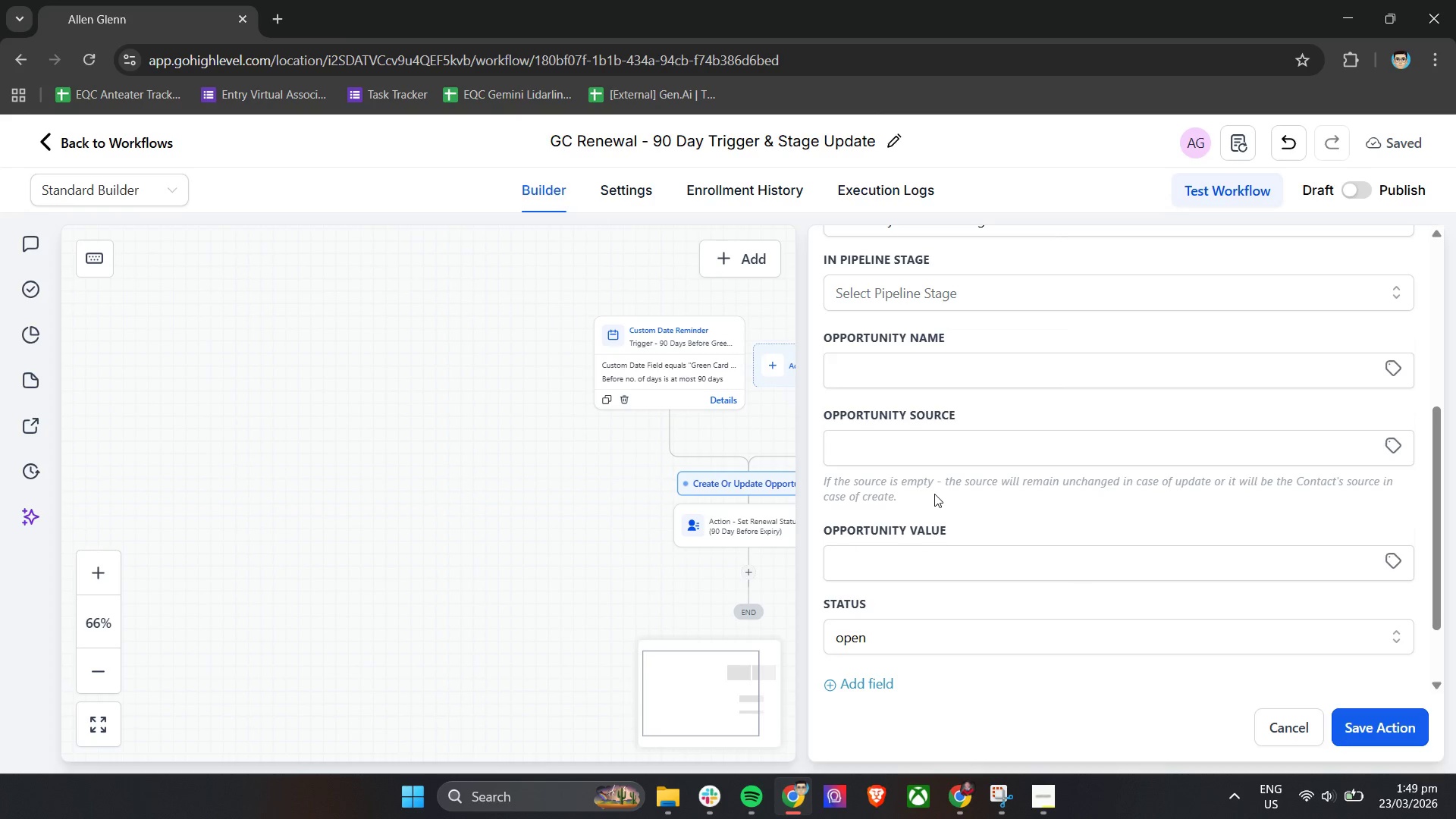 
left_click([948, 441])
 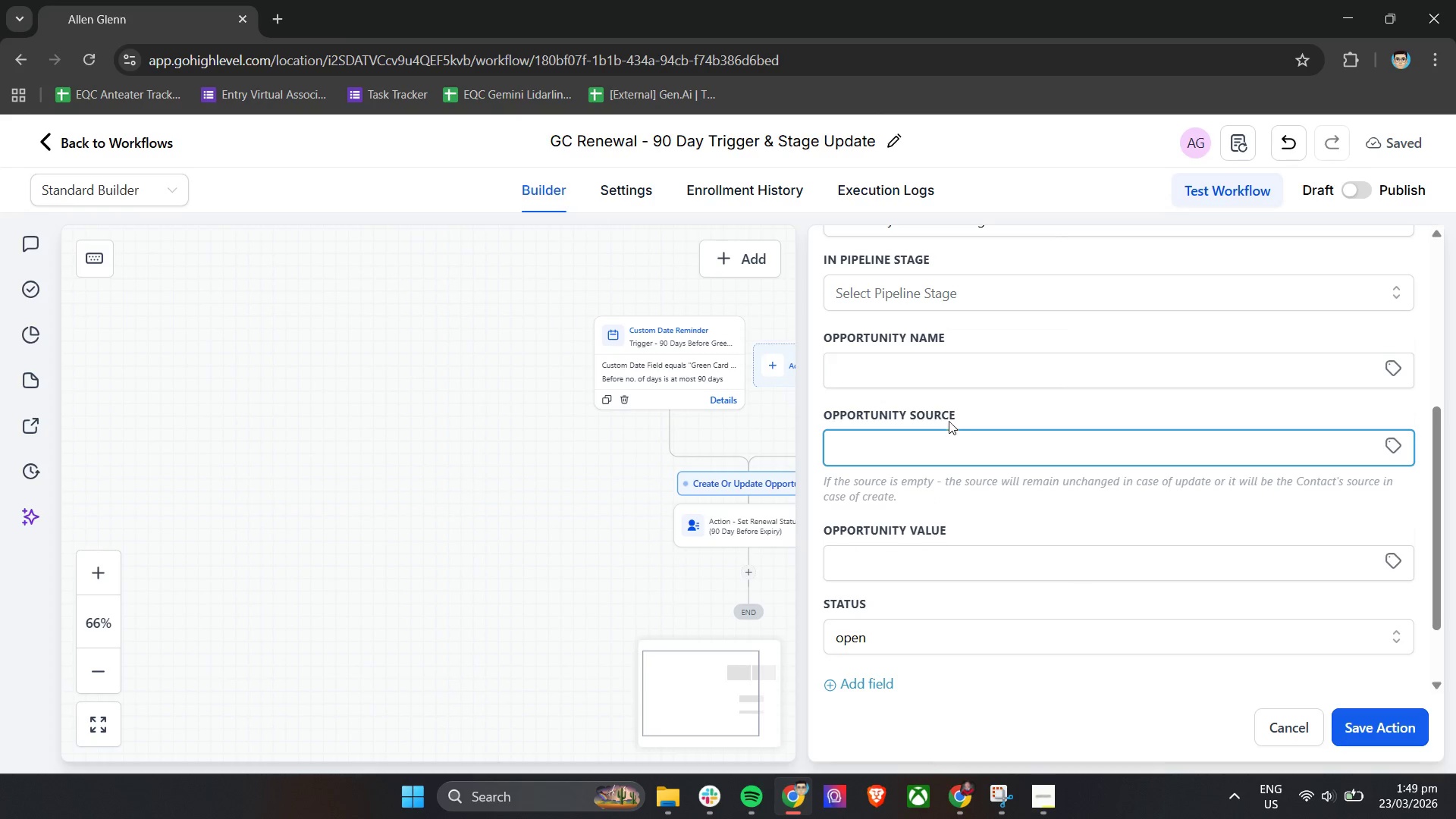 
left_click([949, 379])
 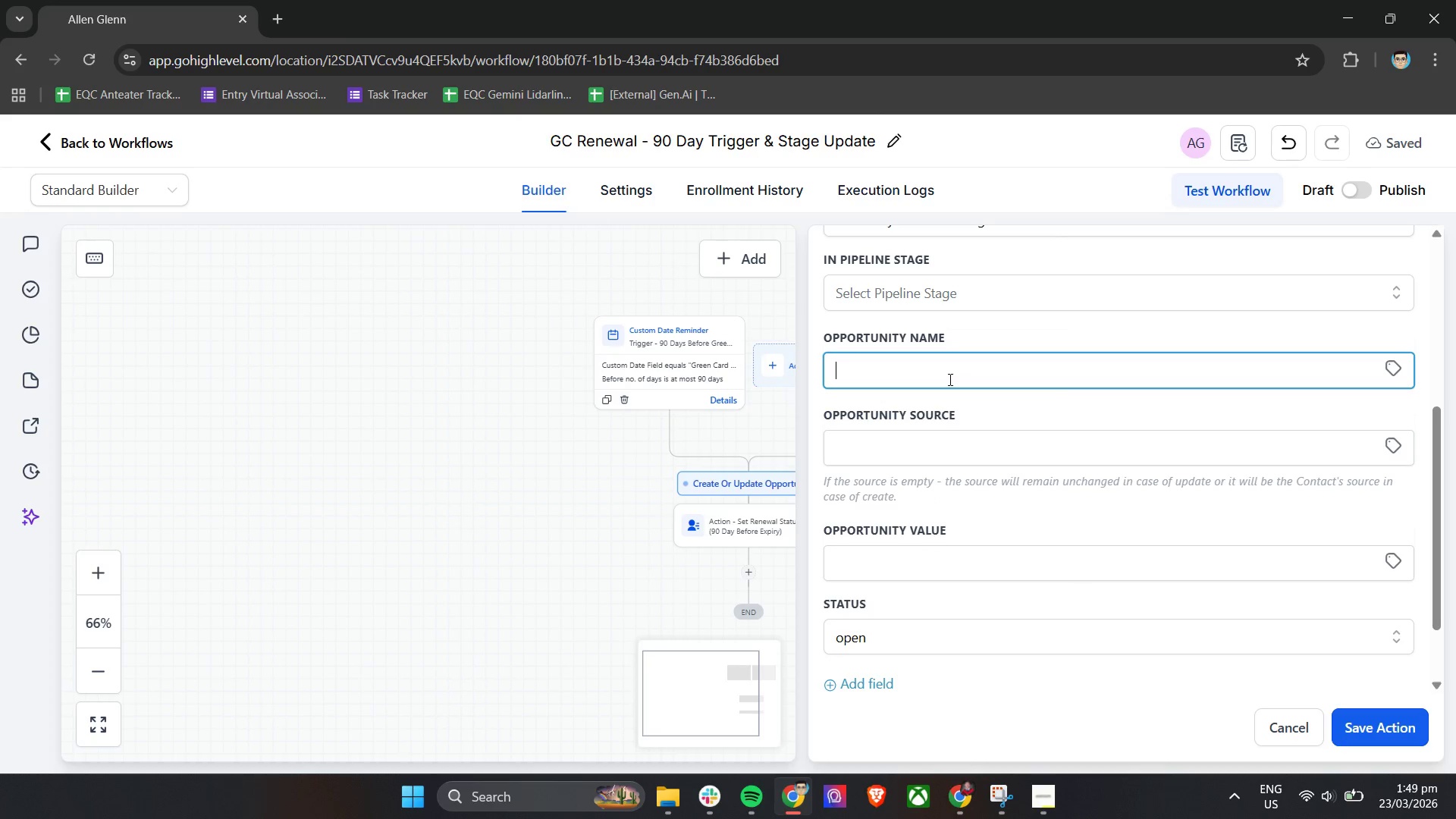 
hold_key(key=ShiftLeft, duration=1.39)
 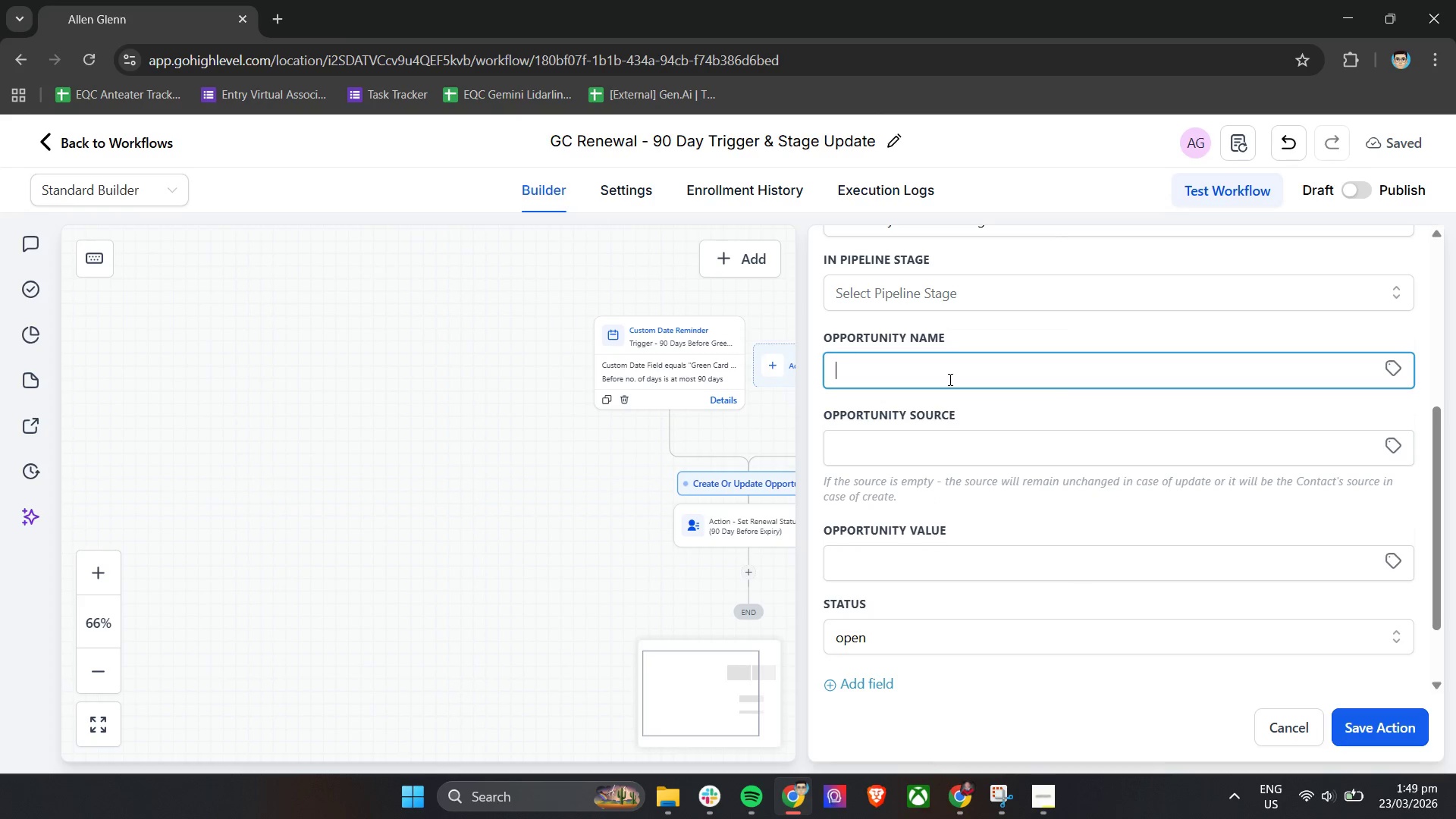 
type(Reneal Window Open 9)
key(Backspace)
type((90 Days )
key(Backspace)
type())
 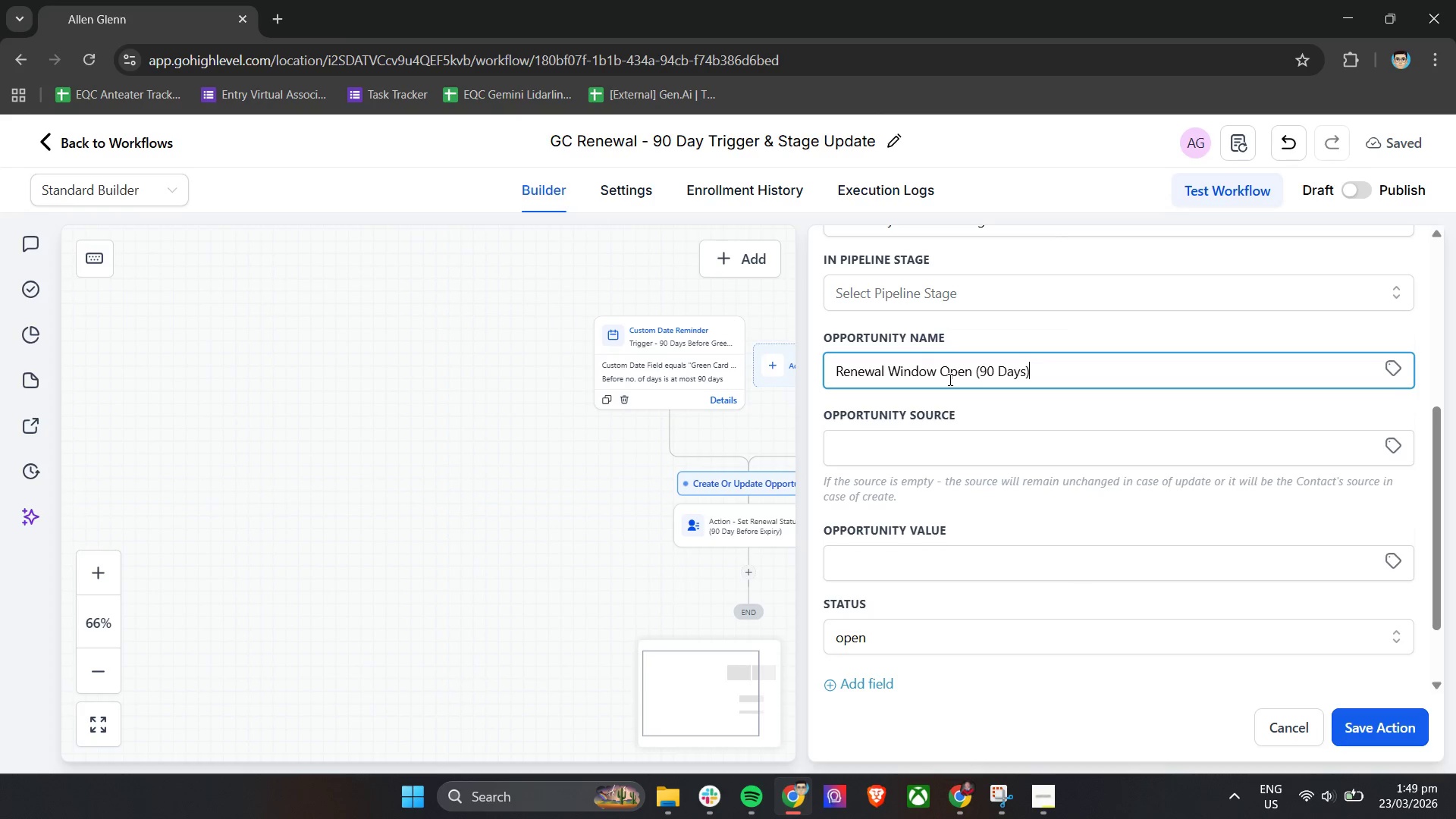 
scroll: coordinate [949, 379], scroll_direction: up, amount: 7.0
 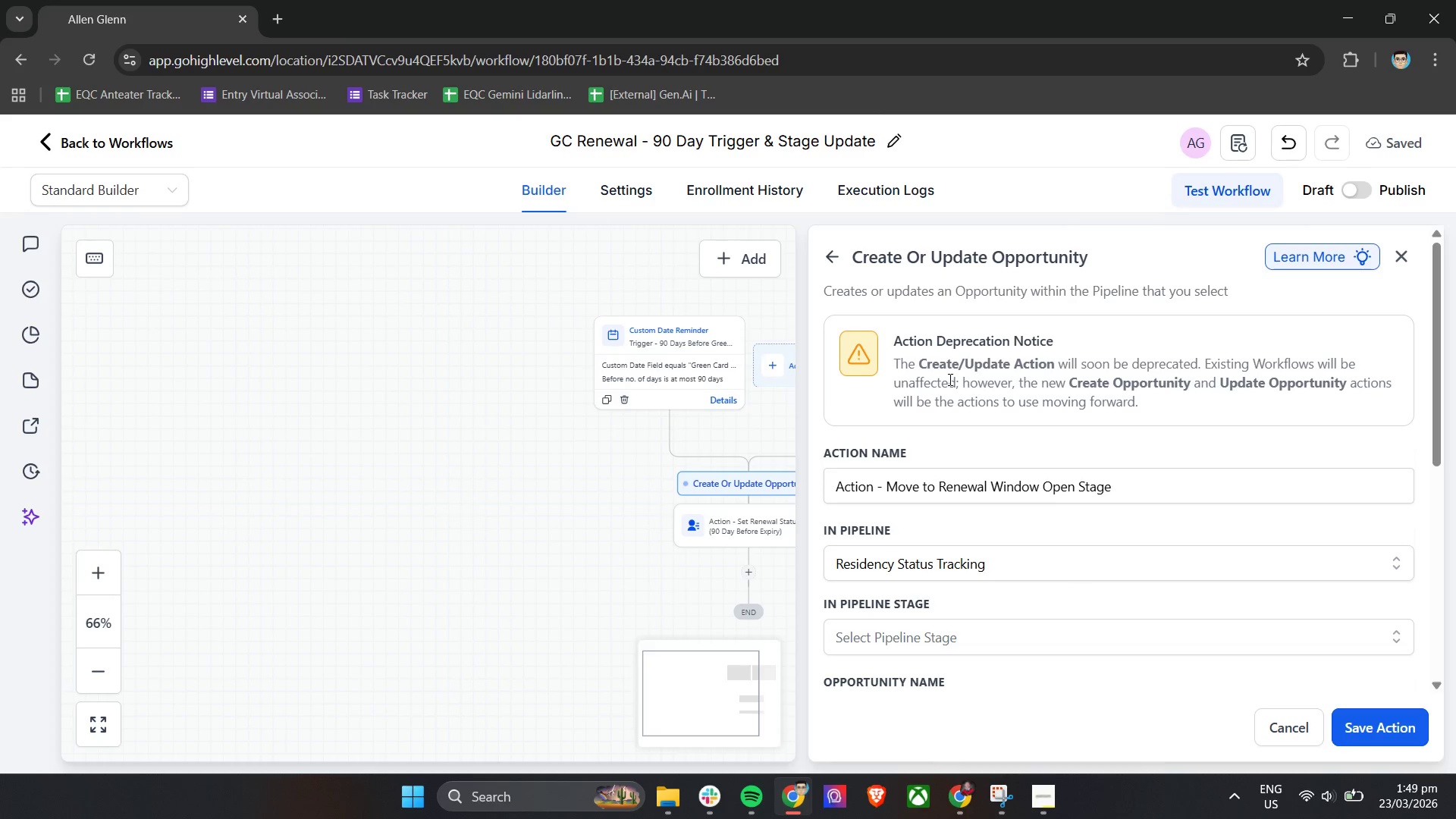 
wait(18.6)
 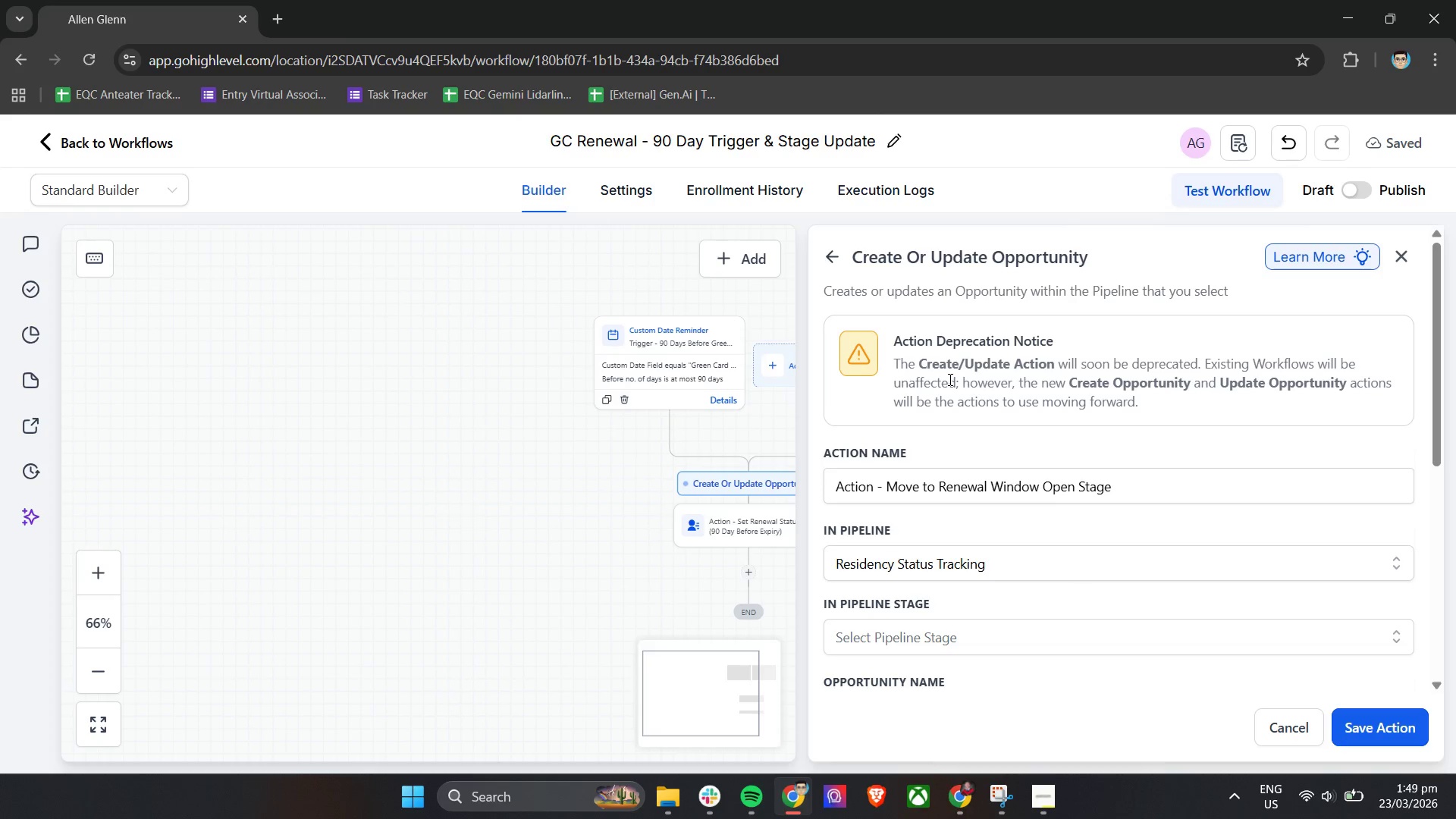 
scroll: coordinate [949, 379], scroll_direction: down, amount: 2.0
 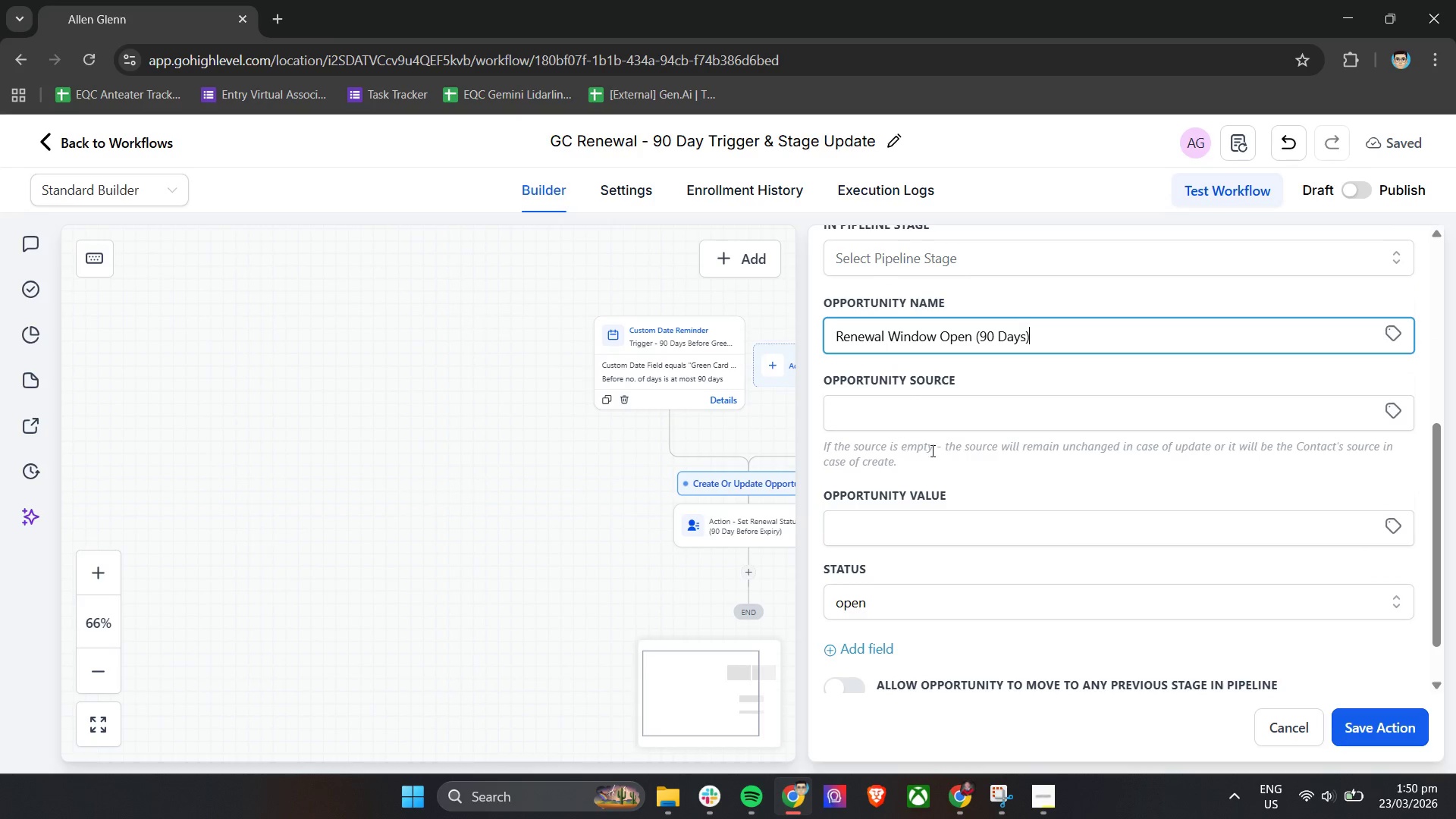 
left_click([1000, 472])
 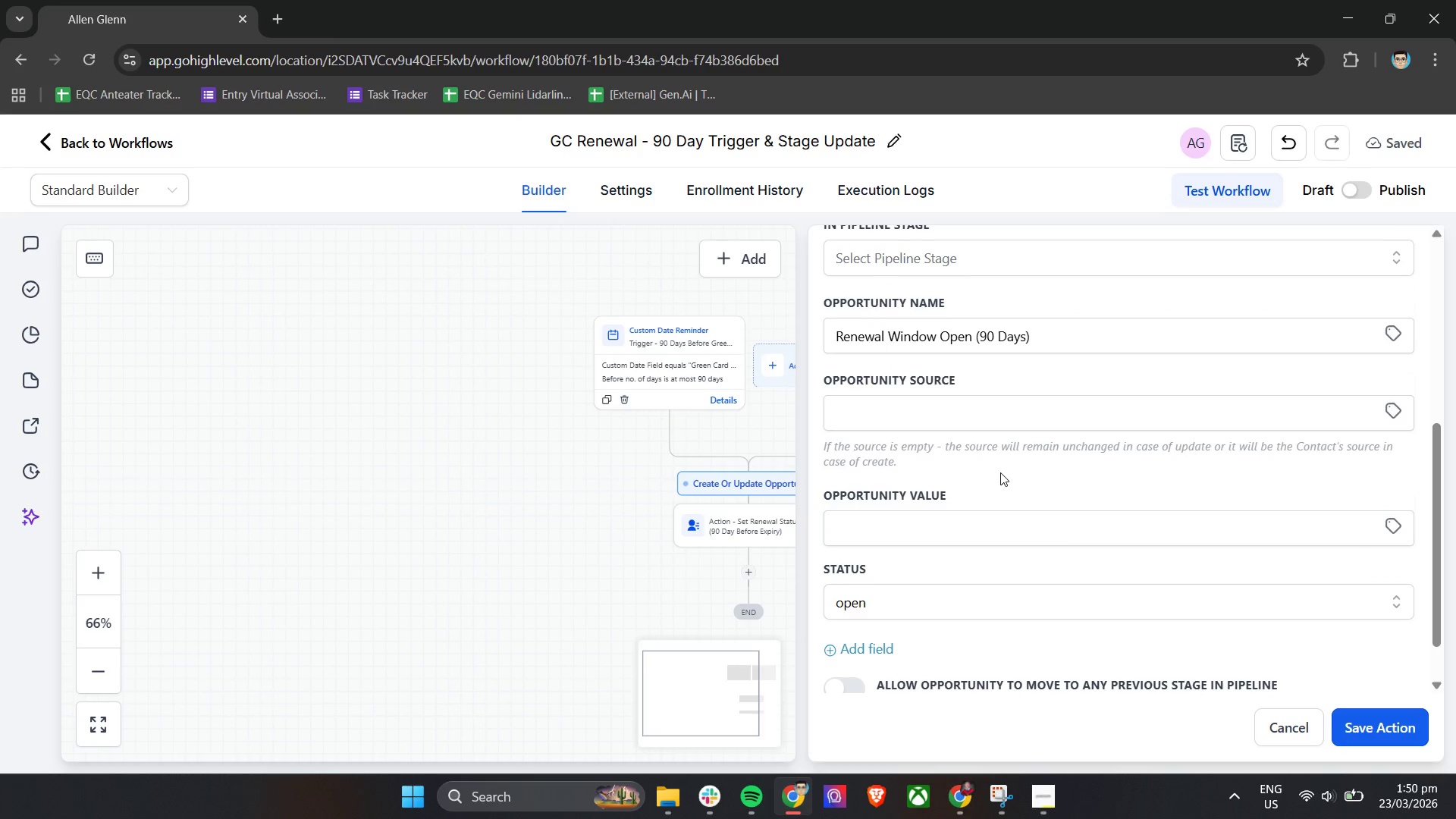 
scroll: coordinate [1000, 472], scroll_direction: up, amount: 1.0
 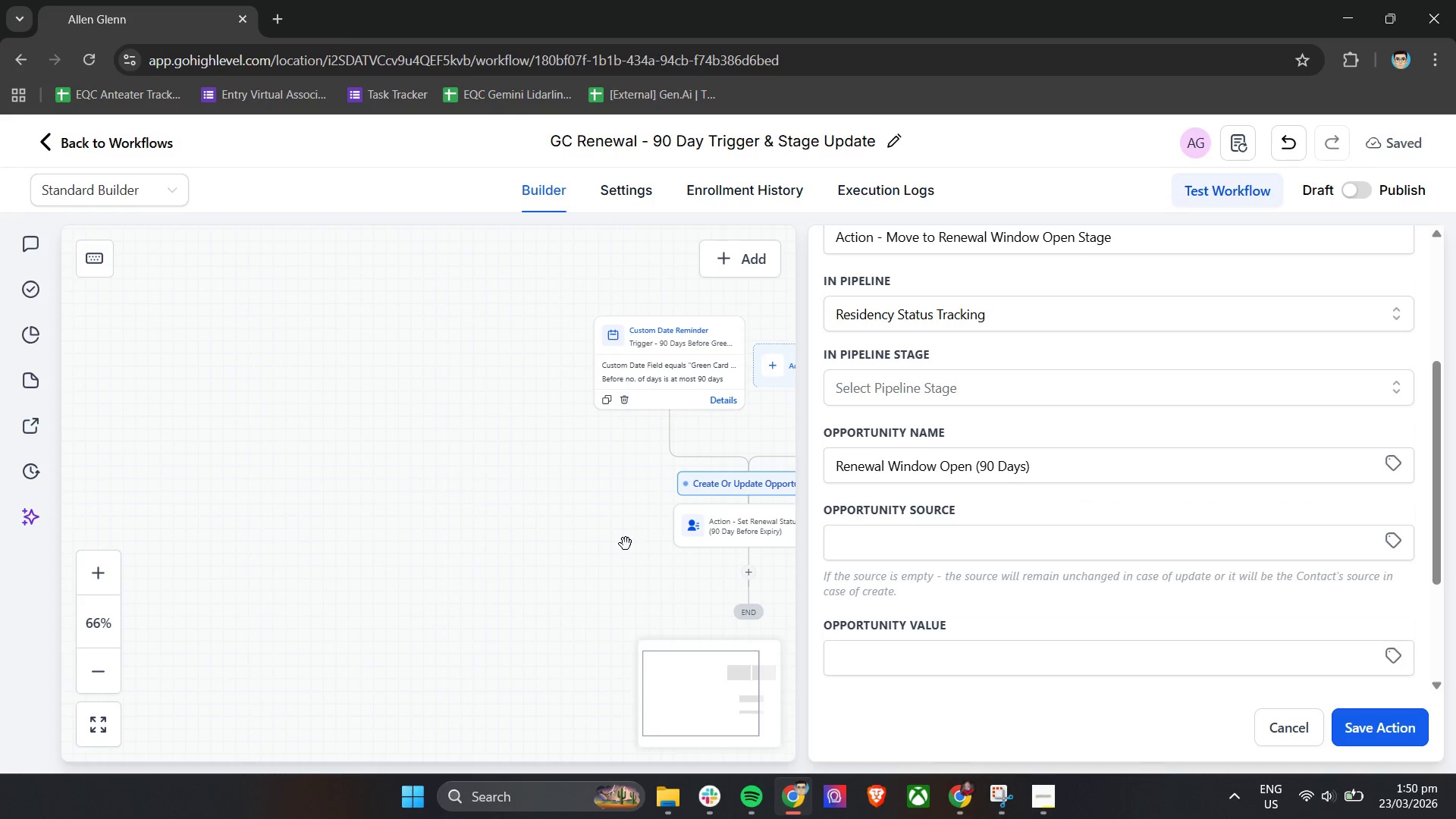 
wait(15.89)
 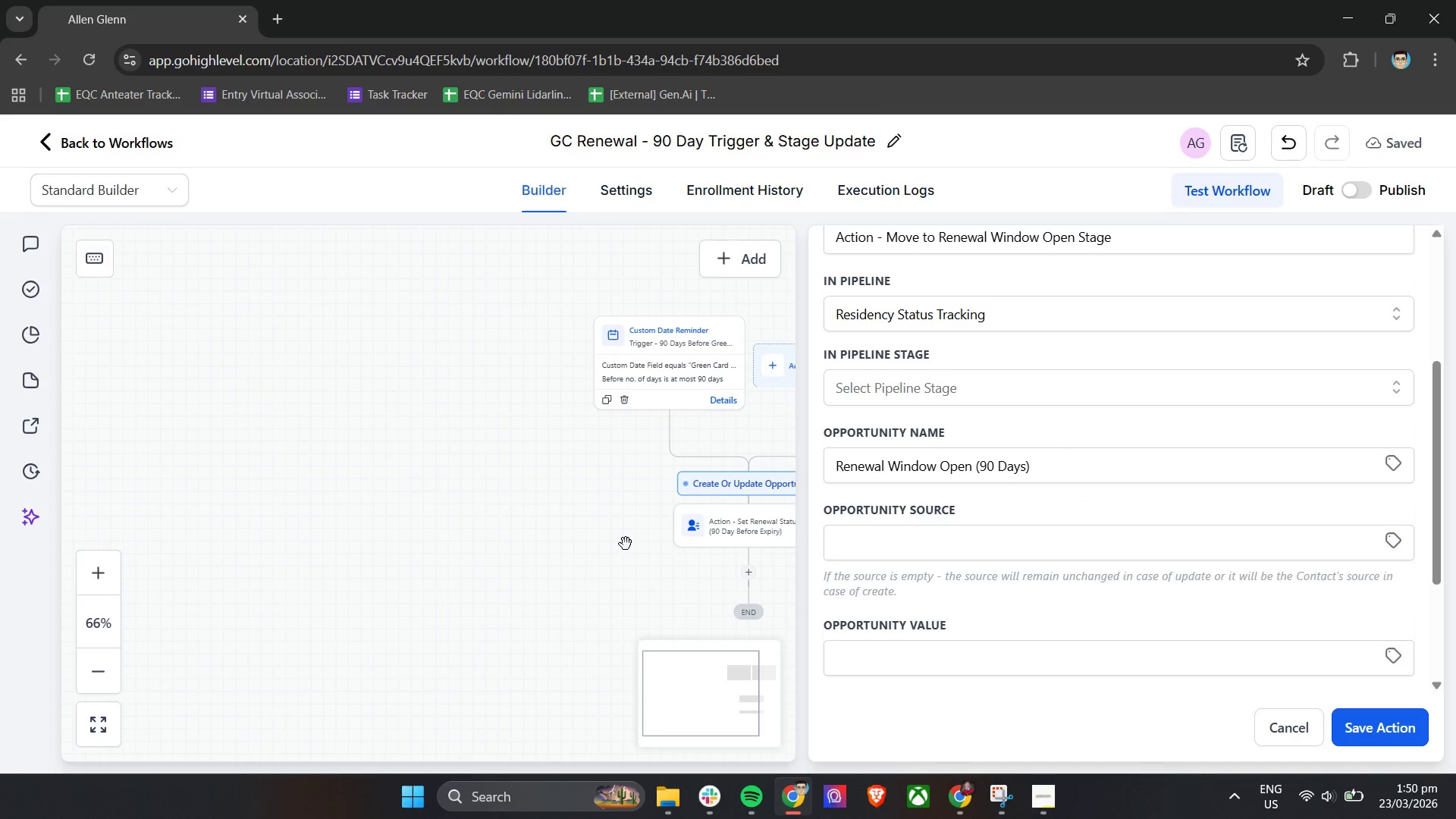 
left_click([1389, 720])
 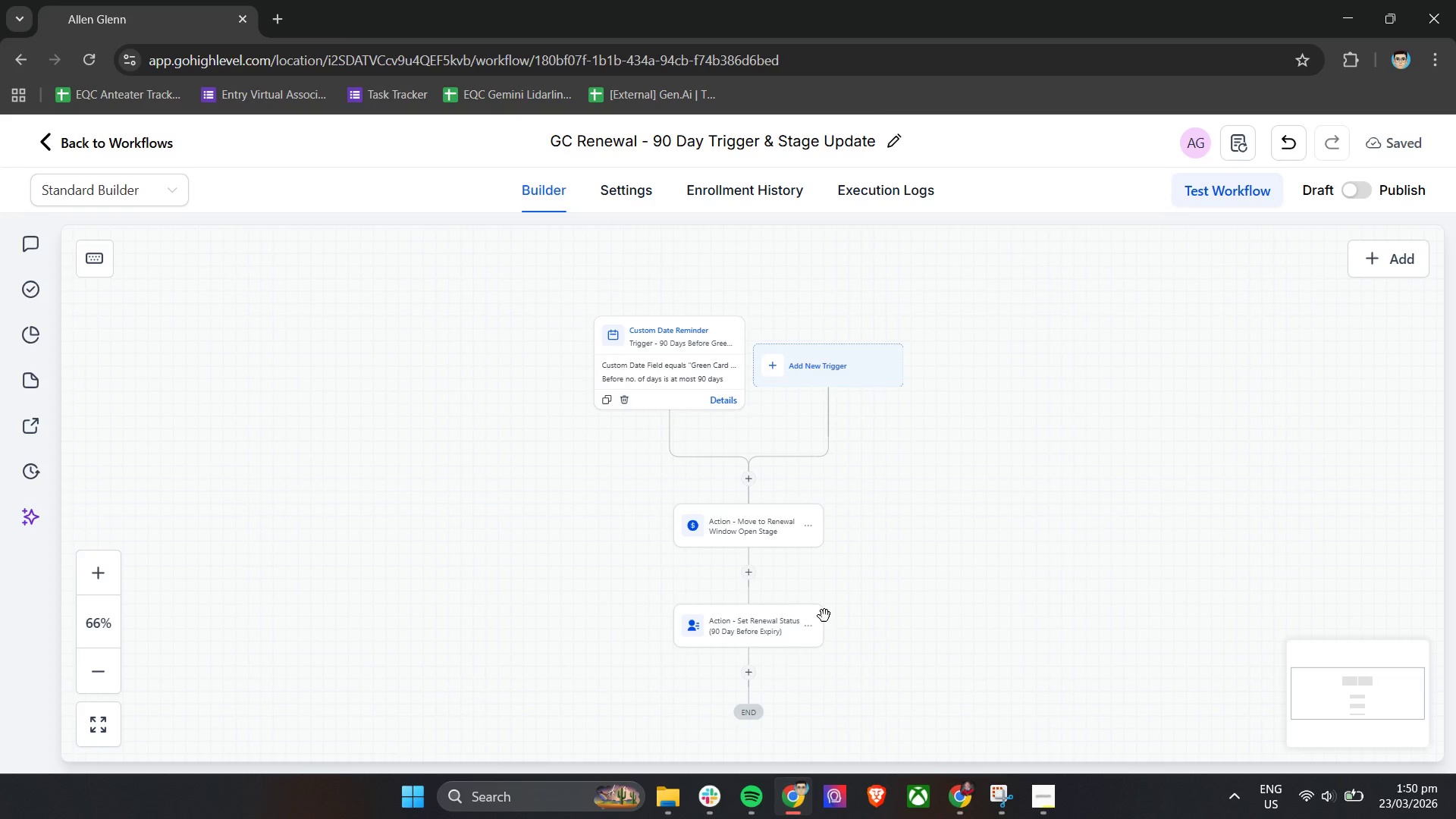 
left_click([809, 624])
 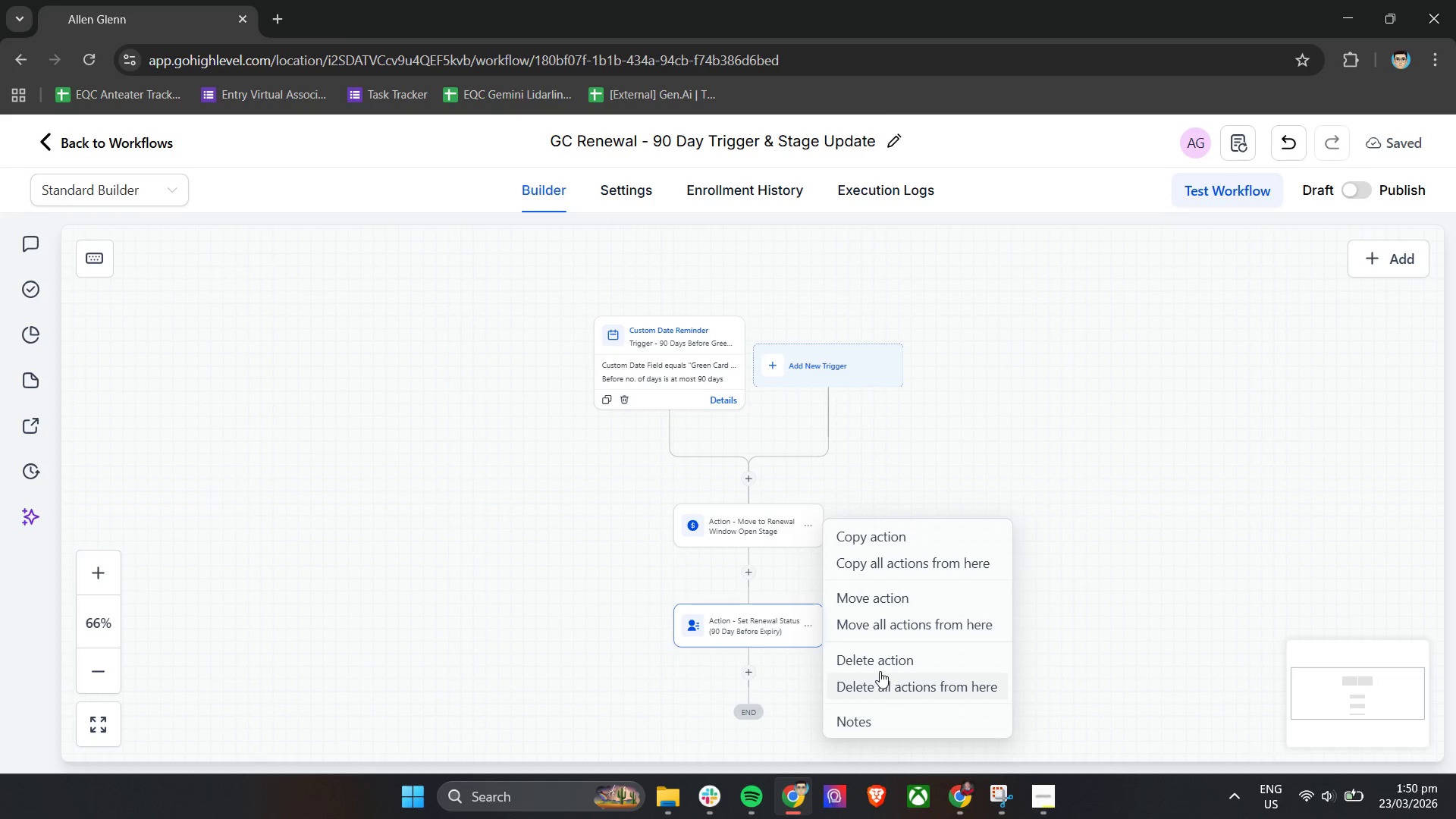 
left_click([880, 667])
 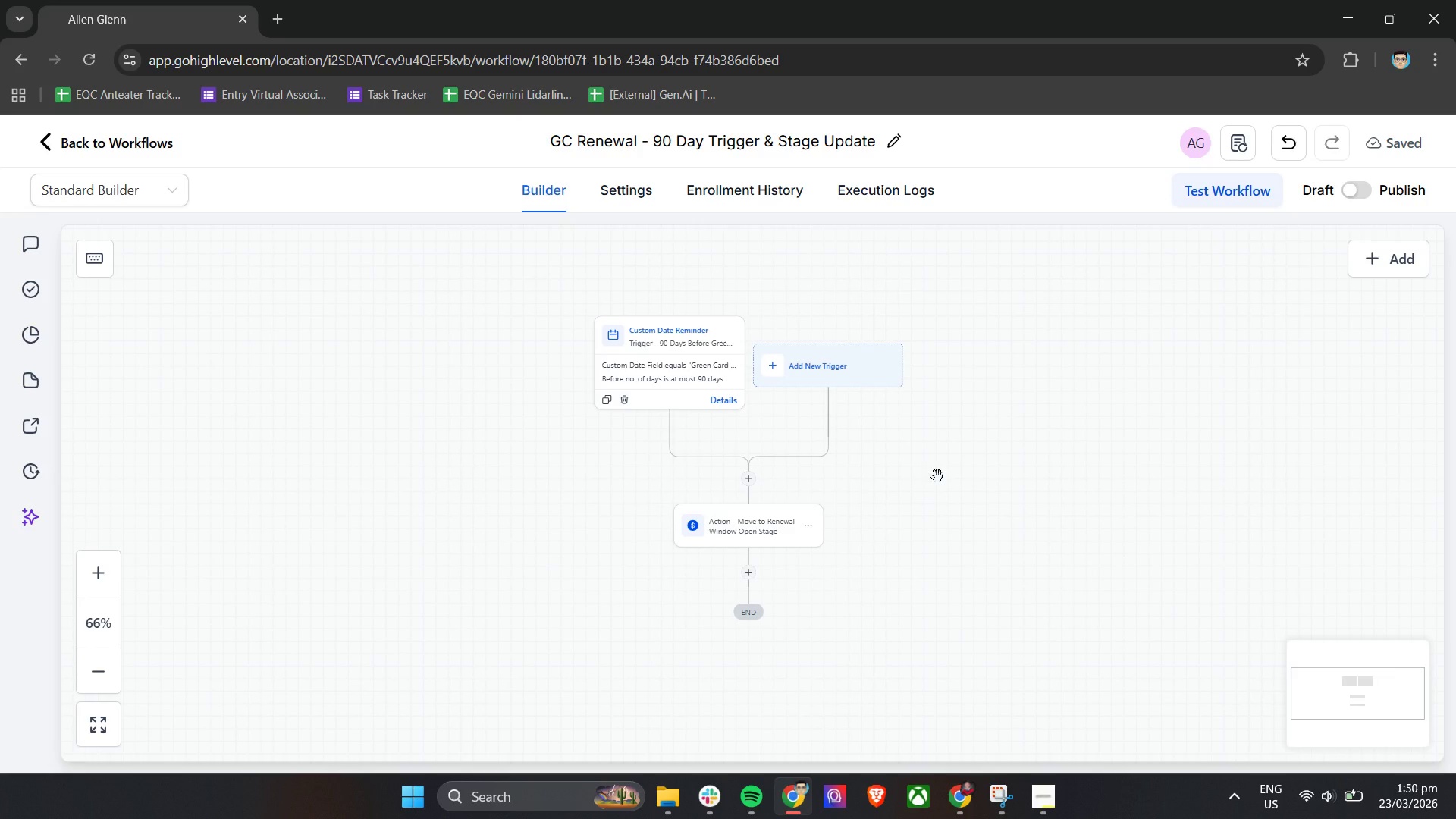 
wait(9.39)
 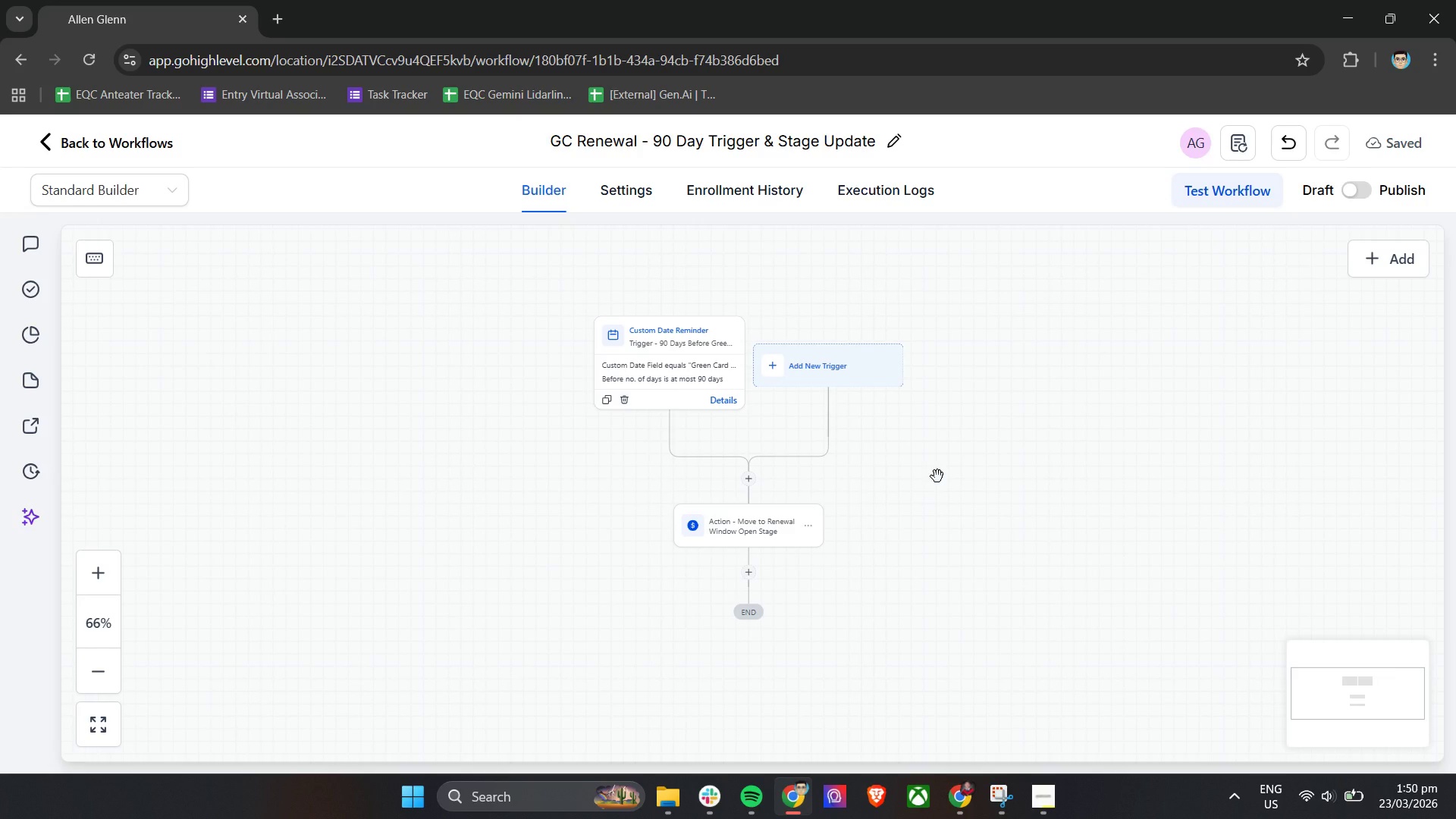 
scroll: coordinate [937, 476], scroll_direction: down, amount: 1.0
 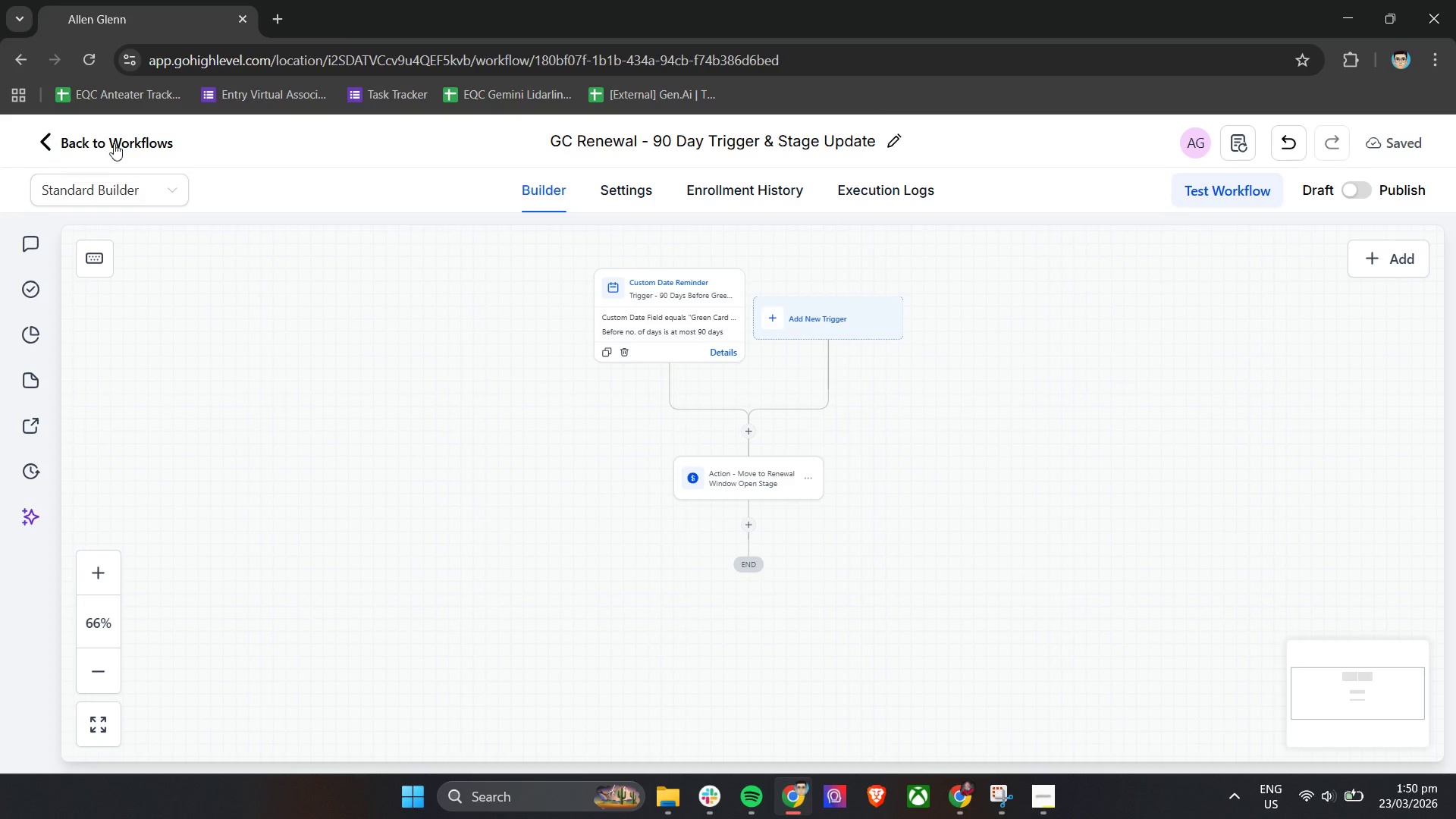 
left_click([119, 149])
 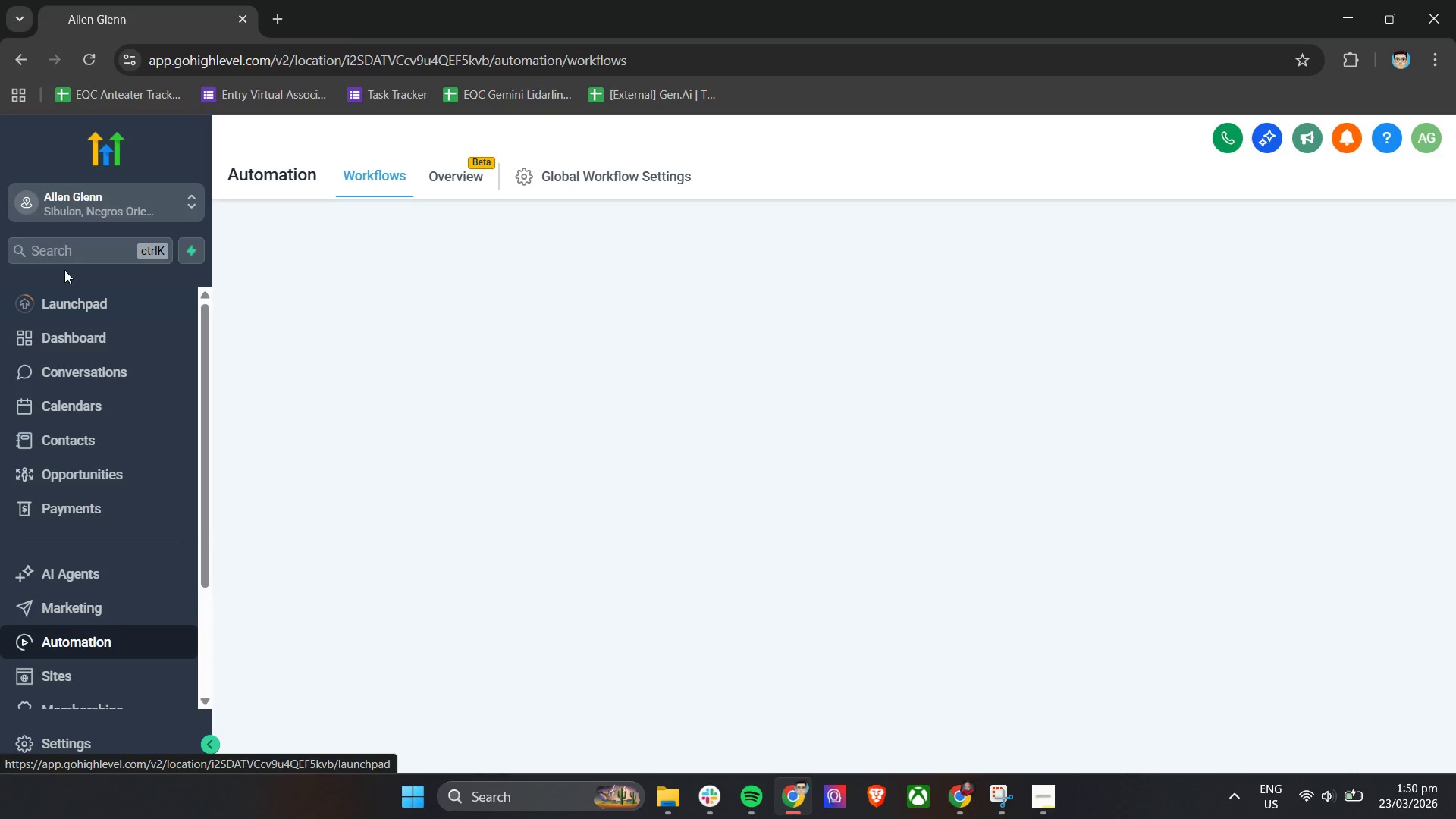 
right_click([106, 146])
 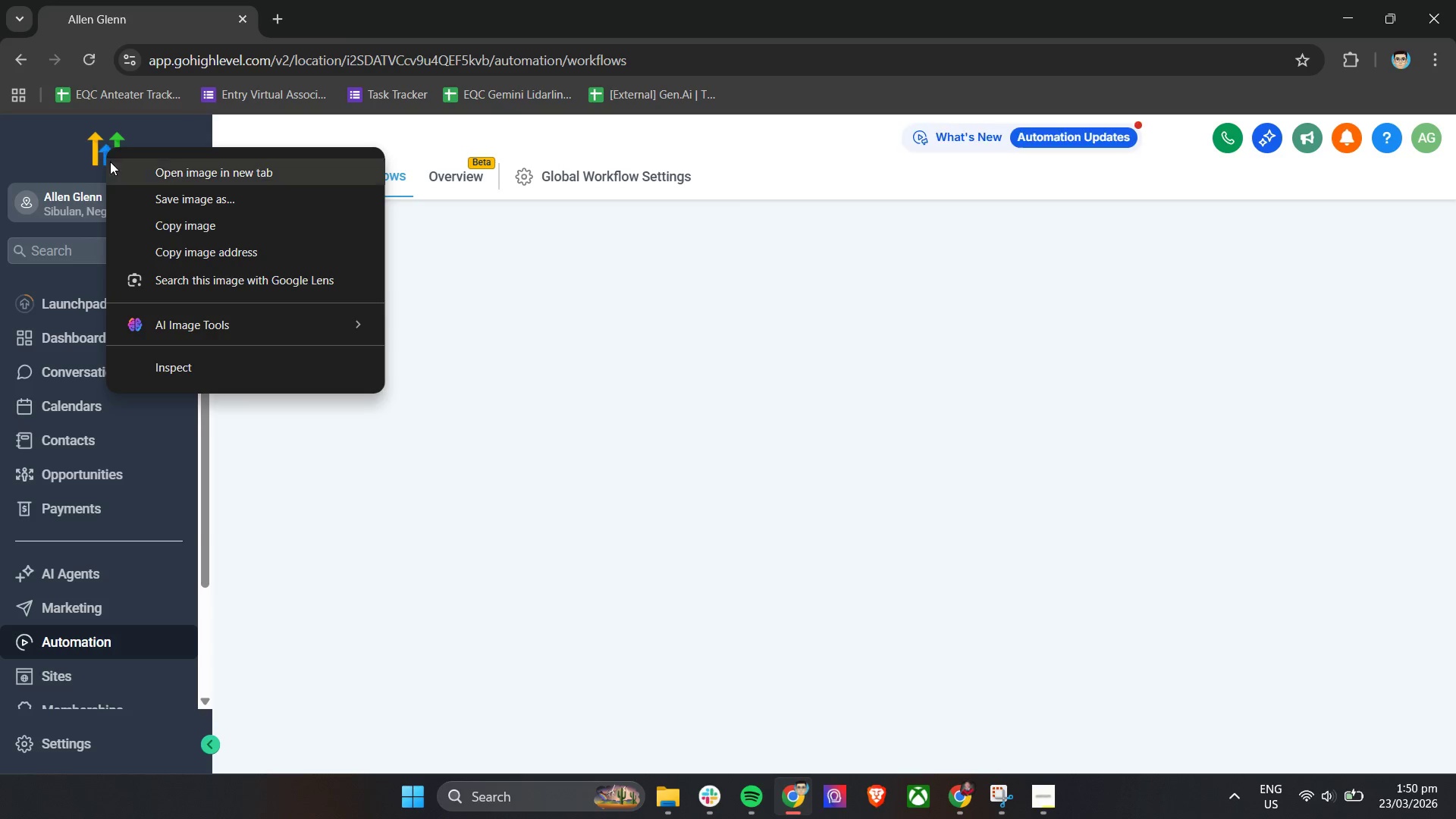 
left_click([167, 172])
 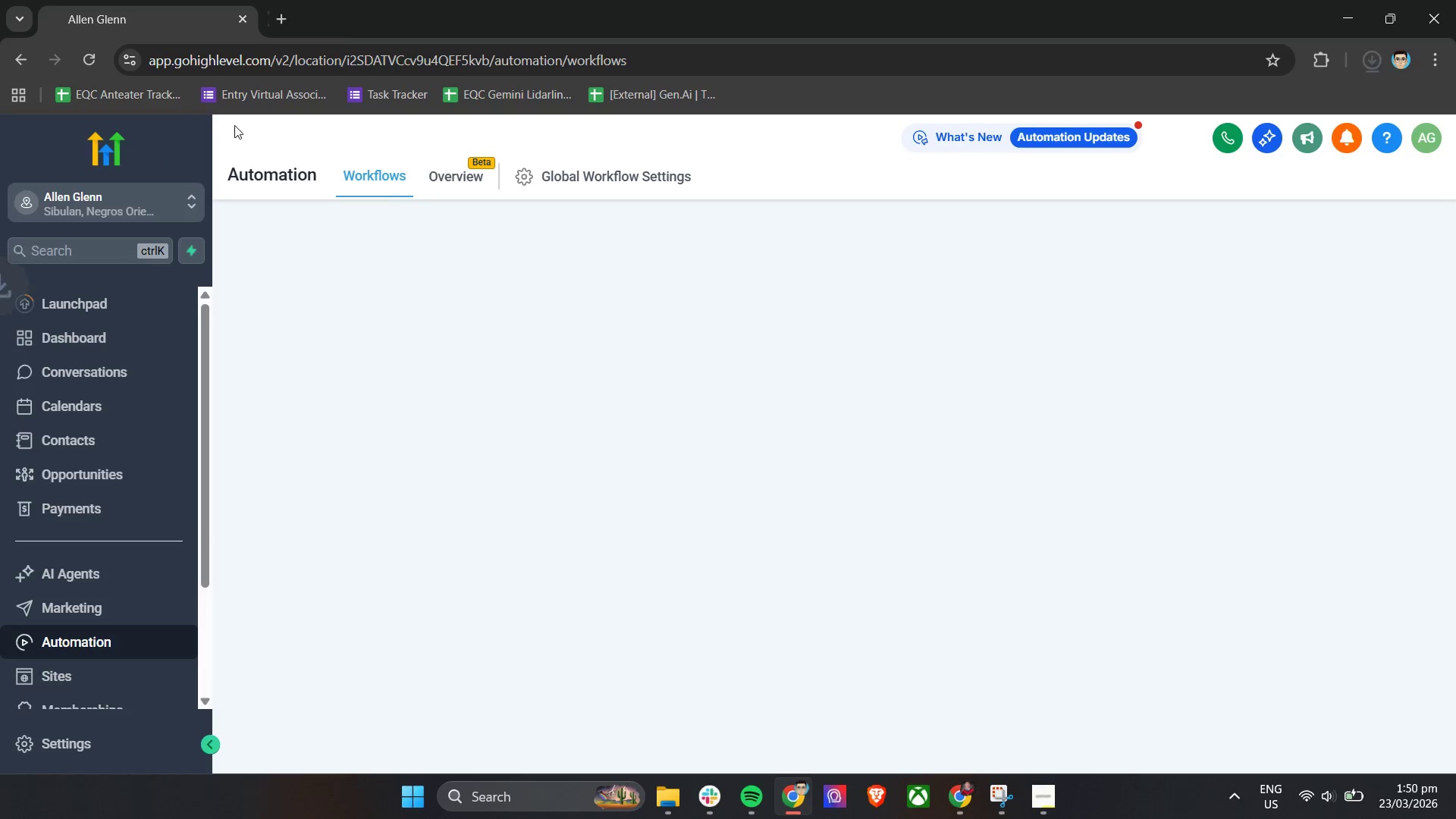 
left_click([379, 0])
 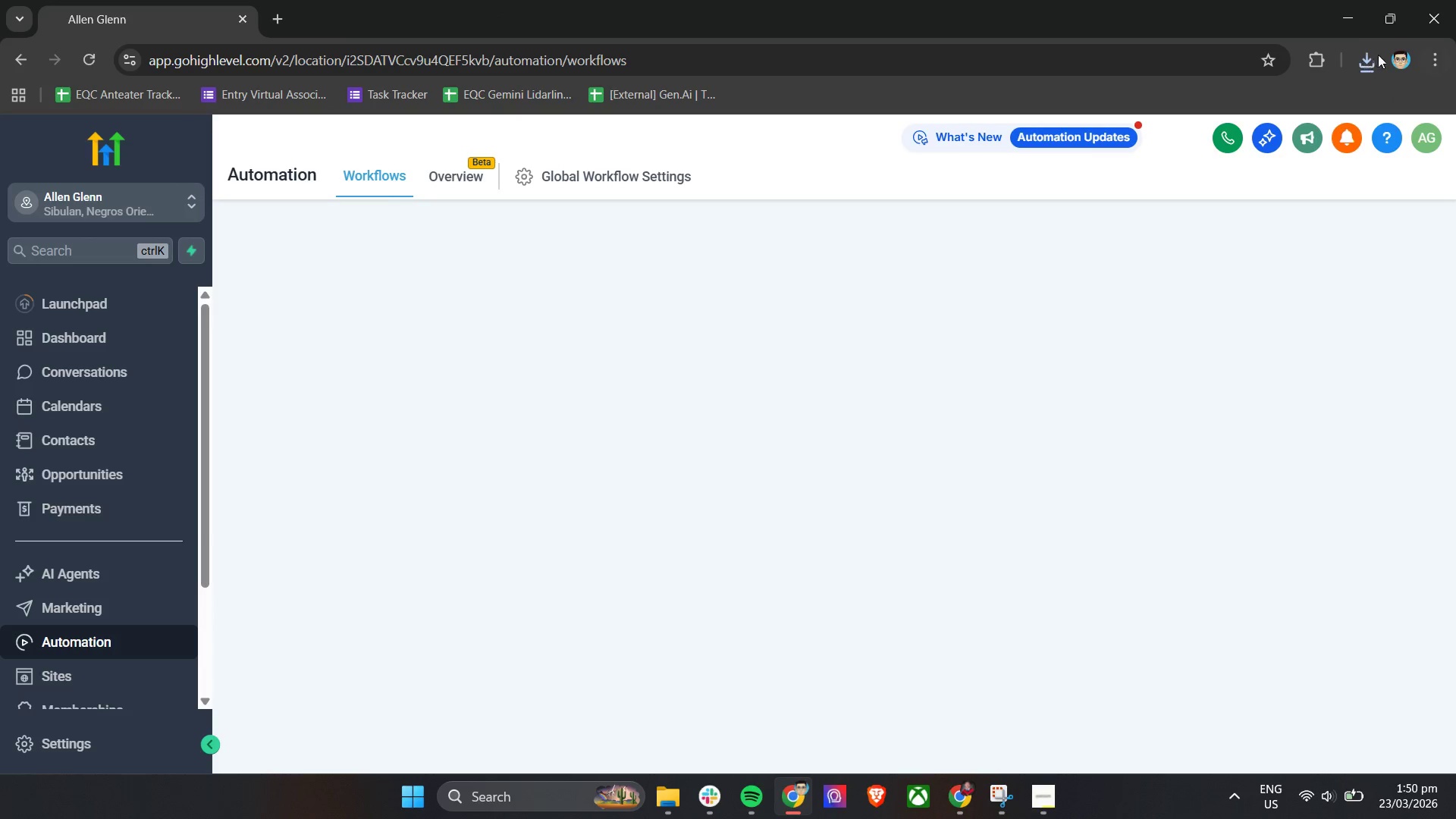 
left_click([1352, 57])
 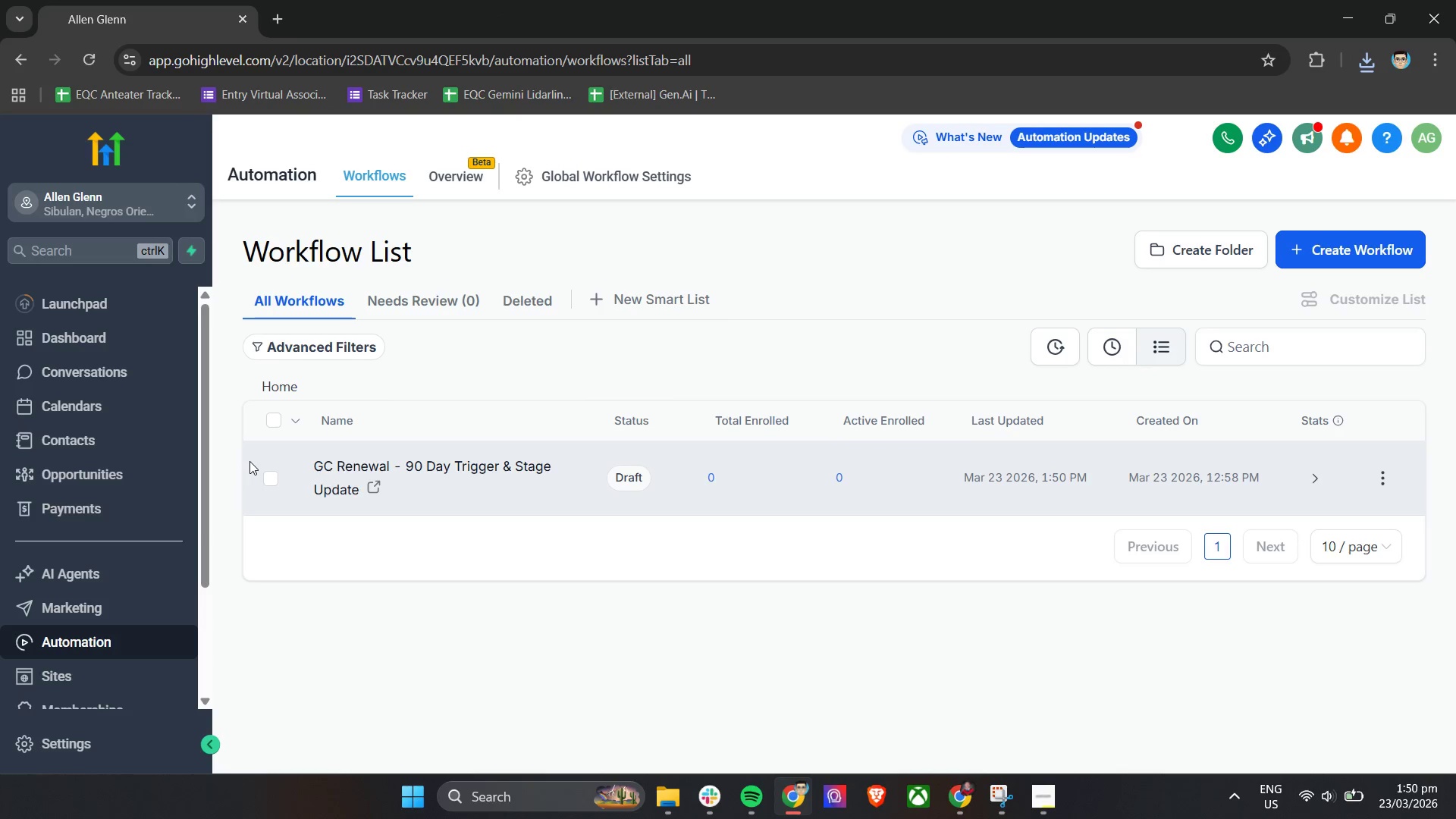 
scroll: coordinate [143, 562], scroll_direction: down, amount: 2.0
 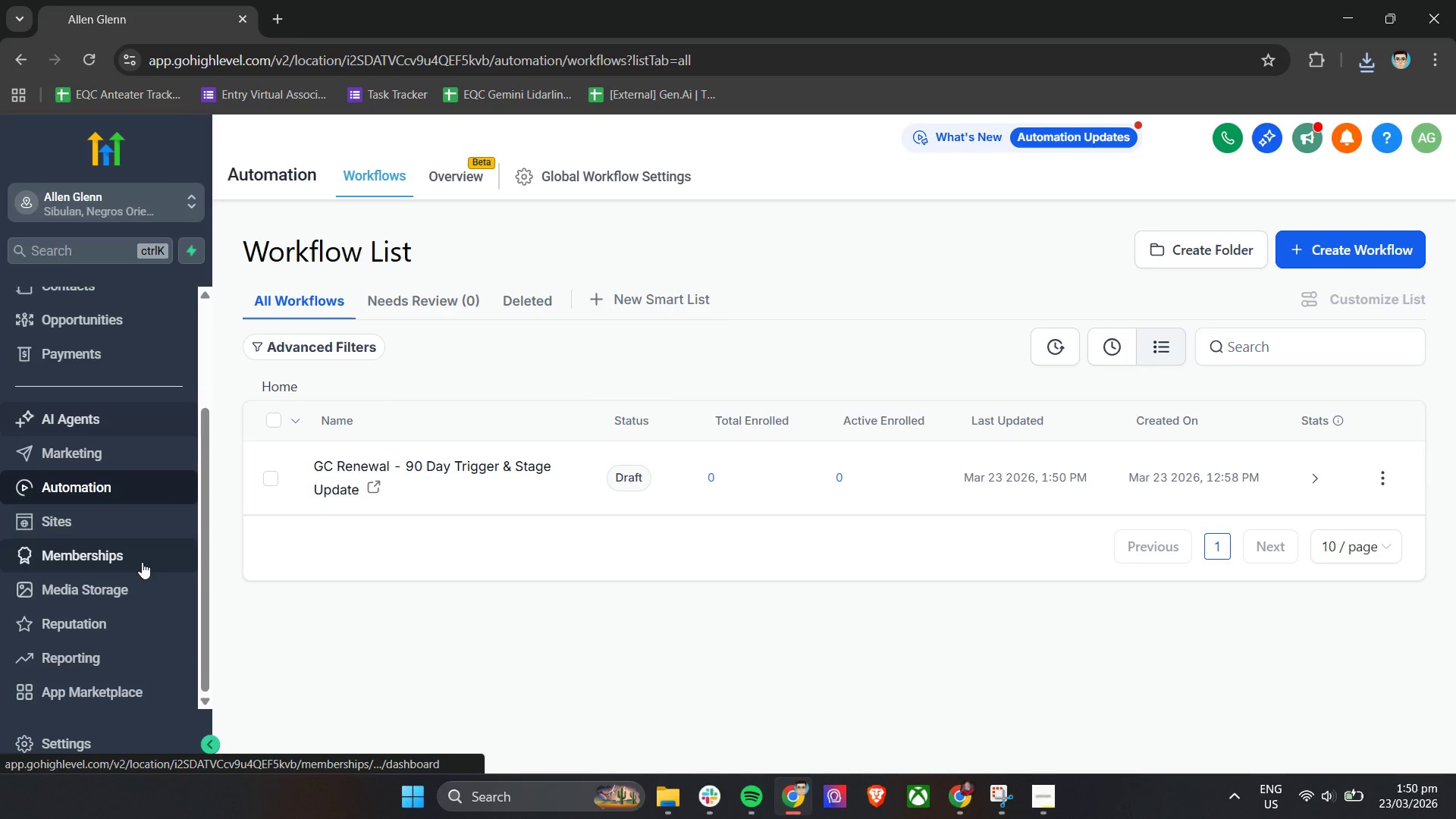 
scroll: coordinate [139, 562], scroll_direction: up, amount: 2.0
 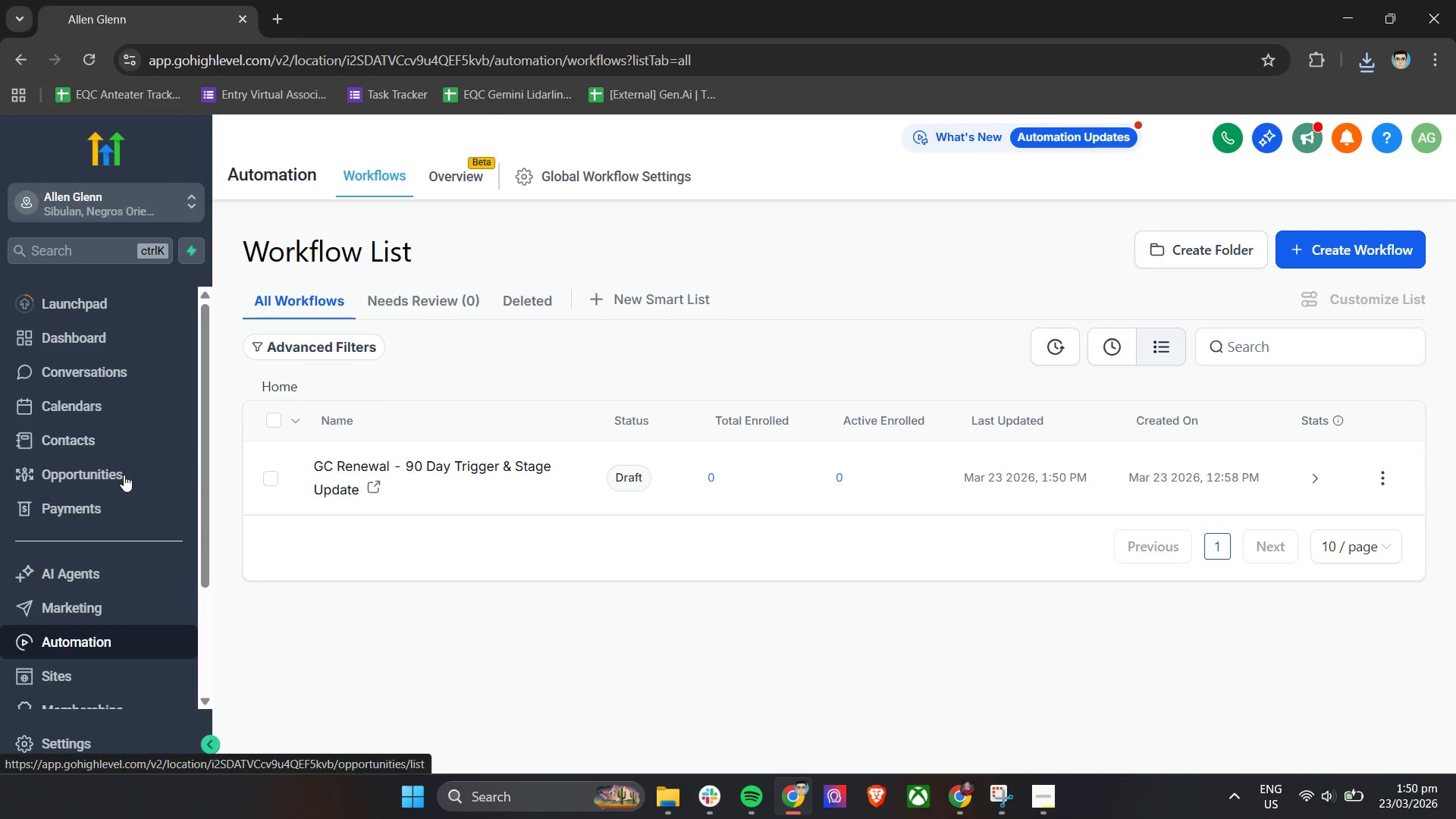 
right_click([124, 475])
 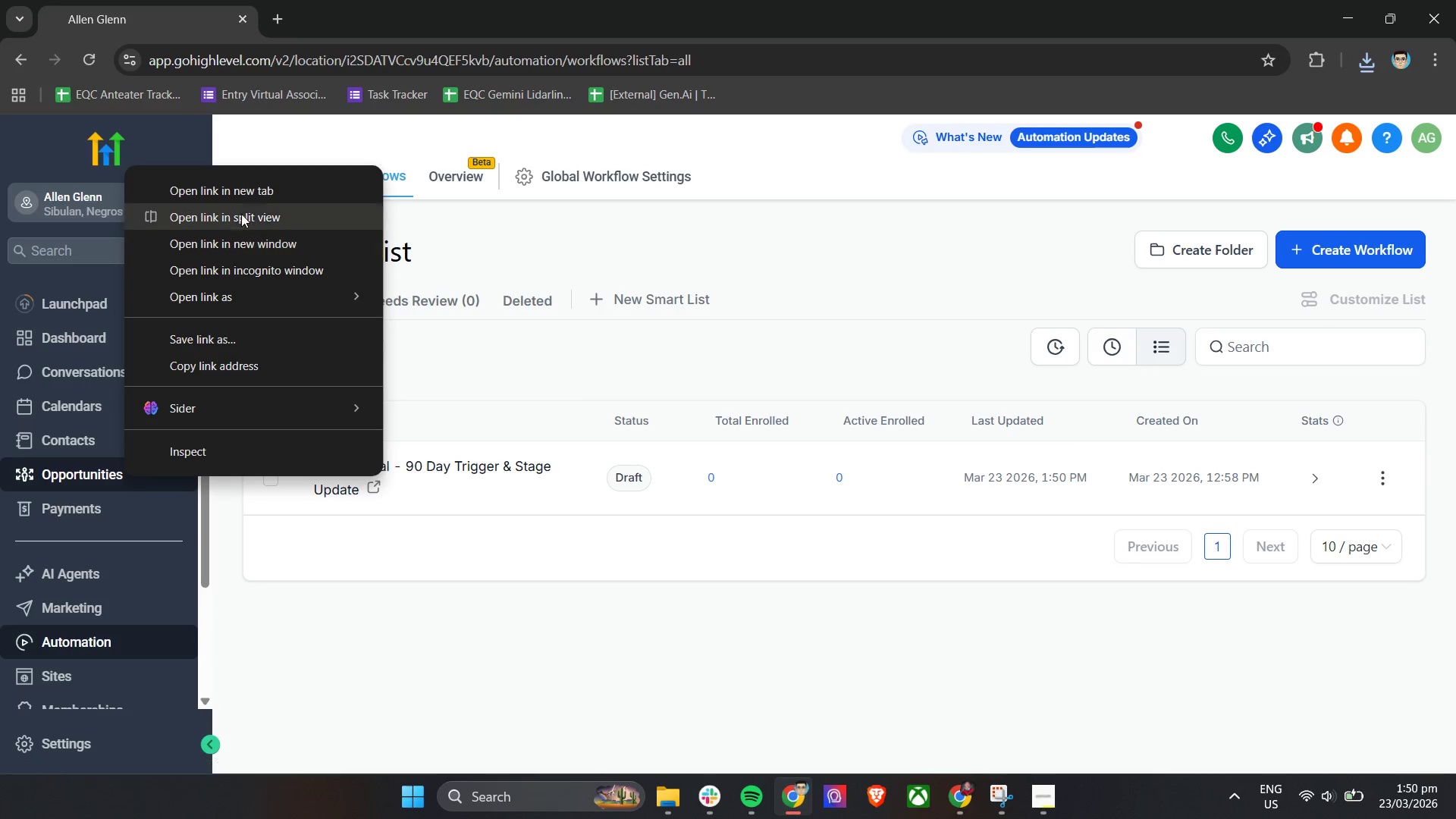 
left_click([245, 196])
 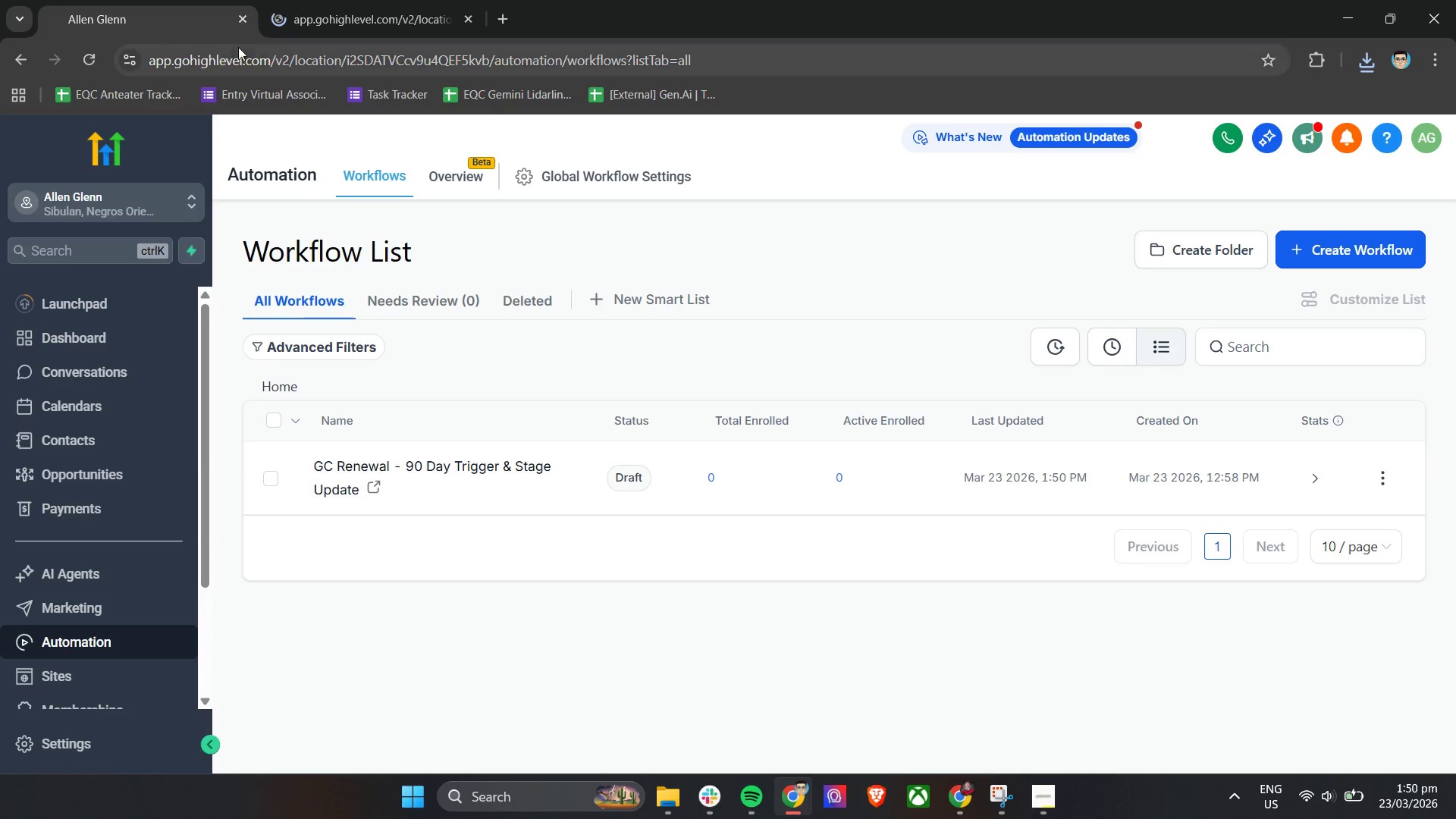 
left_click([385, 0])
 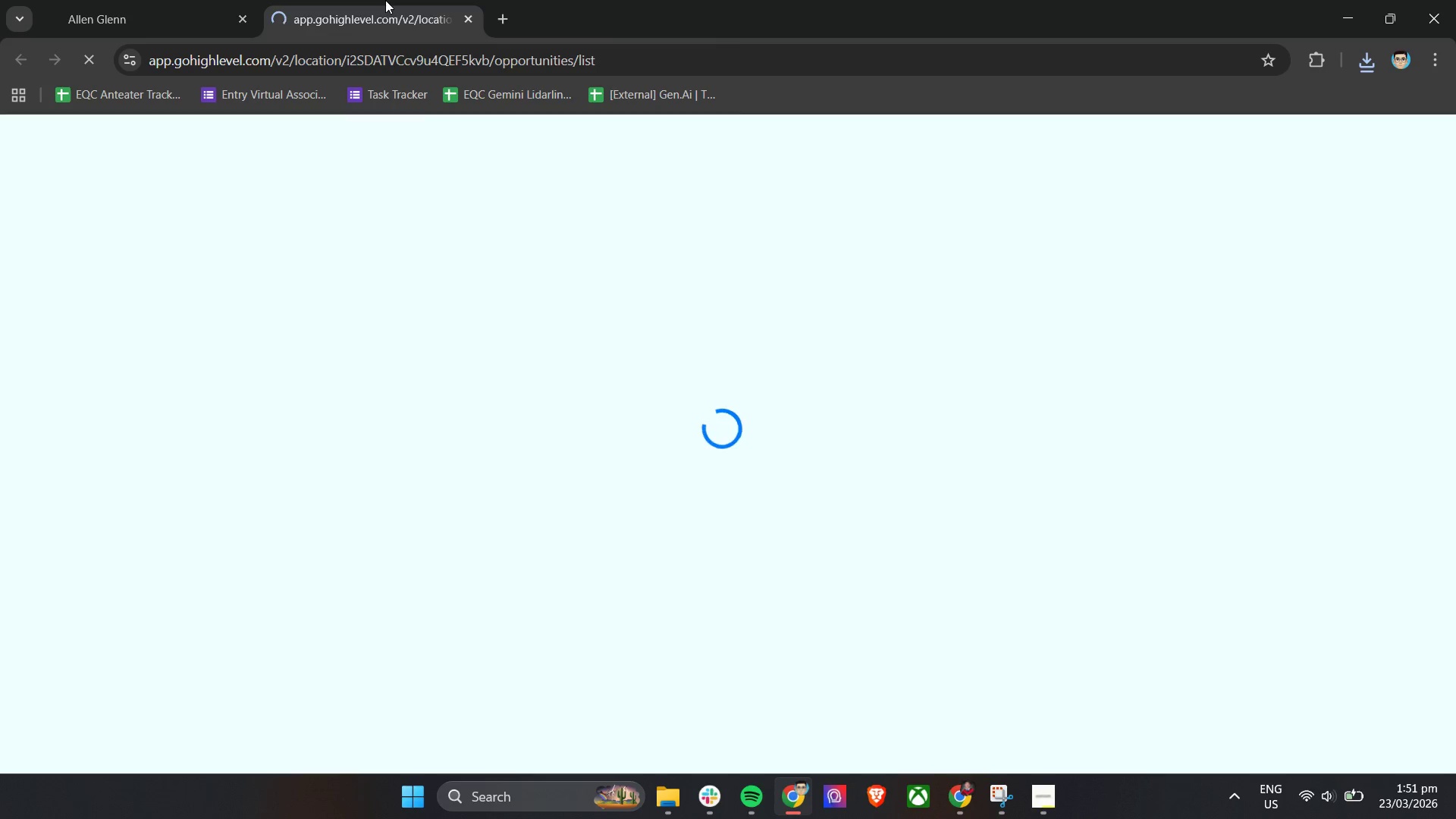 
wait(10.25)
 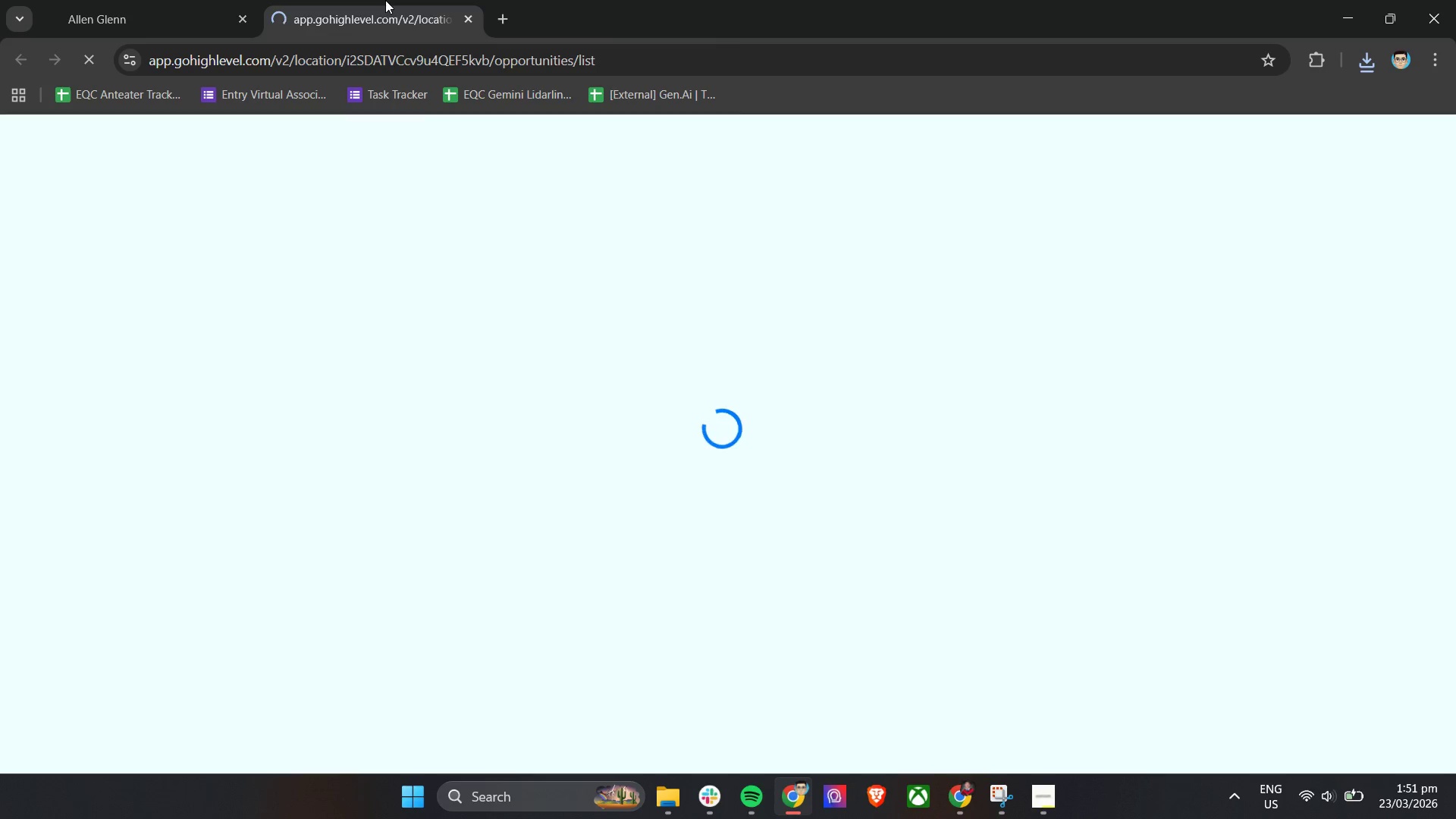 
mouse_move([480, 341])
 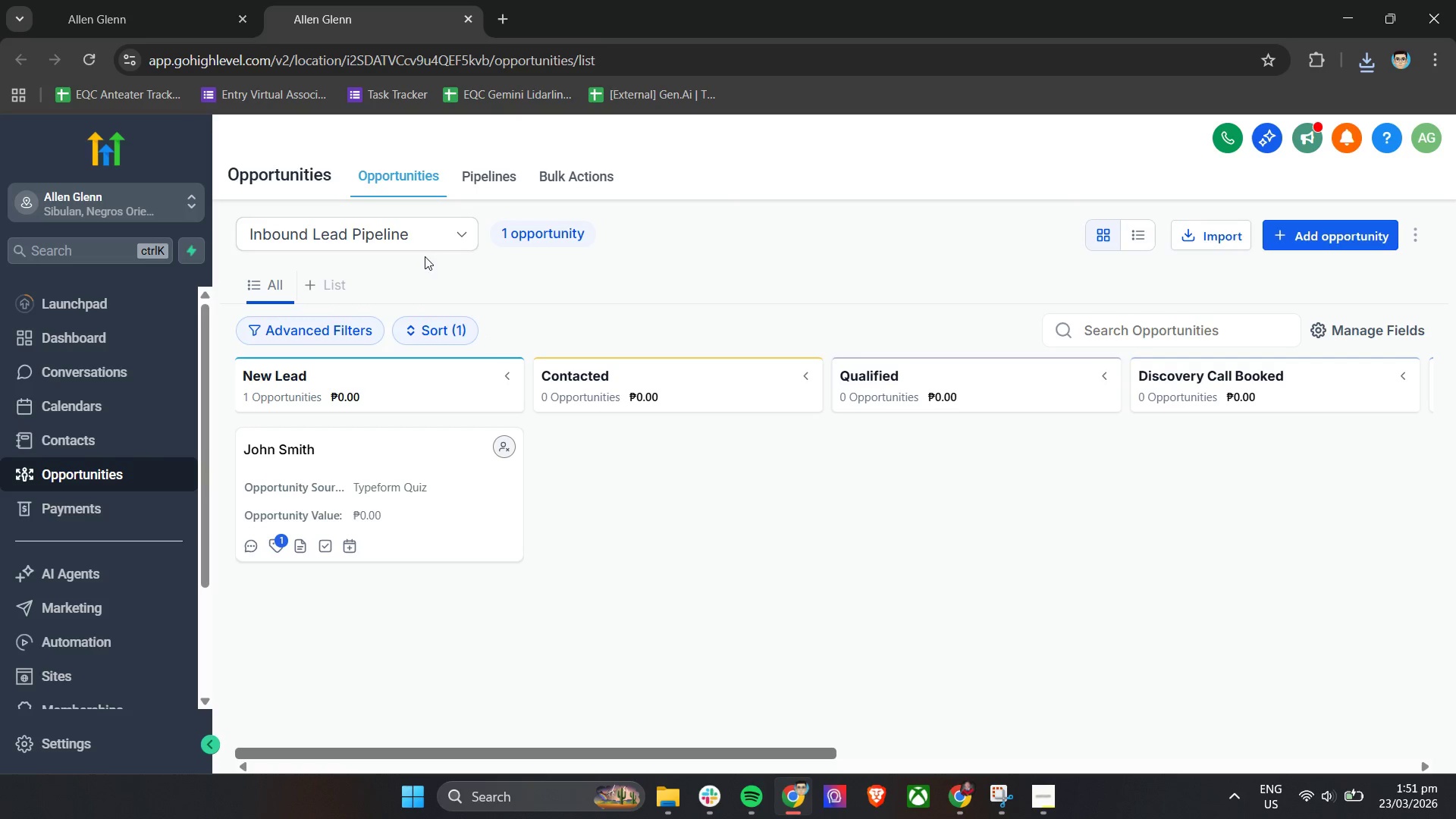 
left_click([422, 230])
 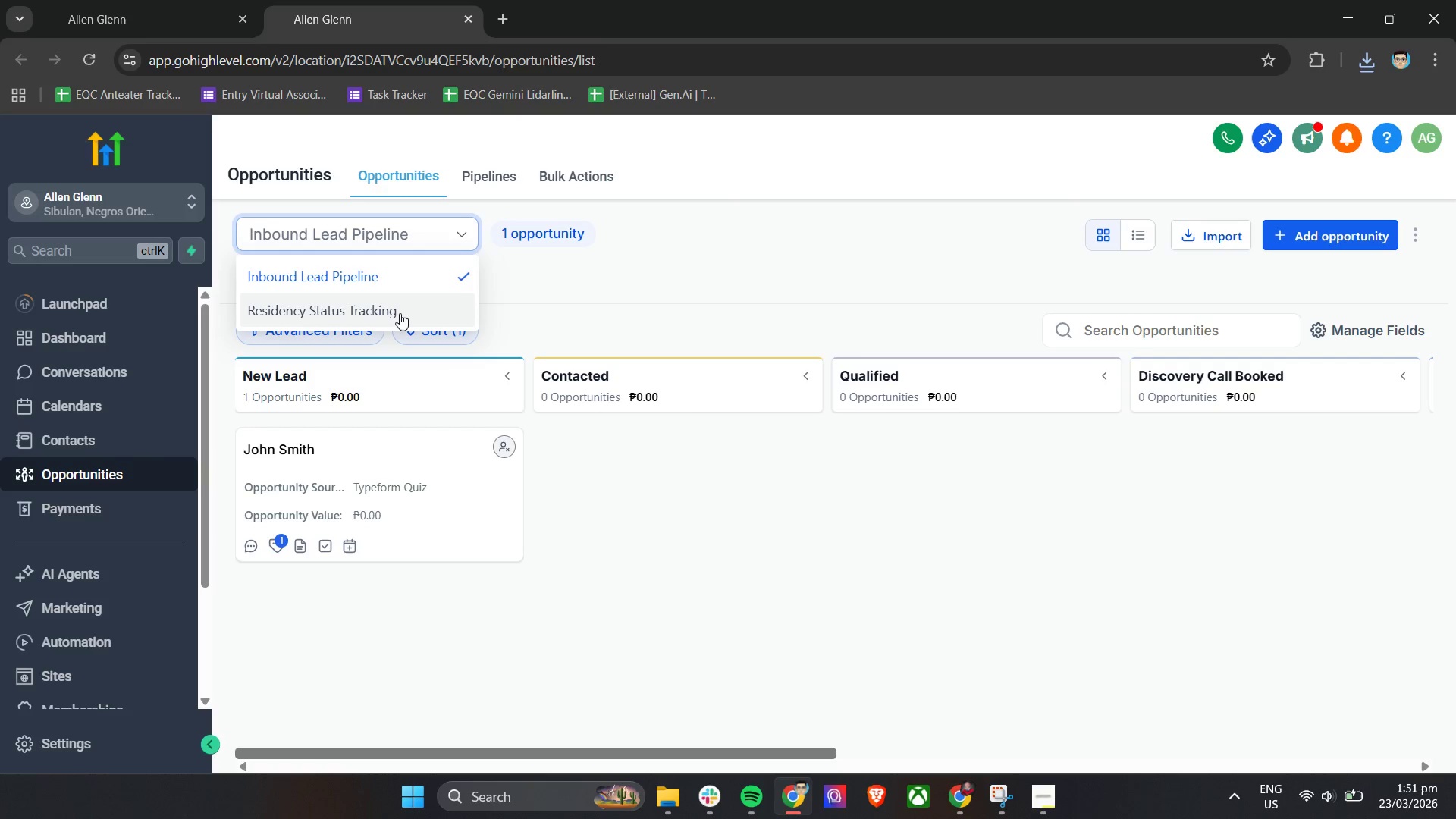 
left_click([400, 313])
 